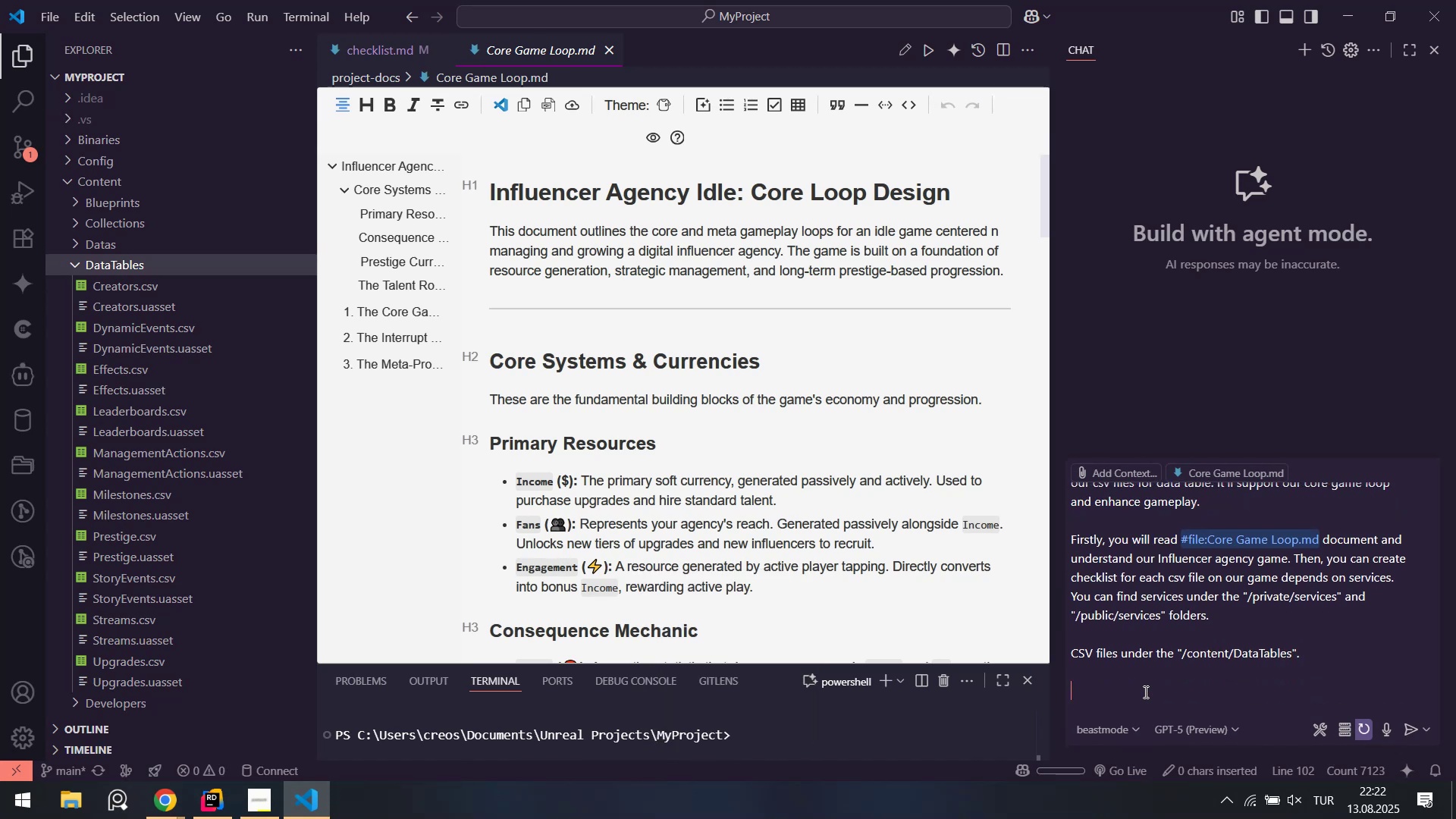 
key(Control+A)
 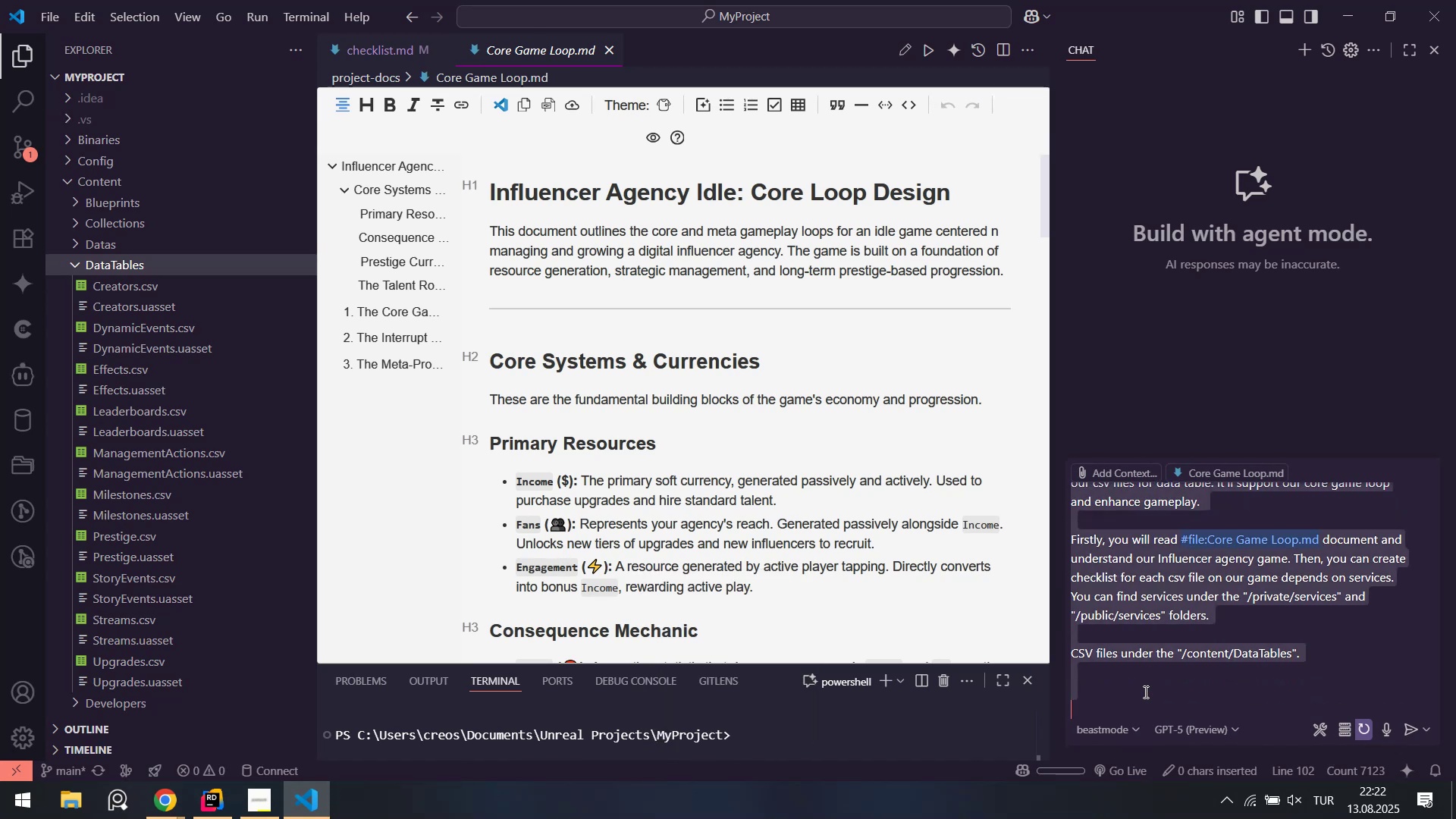 
key(Control+C)
 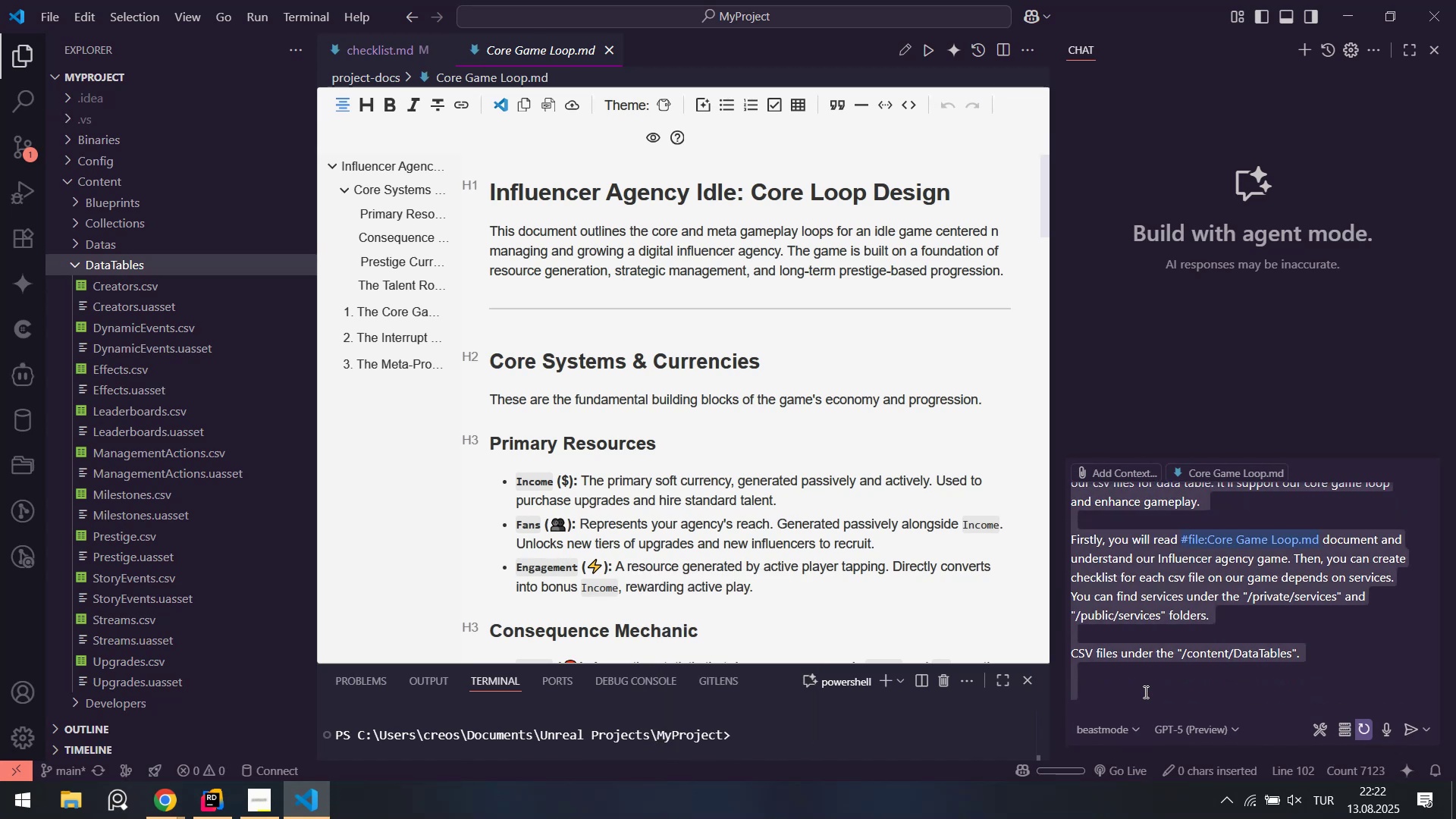 
key(ArrowDown)
 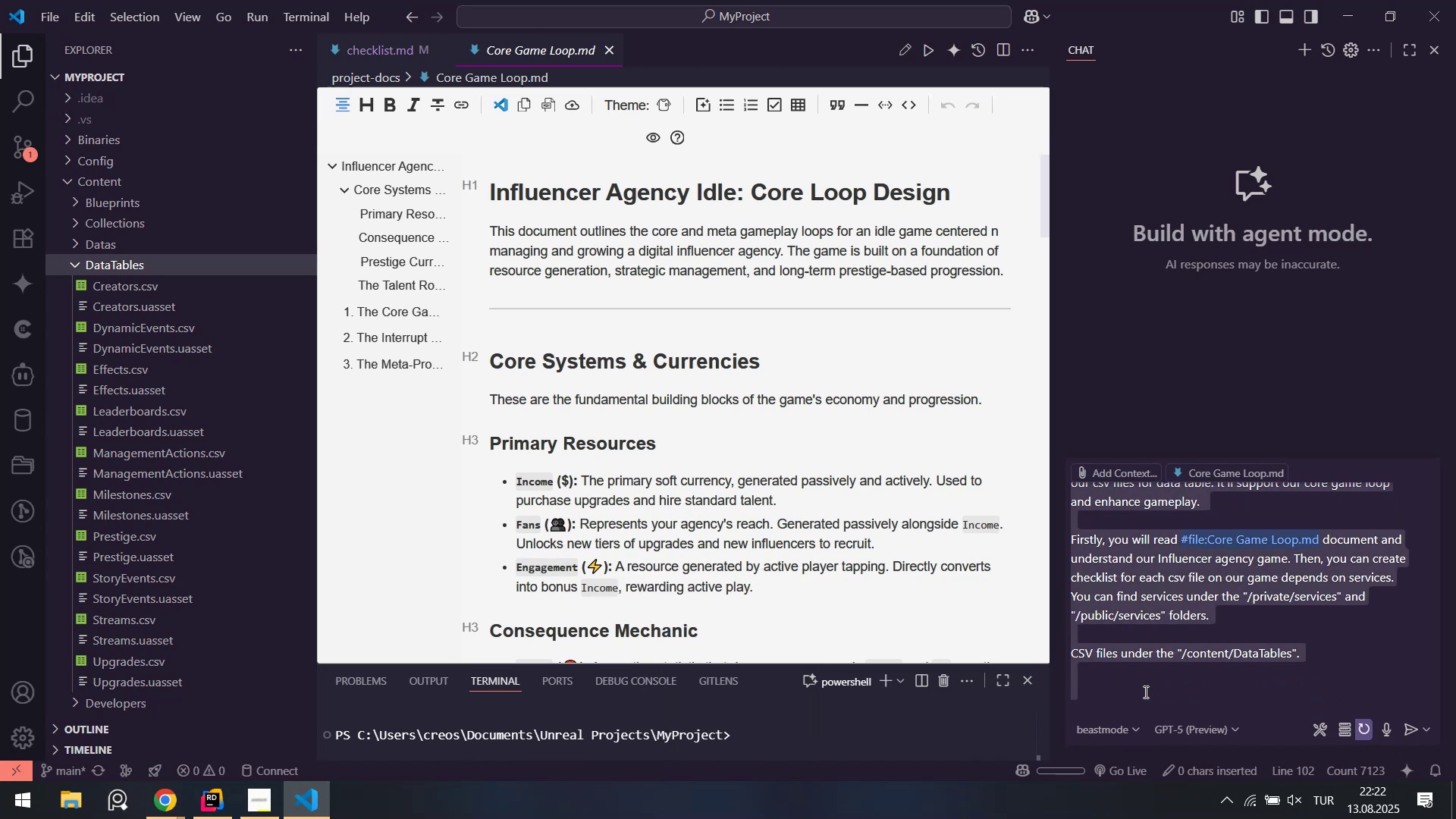 
key(ArrowDown)
 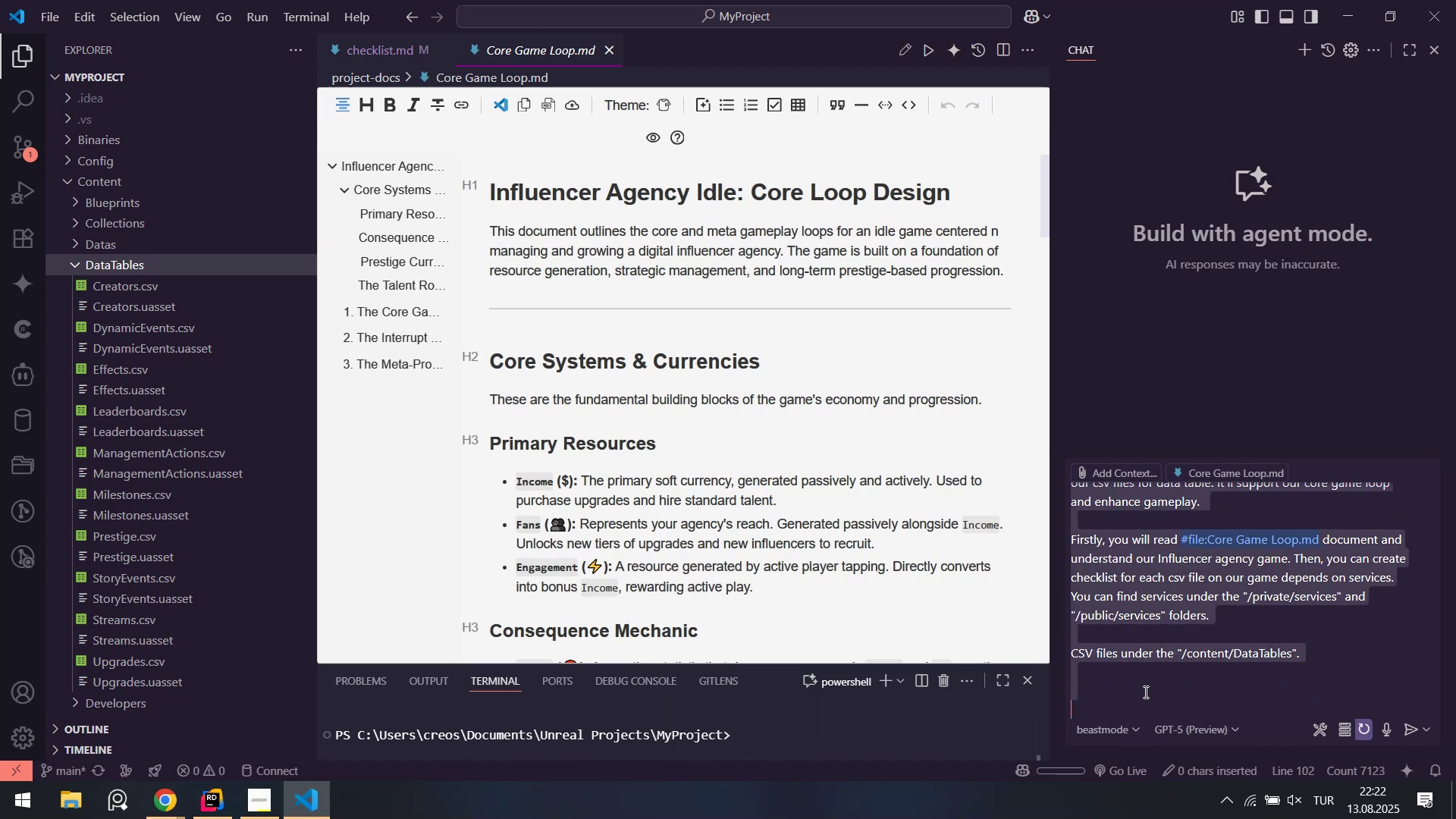 
key(ArrowRight)
 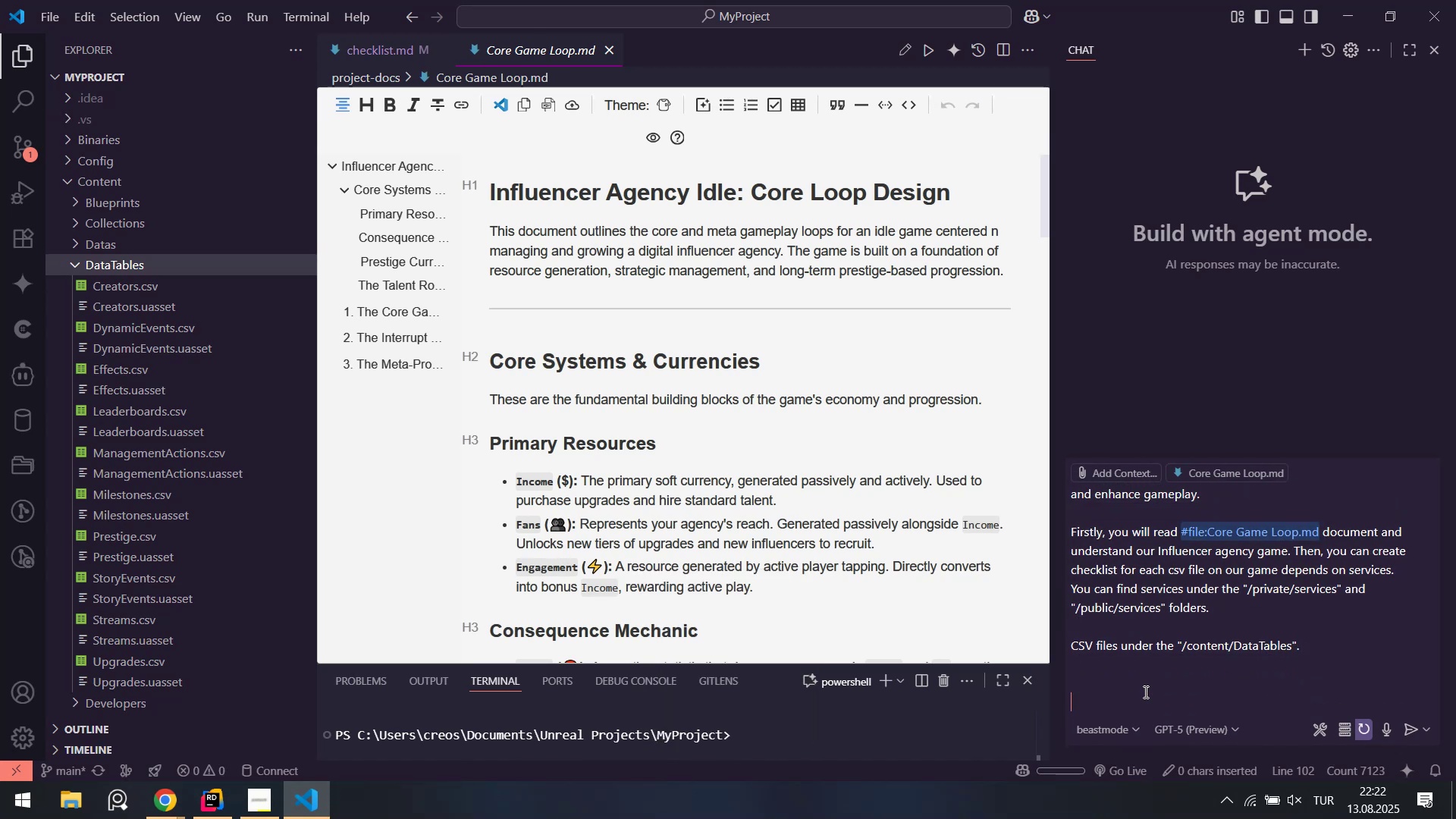 
key(ArrowUp)
 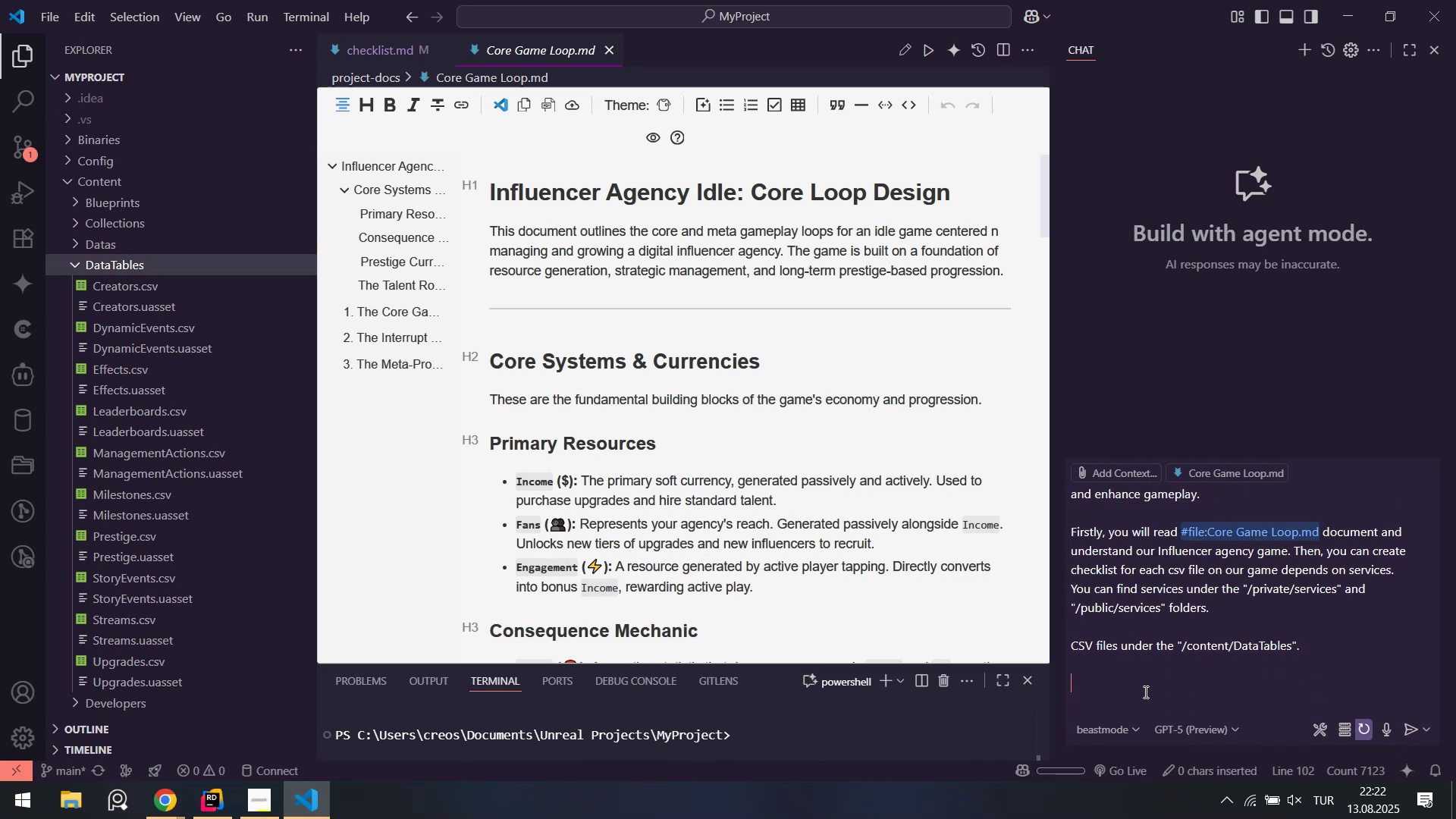 
key(ArrowDown)
 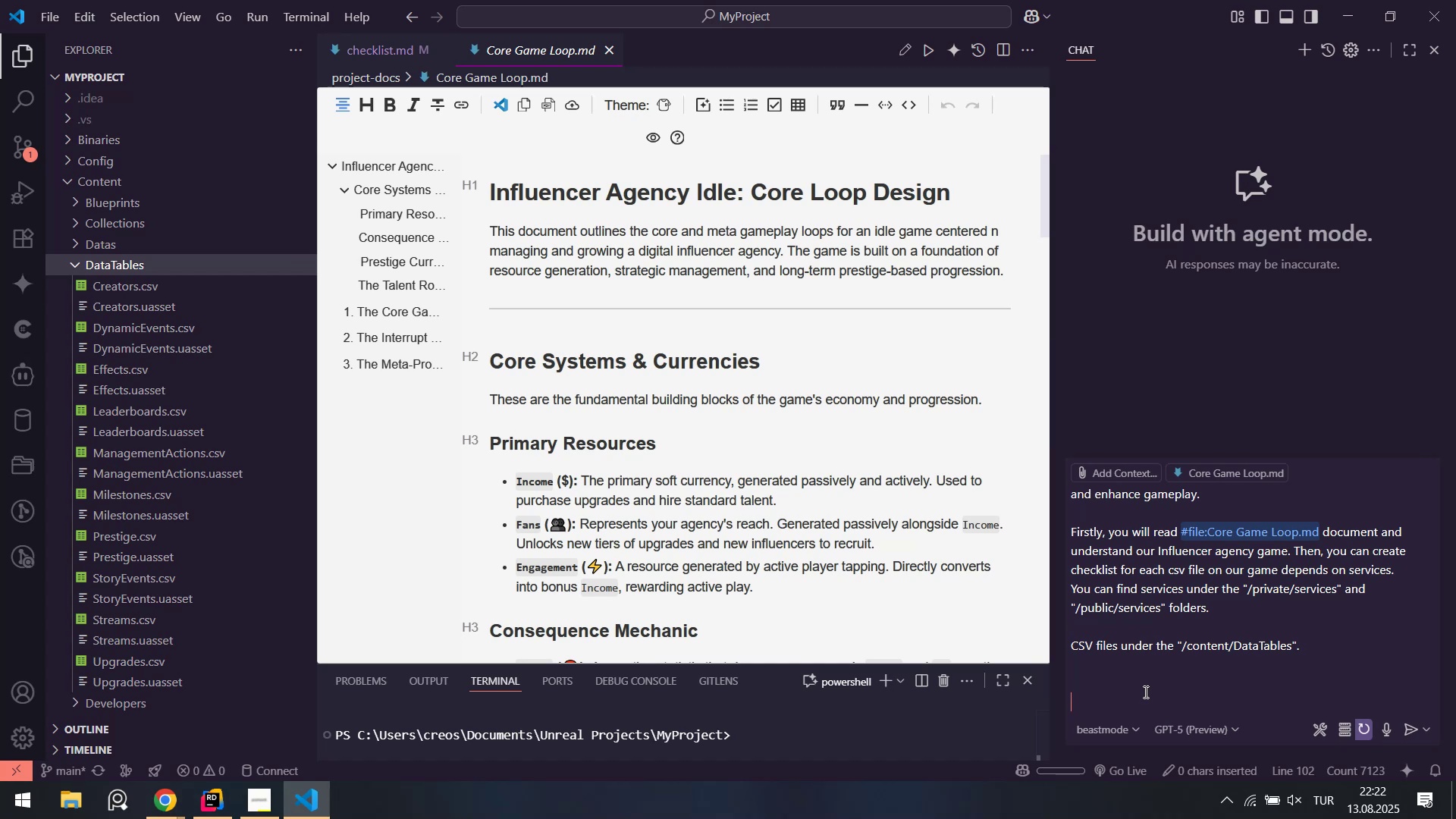 
type(As)
key(Backspace)
key(Backspace)
key(Backspace)
type(As a 25+ years exper'enced ga)
key(Backspace)
key(Backspace)
type(game )
key(Backspace)
key(Backspace)
key(Backspace)
key(Backspace)
key(Backspace)
type(game developer and )
key(Backspace)
key(Backspace)
key(Backspace)
key(Backspace)
type(. system des'gner and IDLE game des')
key(Backspace)
type('gner. you )
key(Backspace)
key(Backspace)
type(u s)
key(Backspace)
type(should make product'on ready our t)
key(Backspace)
type(dat)
key(Backspace)
key(Backspace)
key(Backspace)
type(game.)
 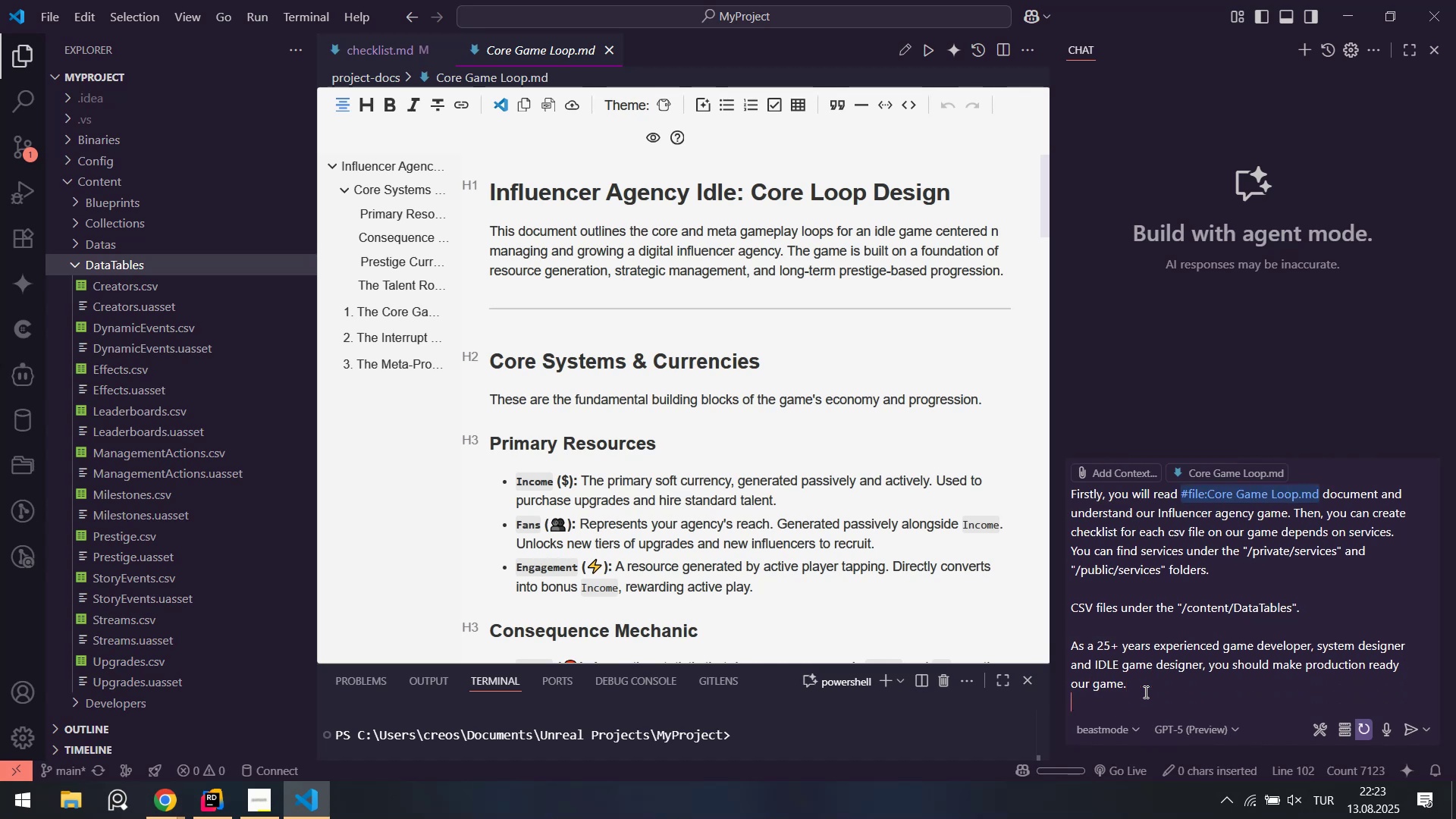 
key(Shift+Enter)
 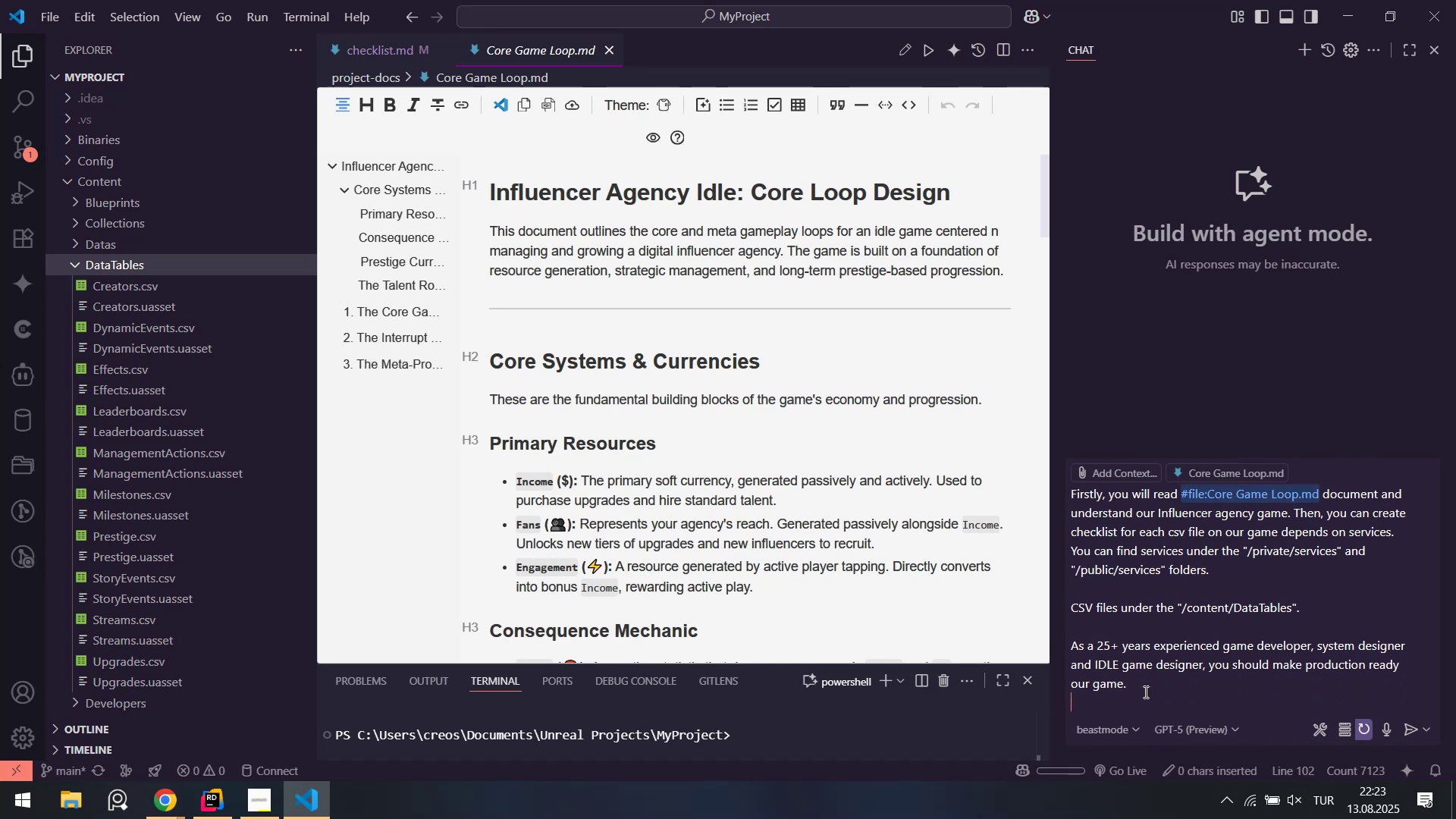 
key(Shift+Enter)
 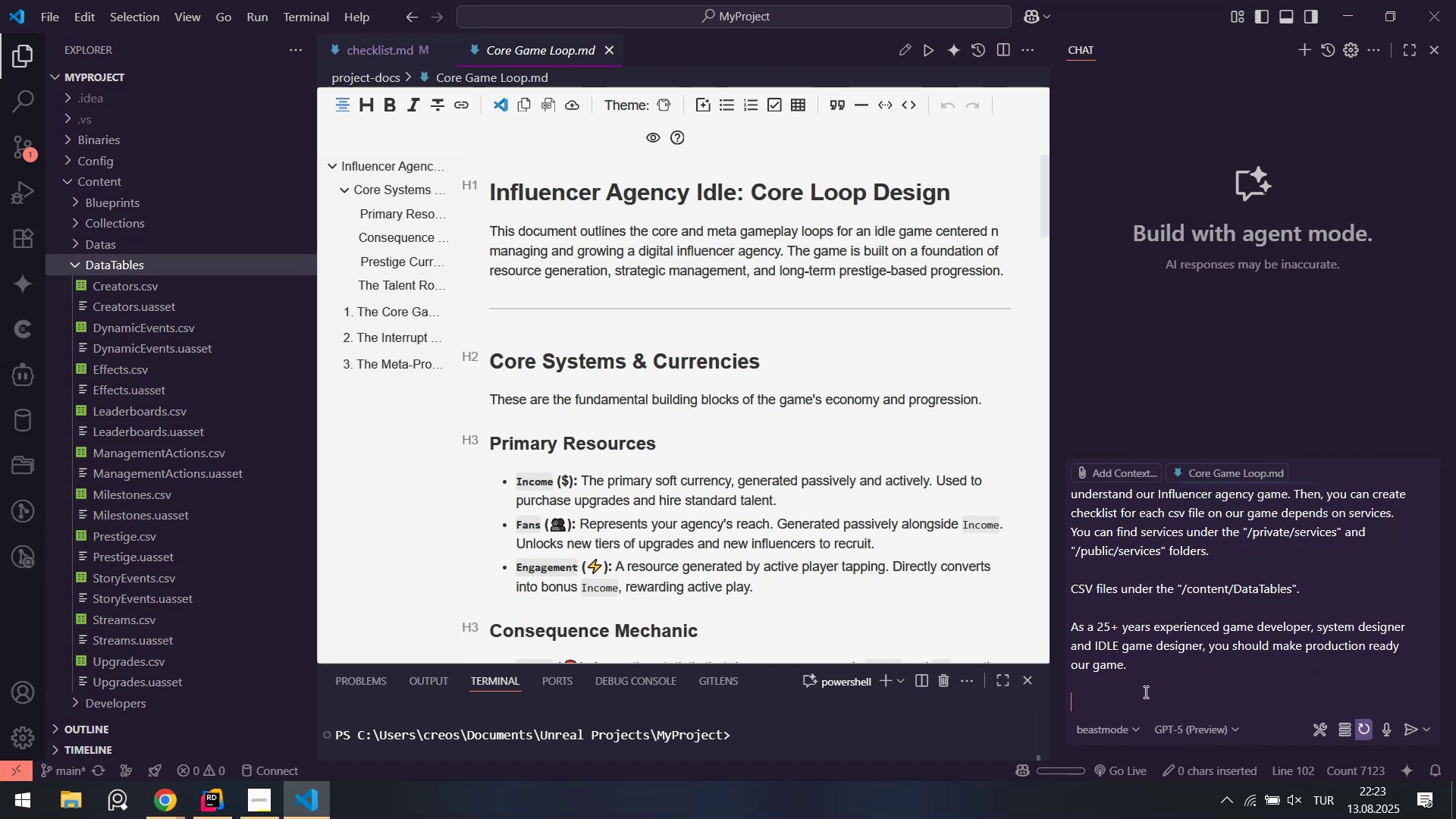 
key(CapsLock)
 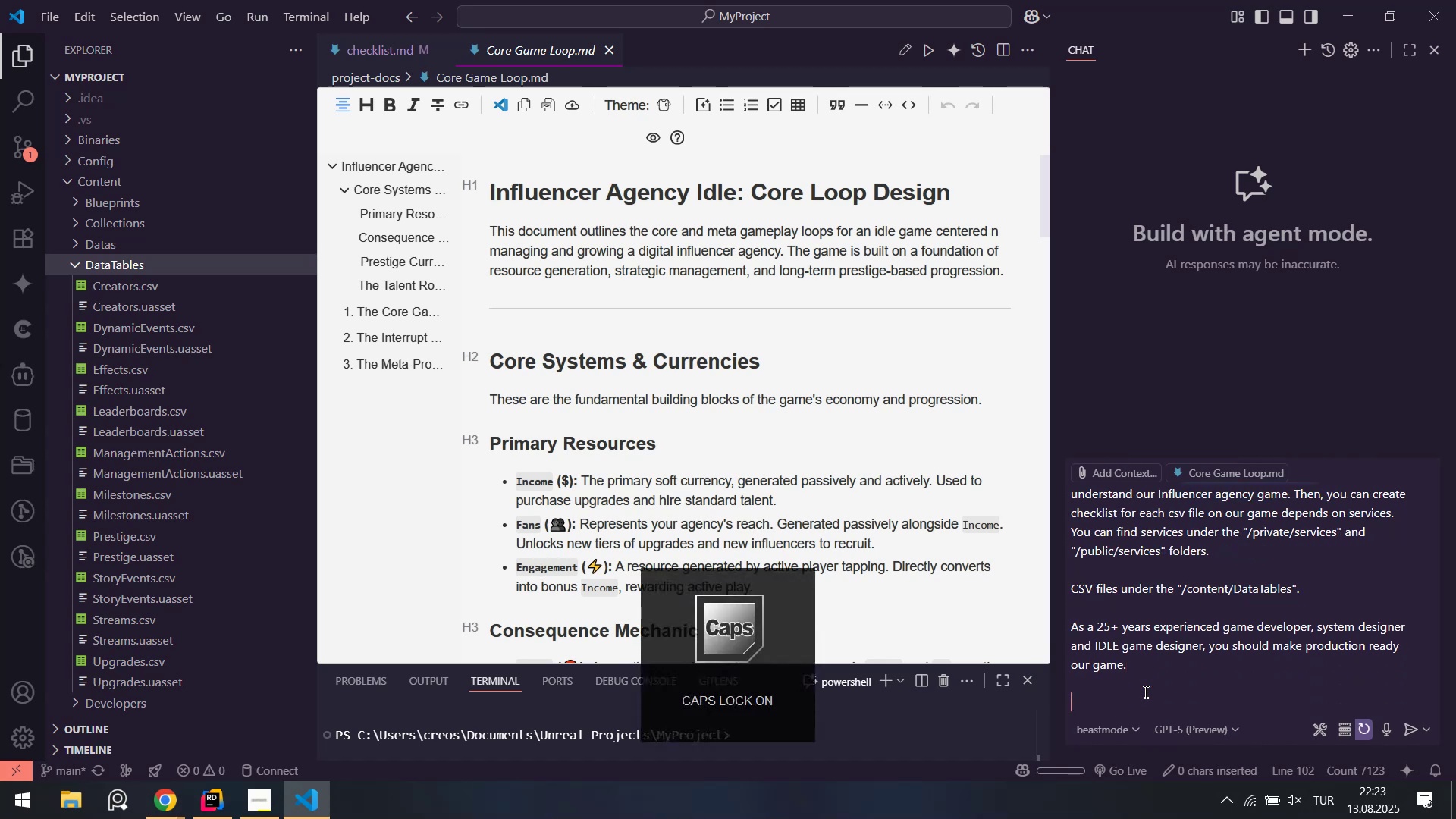 
key(Backspace)
 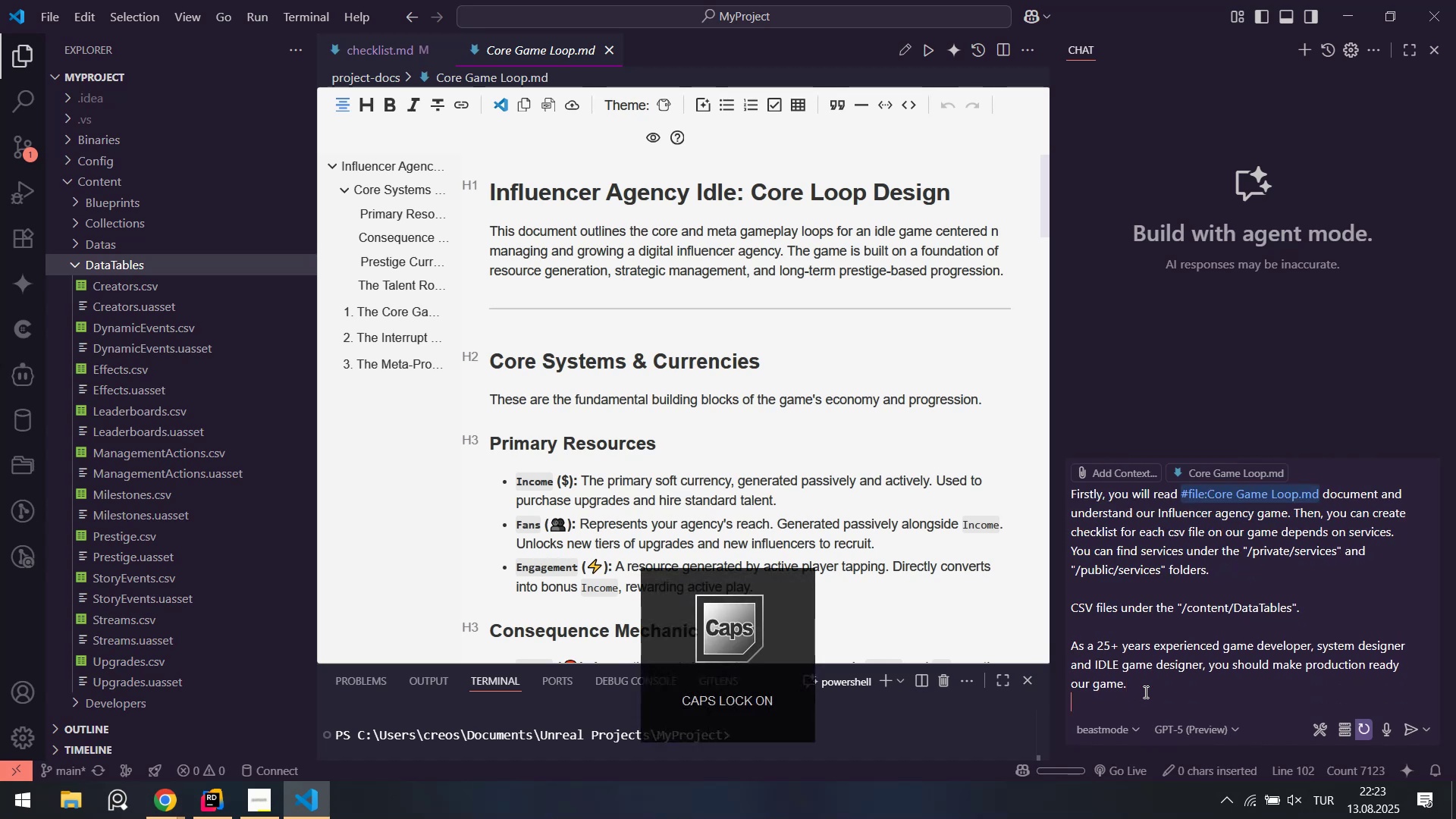 
key(CapsLock)
 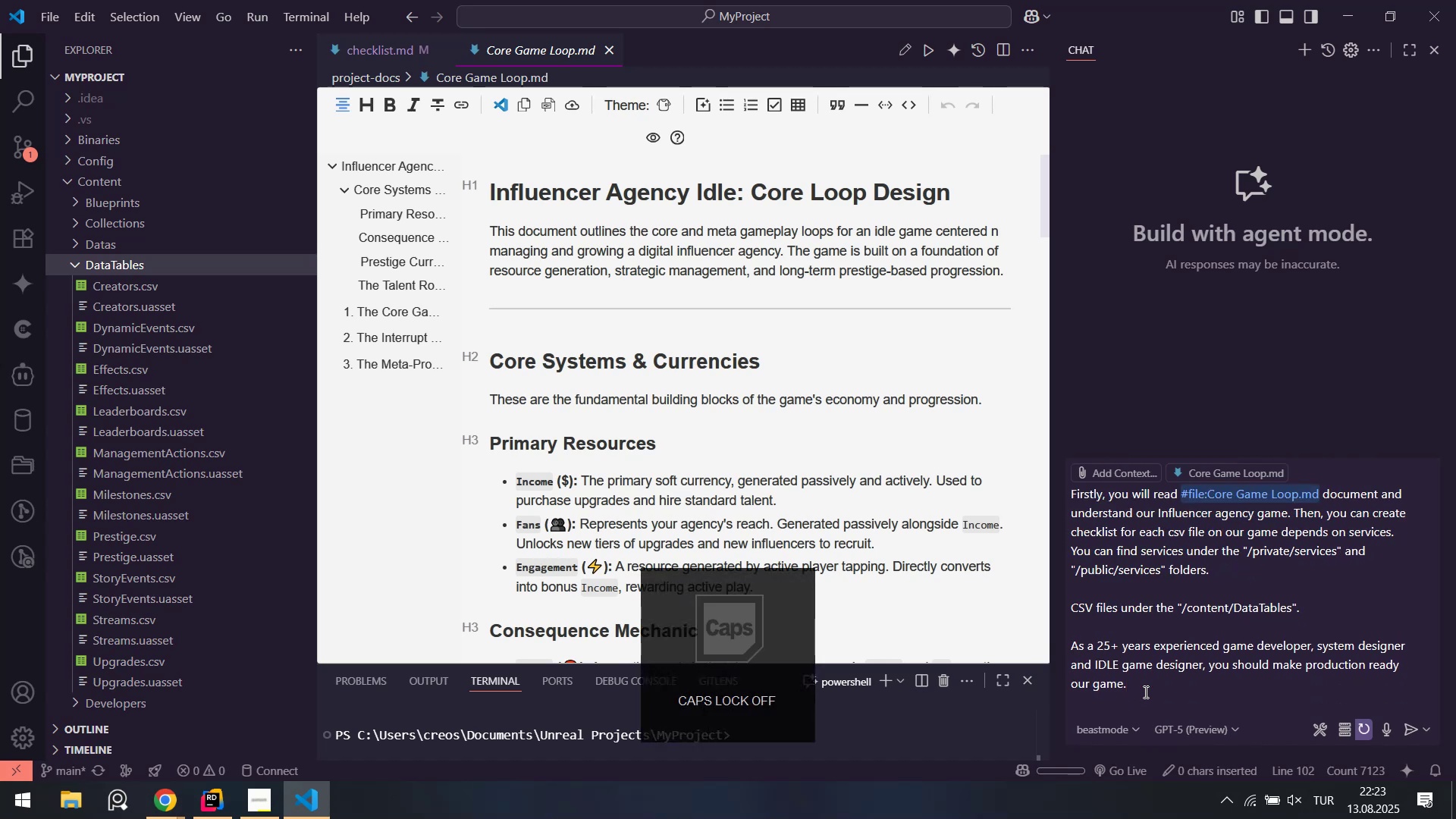 
key(Shift+Enter)
 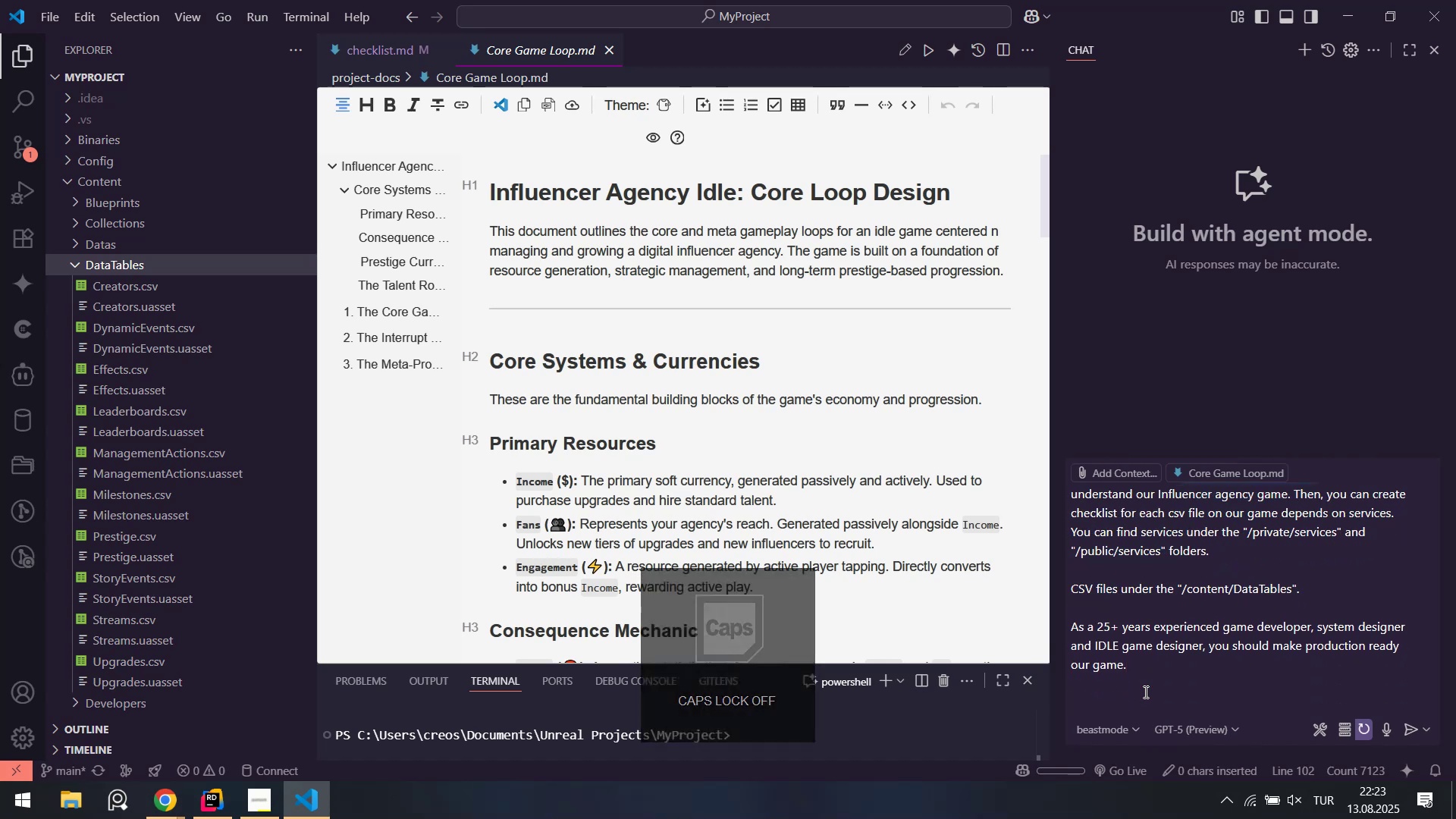 
type(Don@t forget to mark as f'n'shed )
key(Backspace)
key(Backspace)
key(Backspace)
type(W)
key(Backspace)
type(Don@t forget to create )
 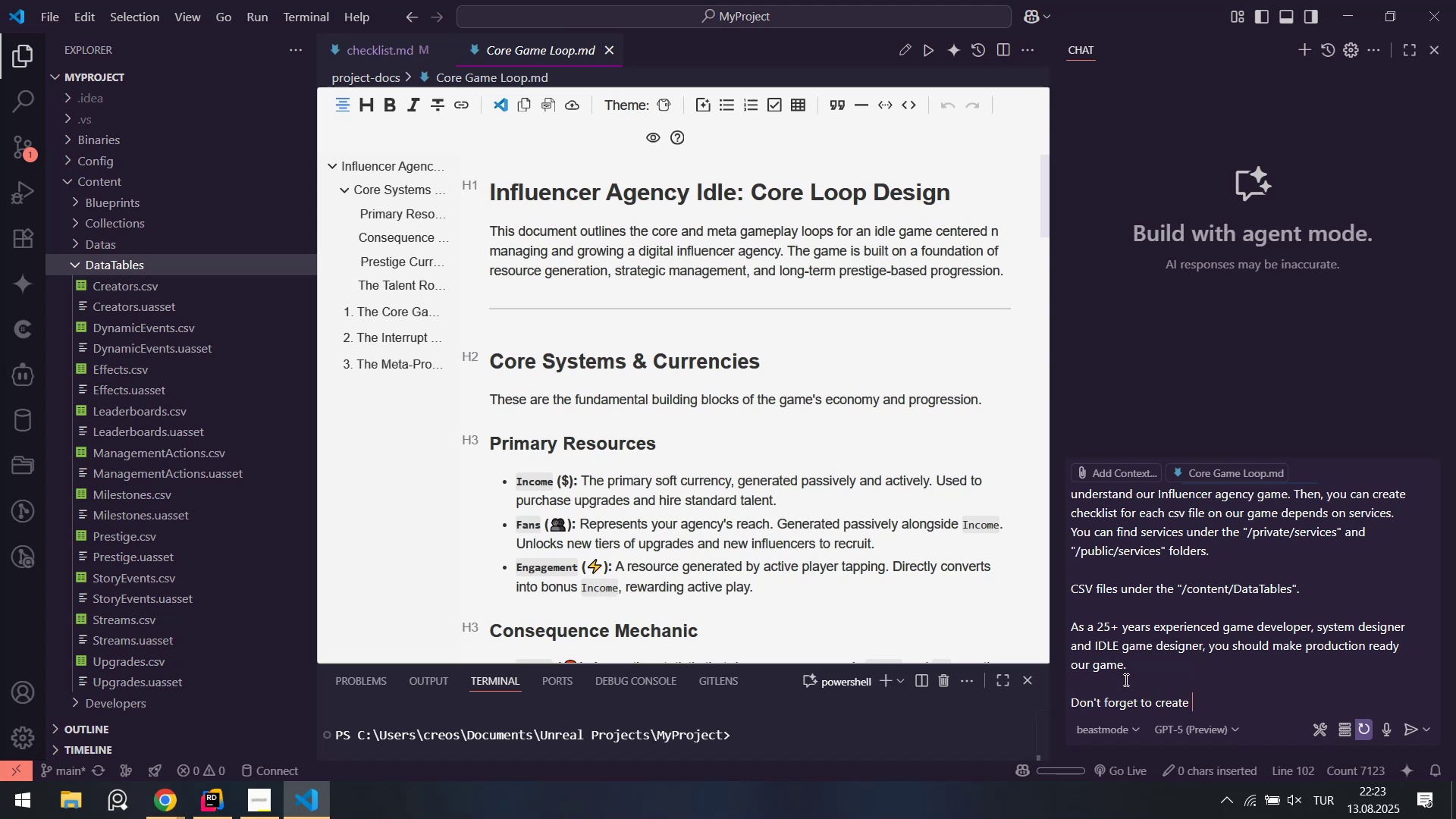 
left_click([102, 270])
 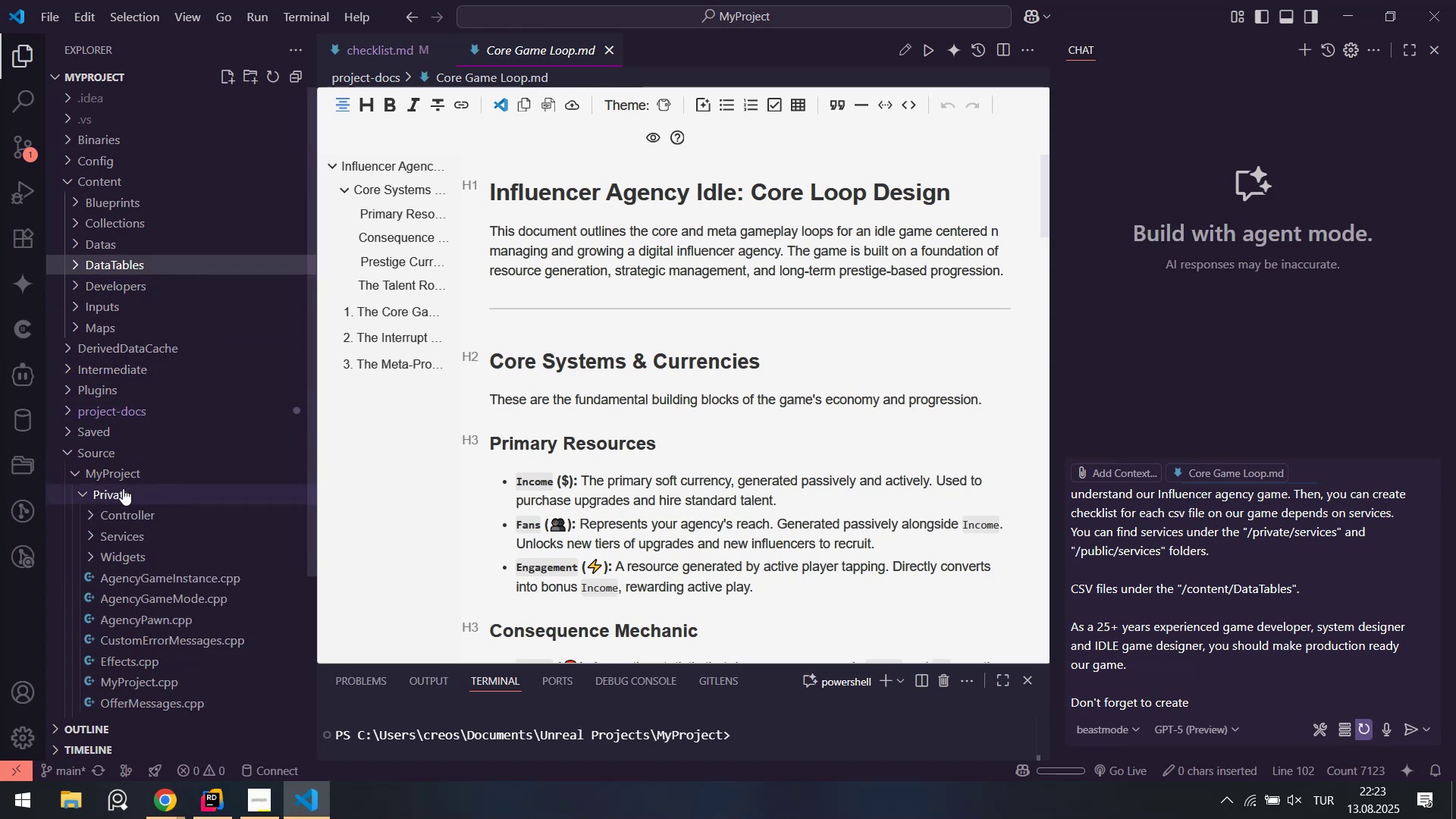 
left_click([117, 475])
 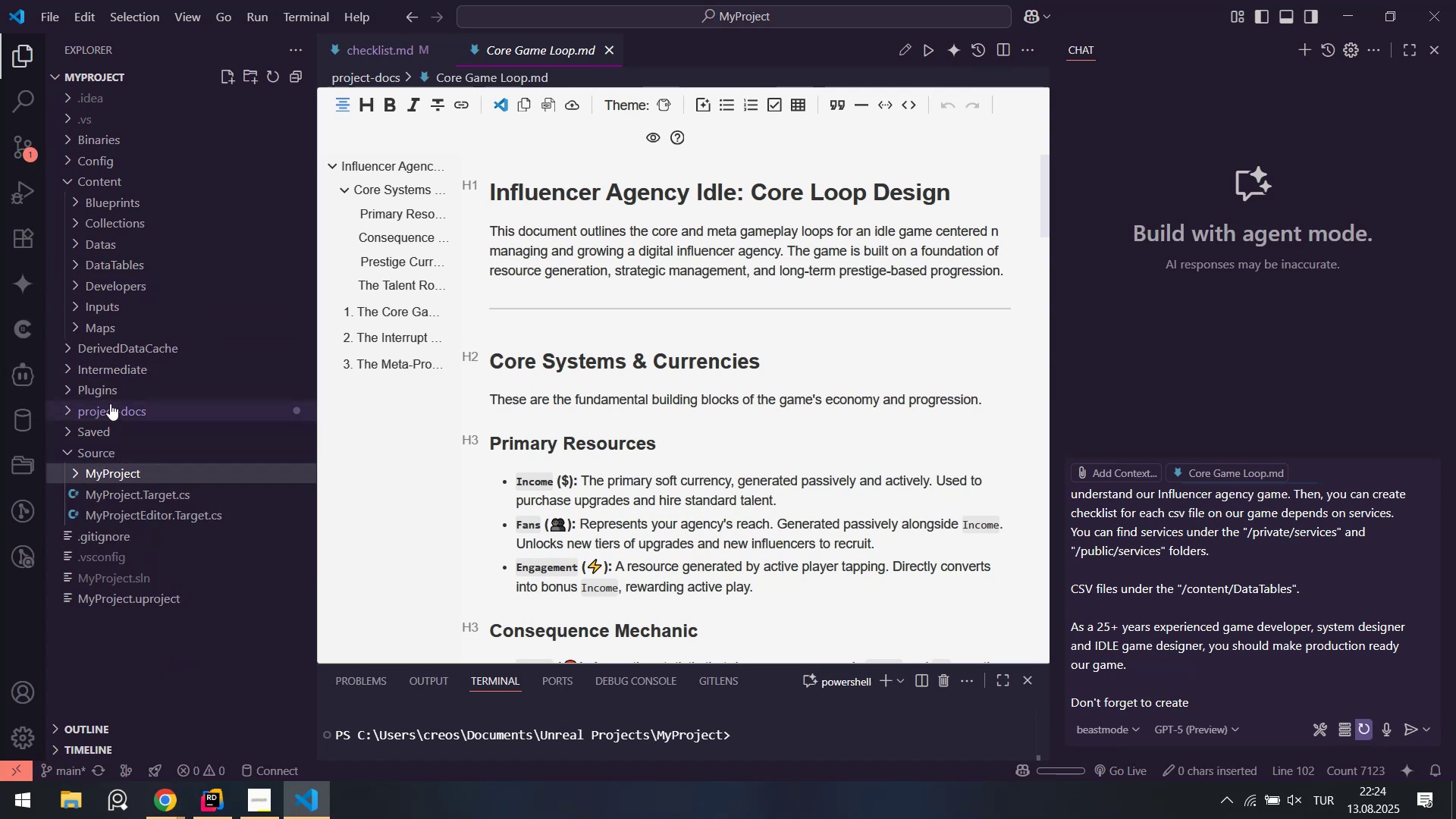 
left_click([112, 408])
 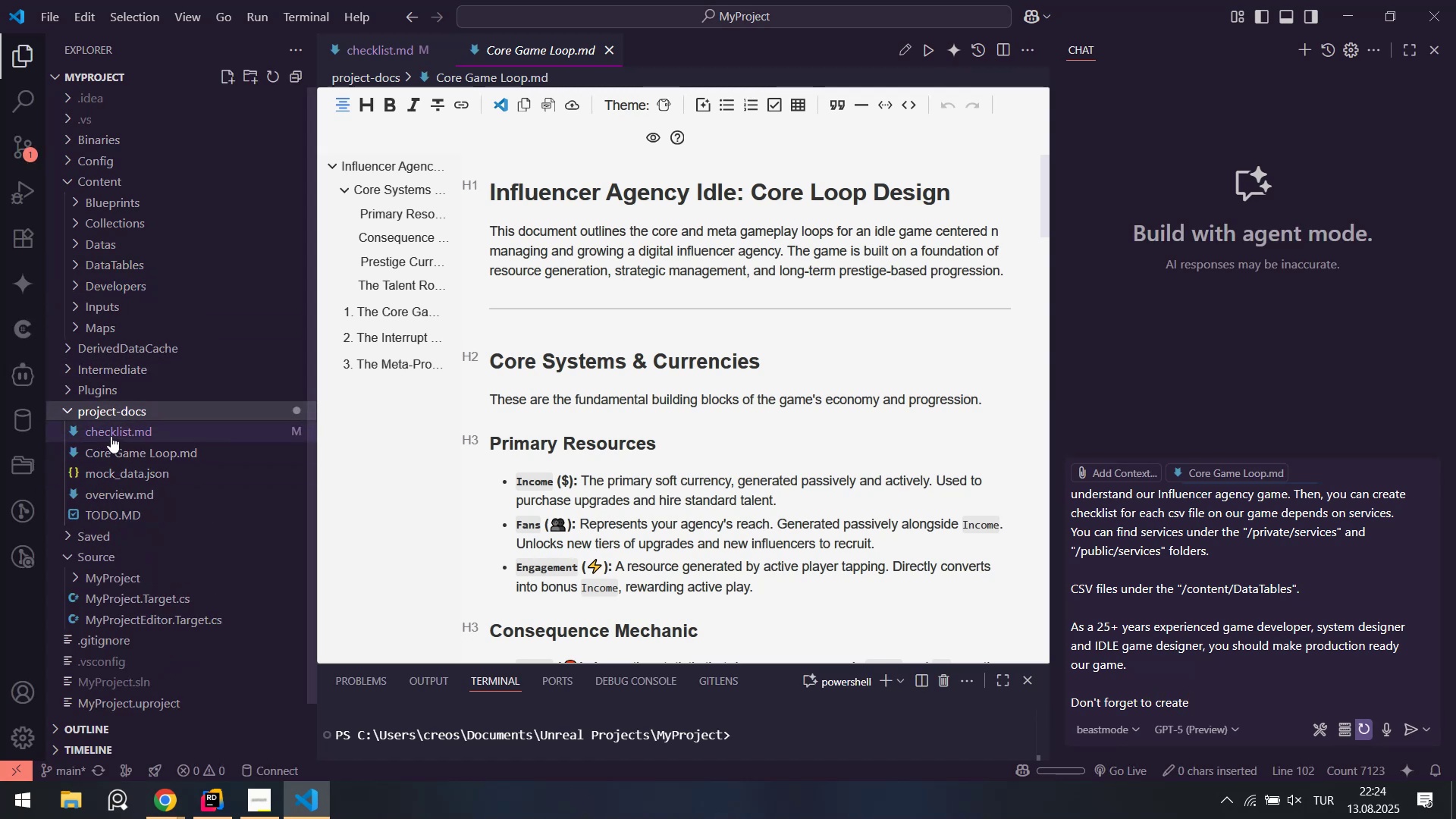 
left_click([109, 435])
 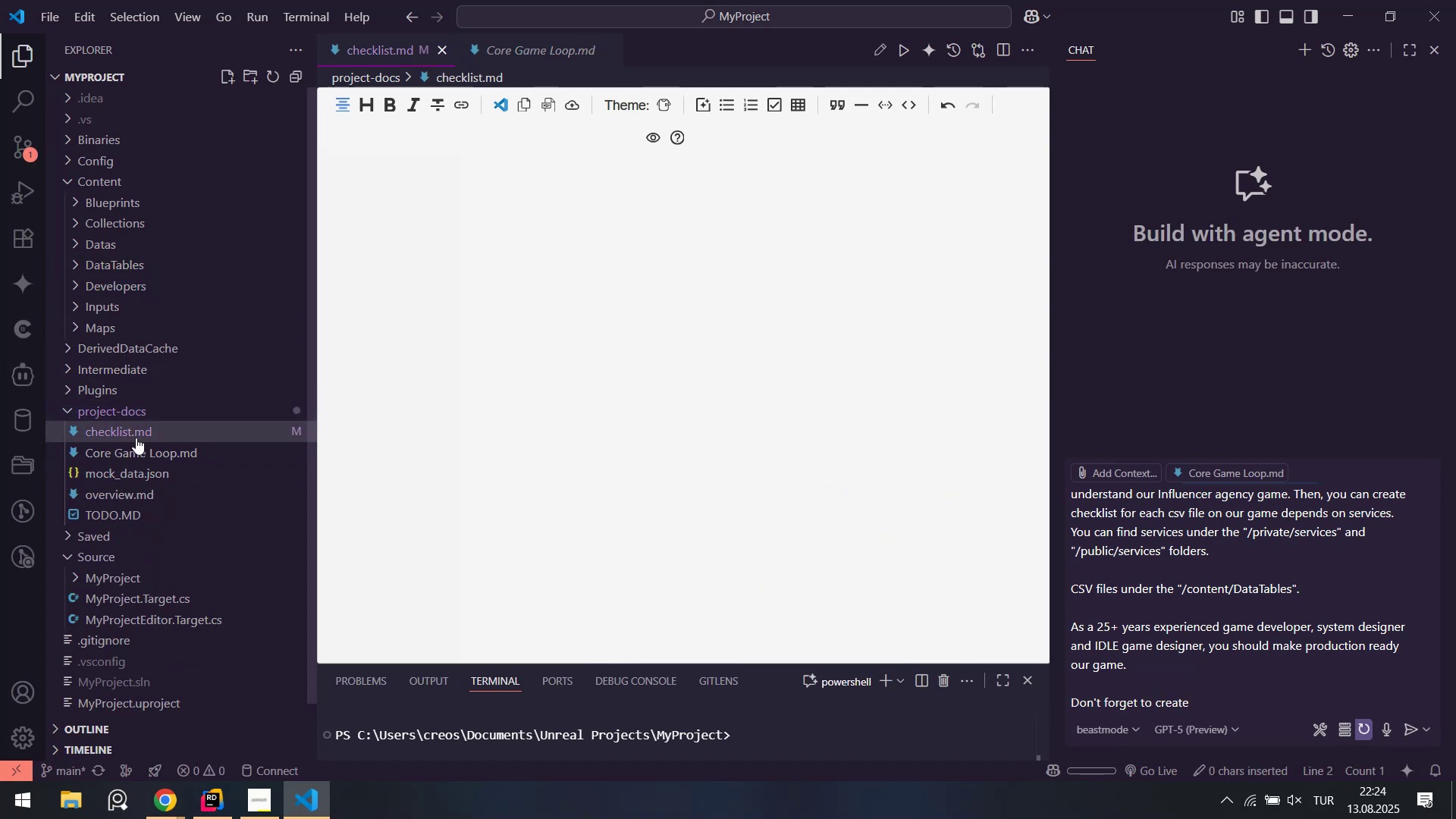 
left_click_drag(start_coordinate=[115, 435], to_coordinate=[1197, 632])
 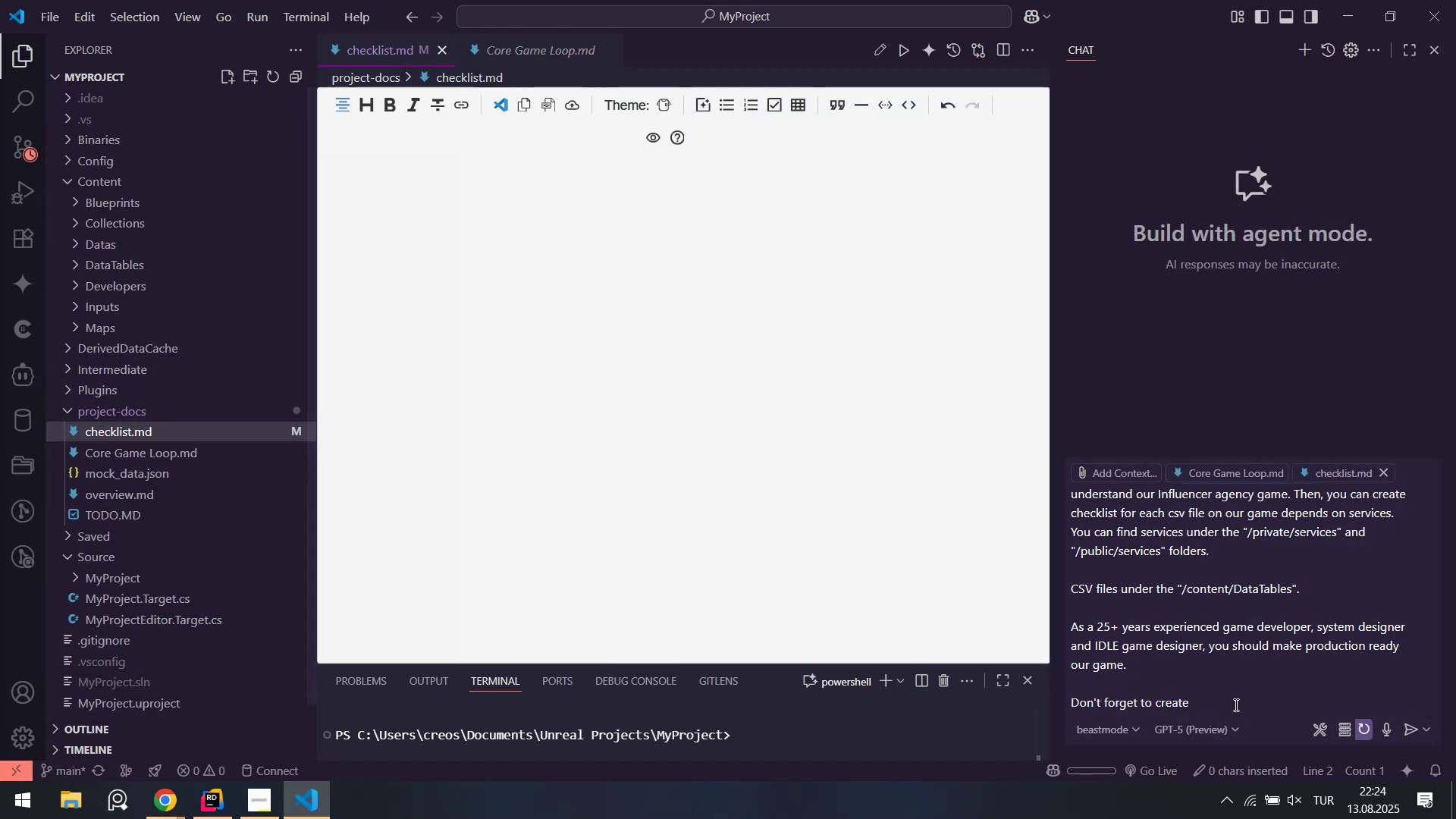 
left_click([1239, 708])
 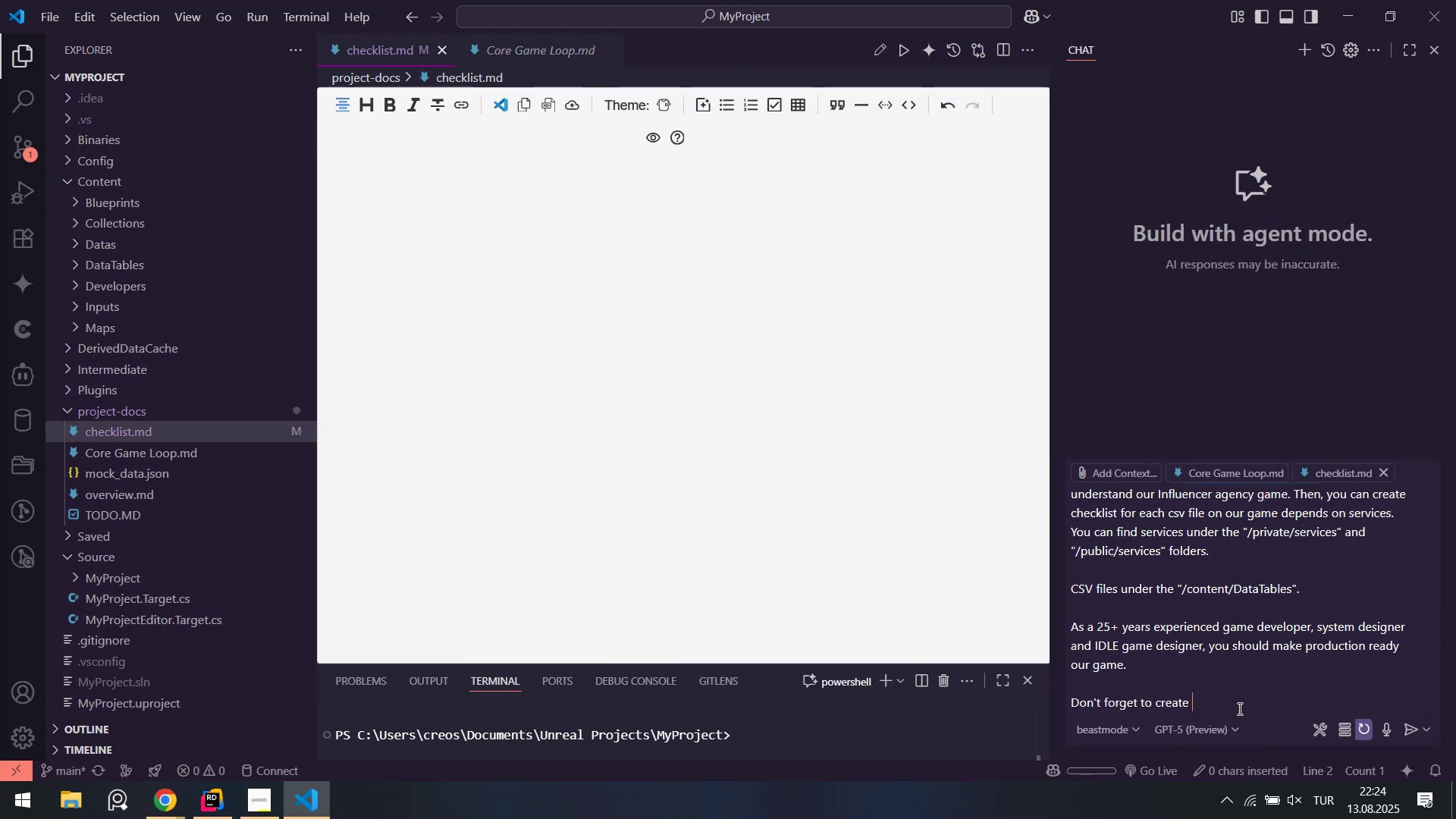 
left_click_drag(start_coordinate=[1235, 708], to_coordinate=[1156, 707])
 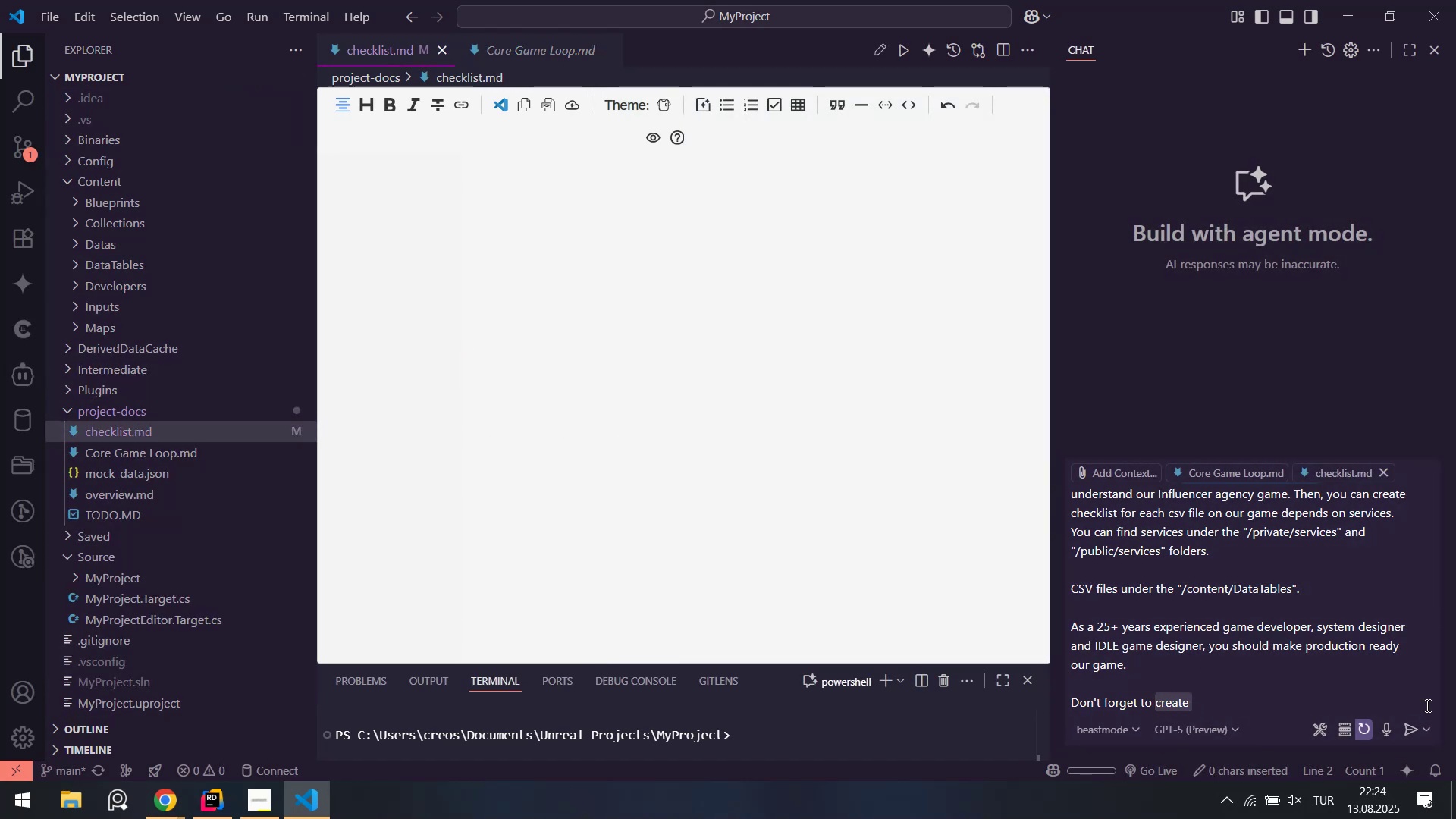 
type(wr'te s)
key(Backspace)
type(checkl'st for each one and do step by step. E)
key(Backspace)
type(When you f'n'shed each step. you can mark as f'n'shed and cont'nue.)
 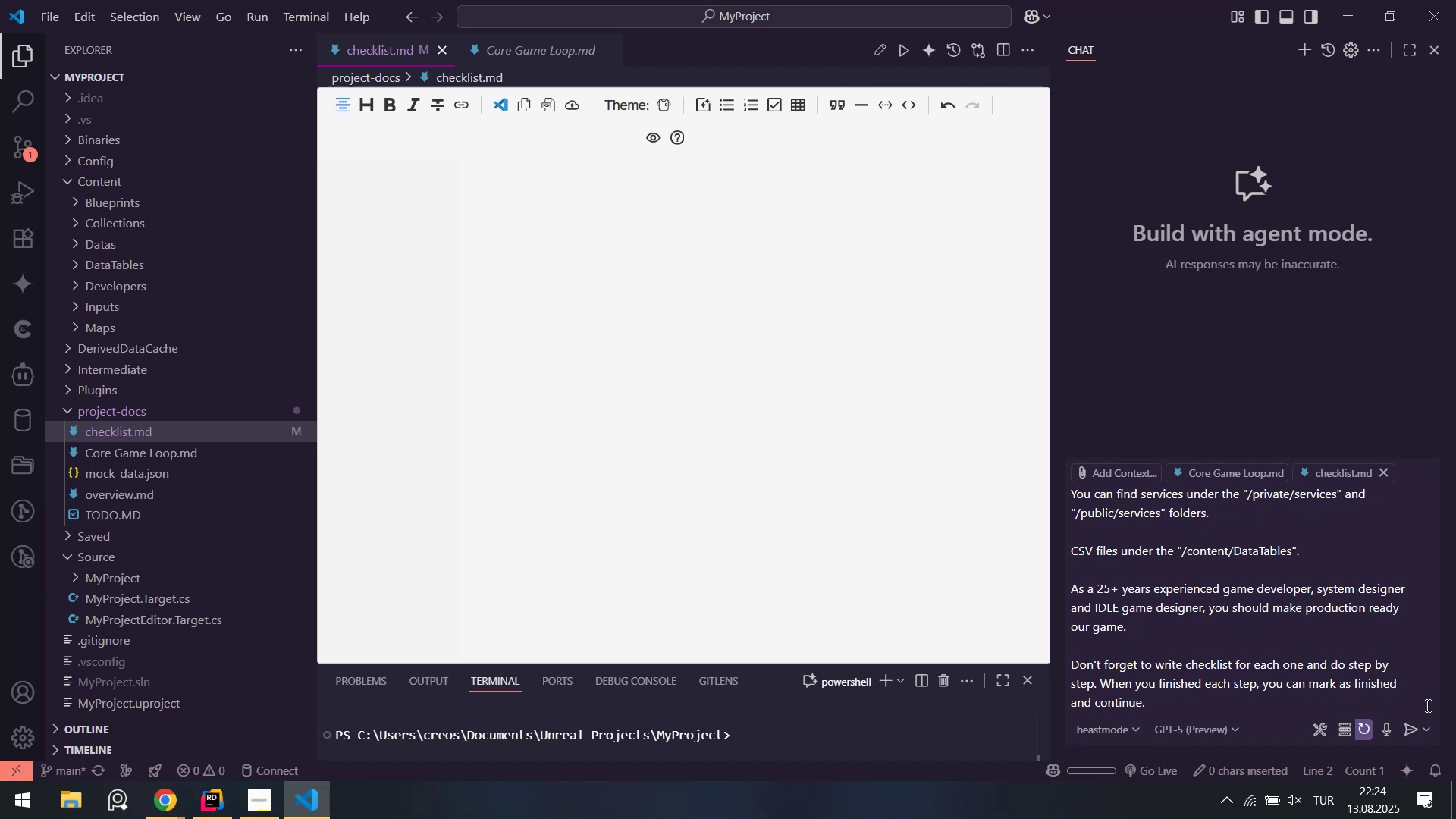 
key(Enter)
 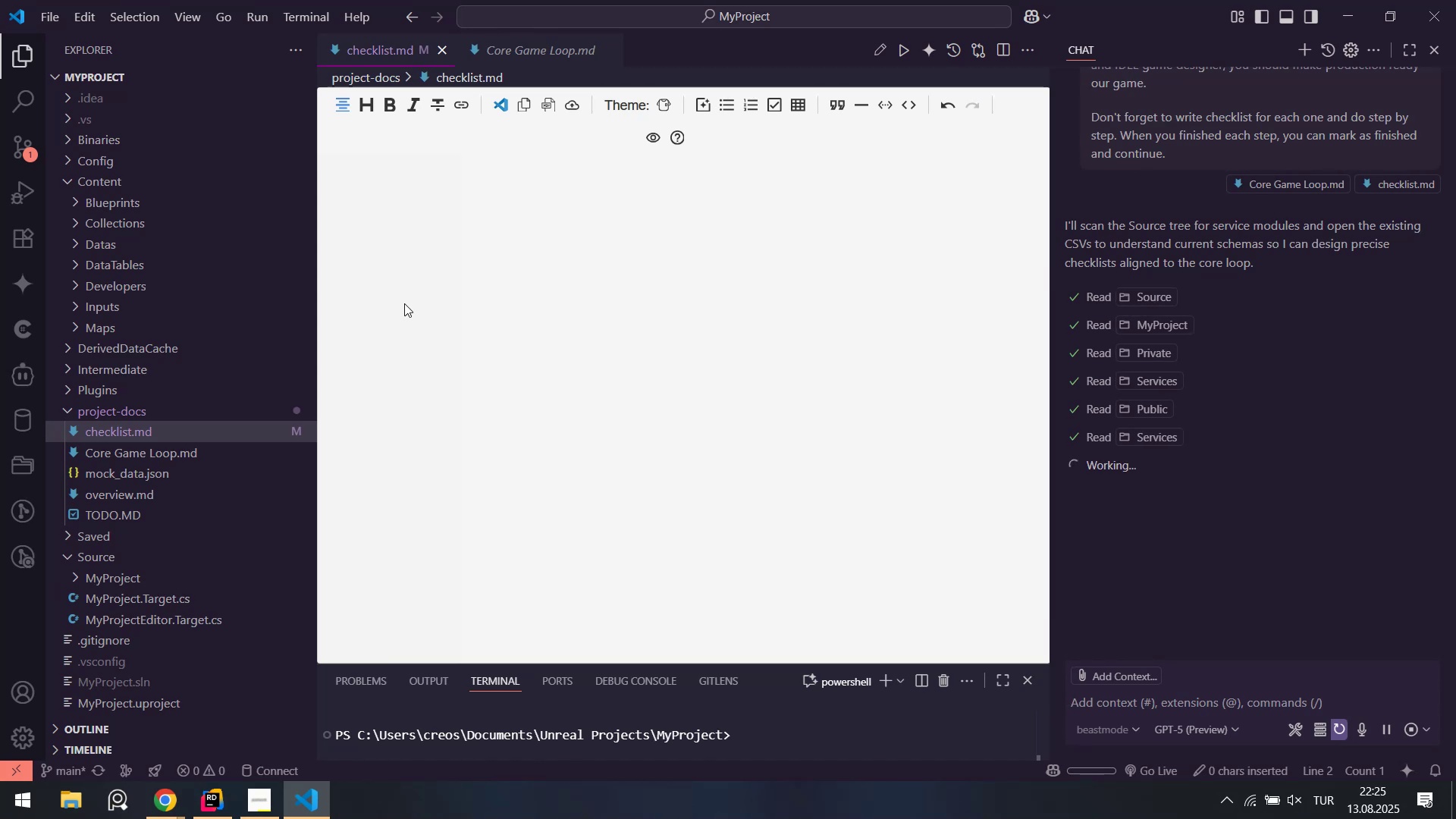 
wait(41.58)
 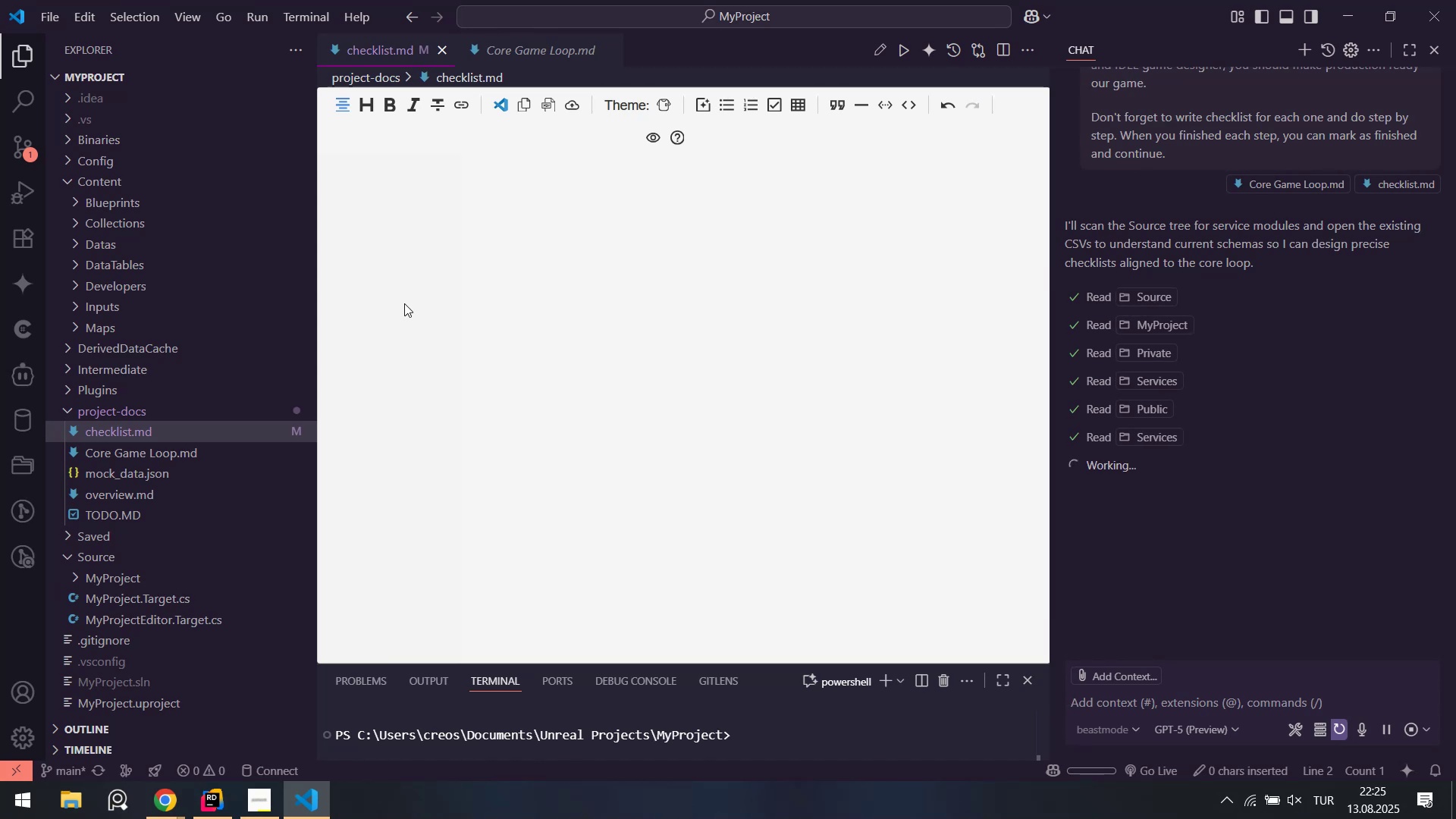 
left_click([1229, 0])
 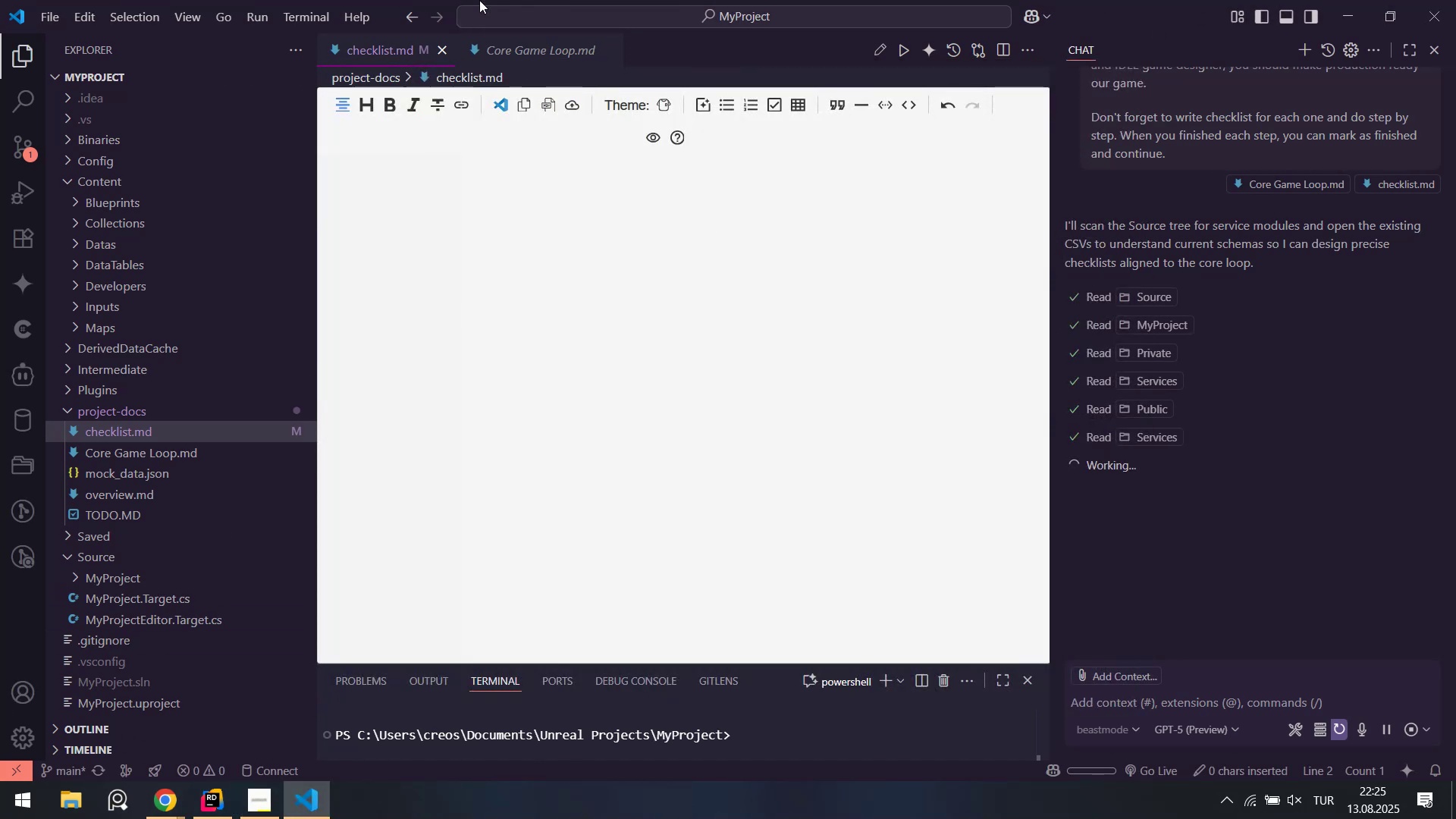 
left_click([510, 53])
 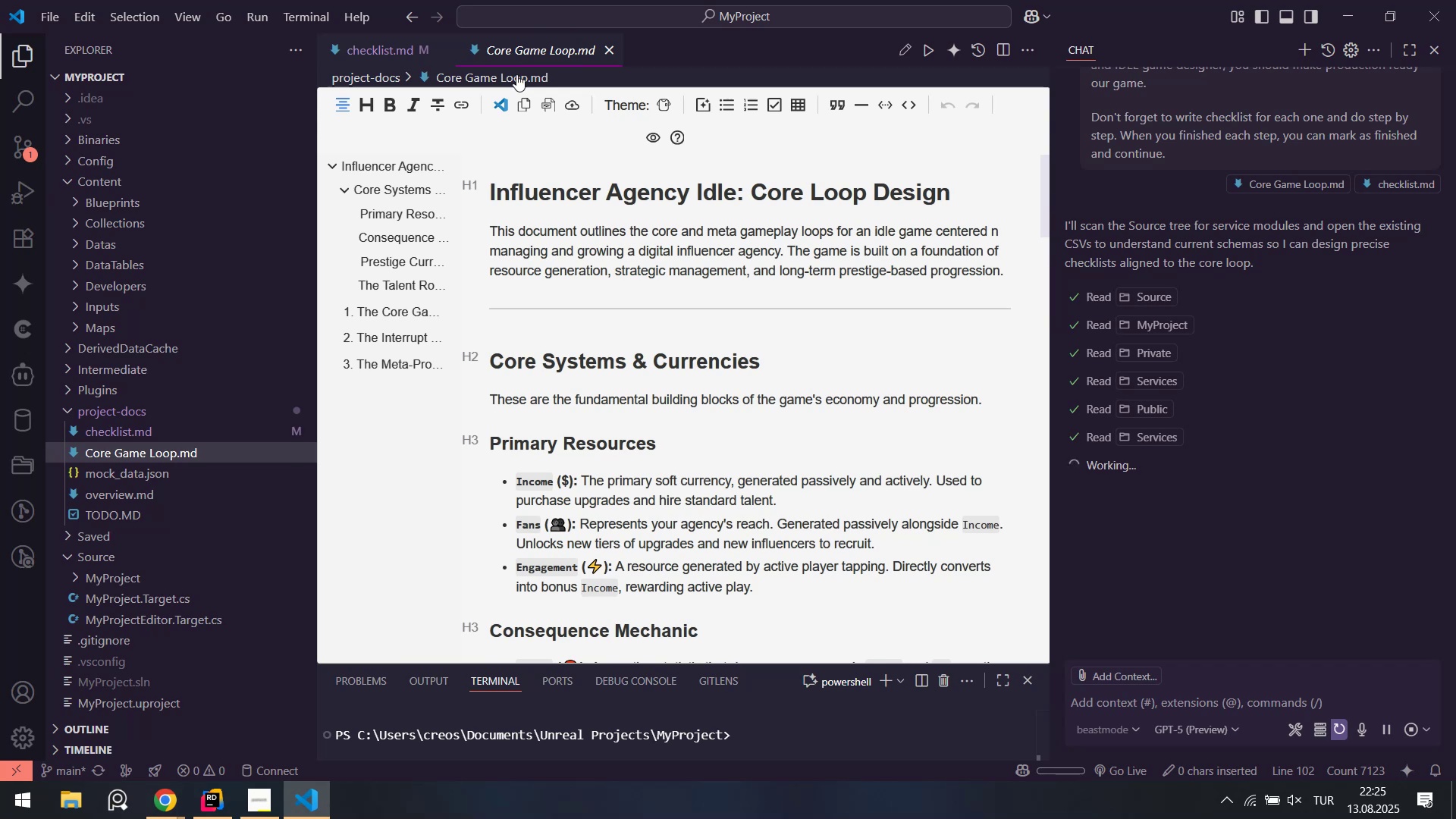 
scroll: coordinate [680, 520], scroll_direction: down, amount: 2.0
 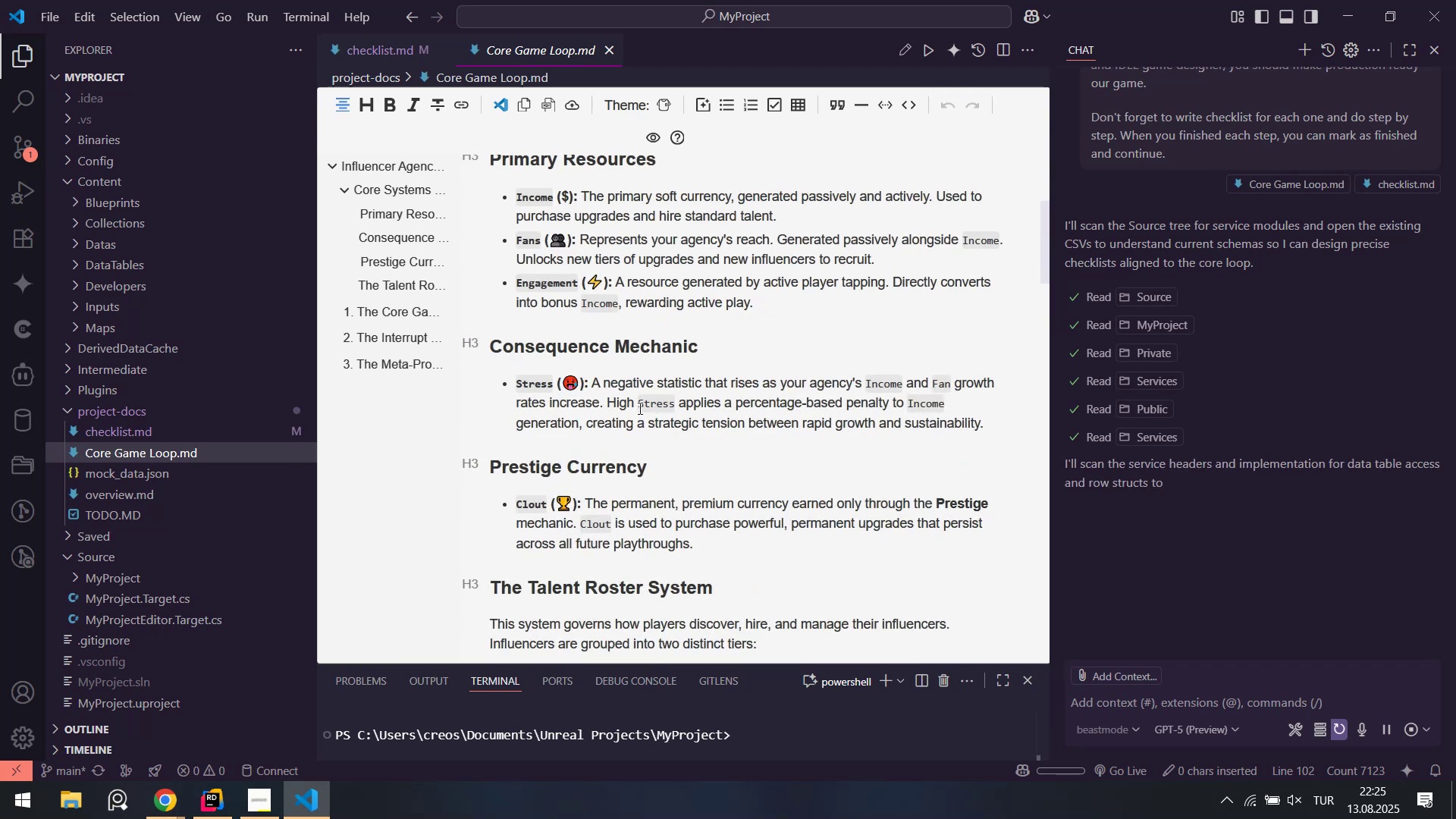 
wait(5.76)
 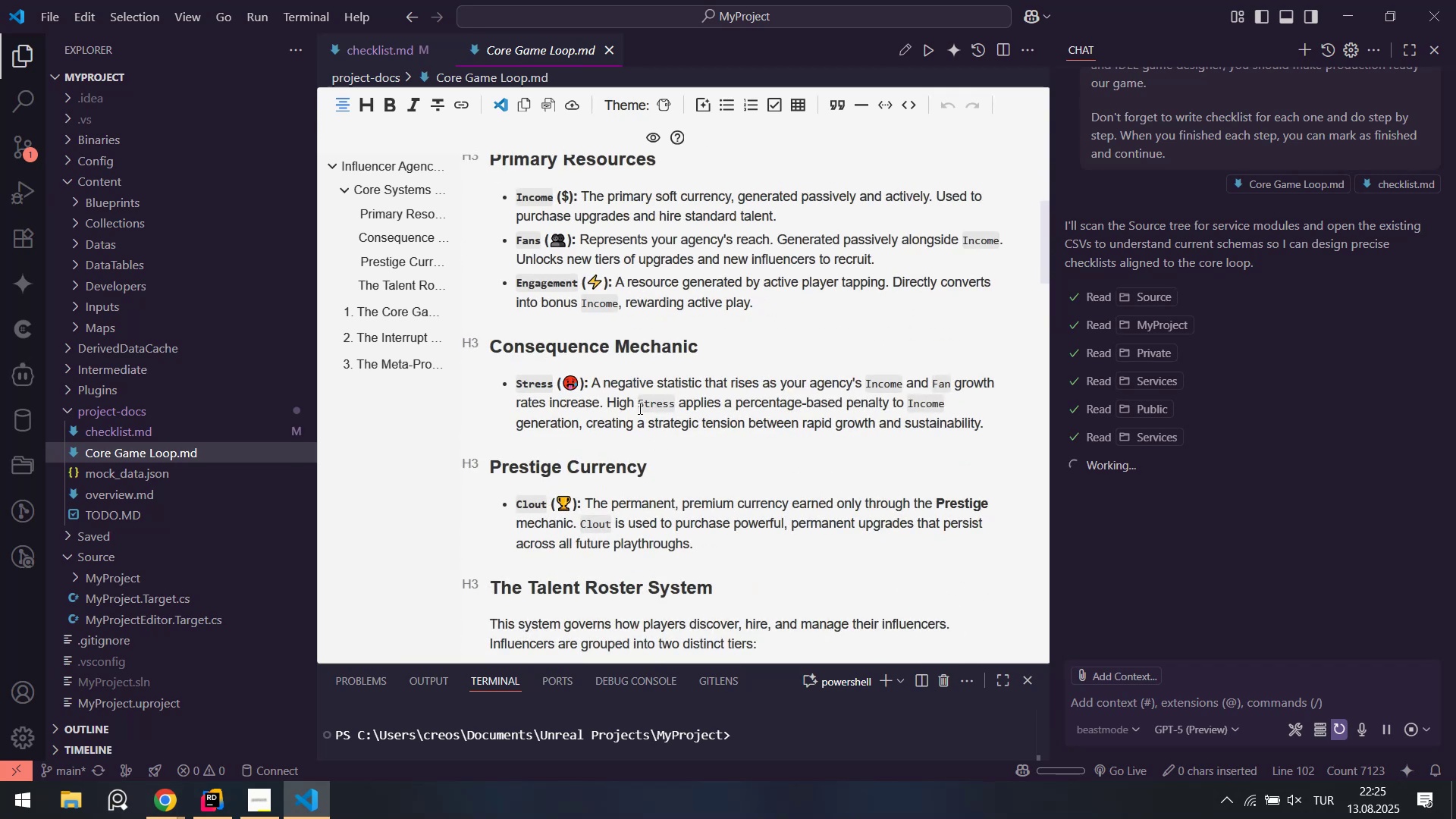 
left_click([134, 722])
 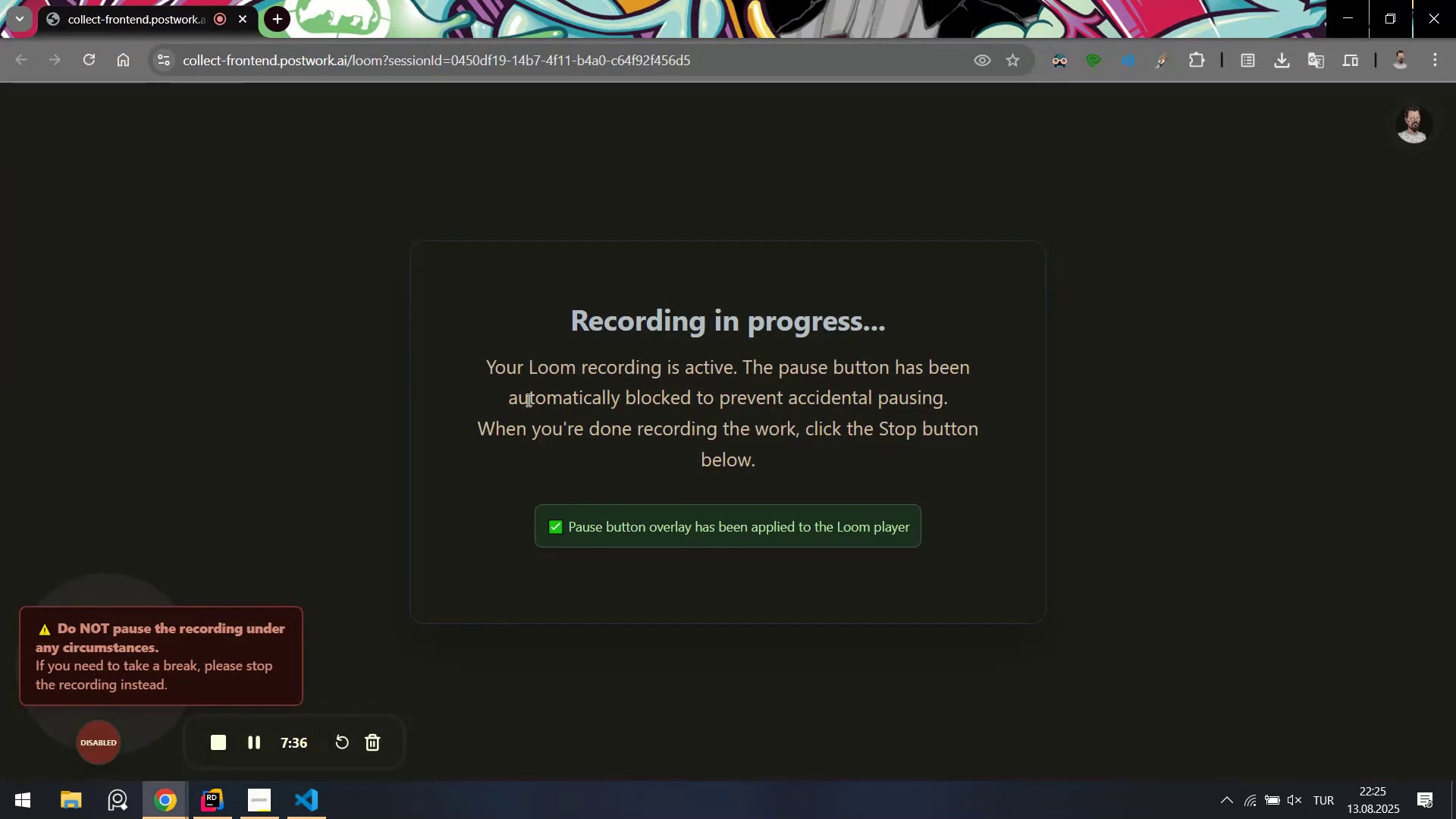 
key(Control+ControlLeft)
 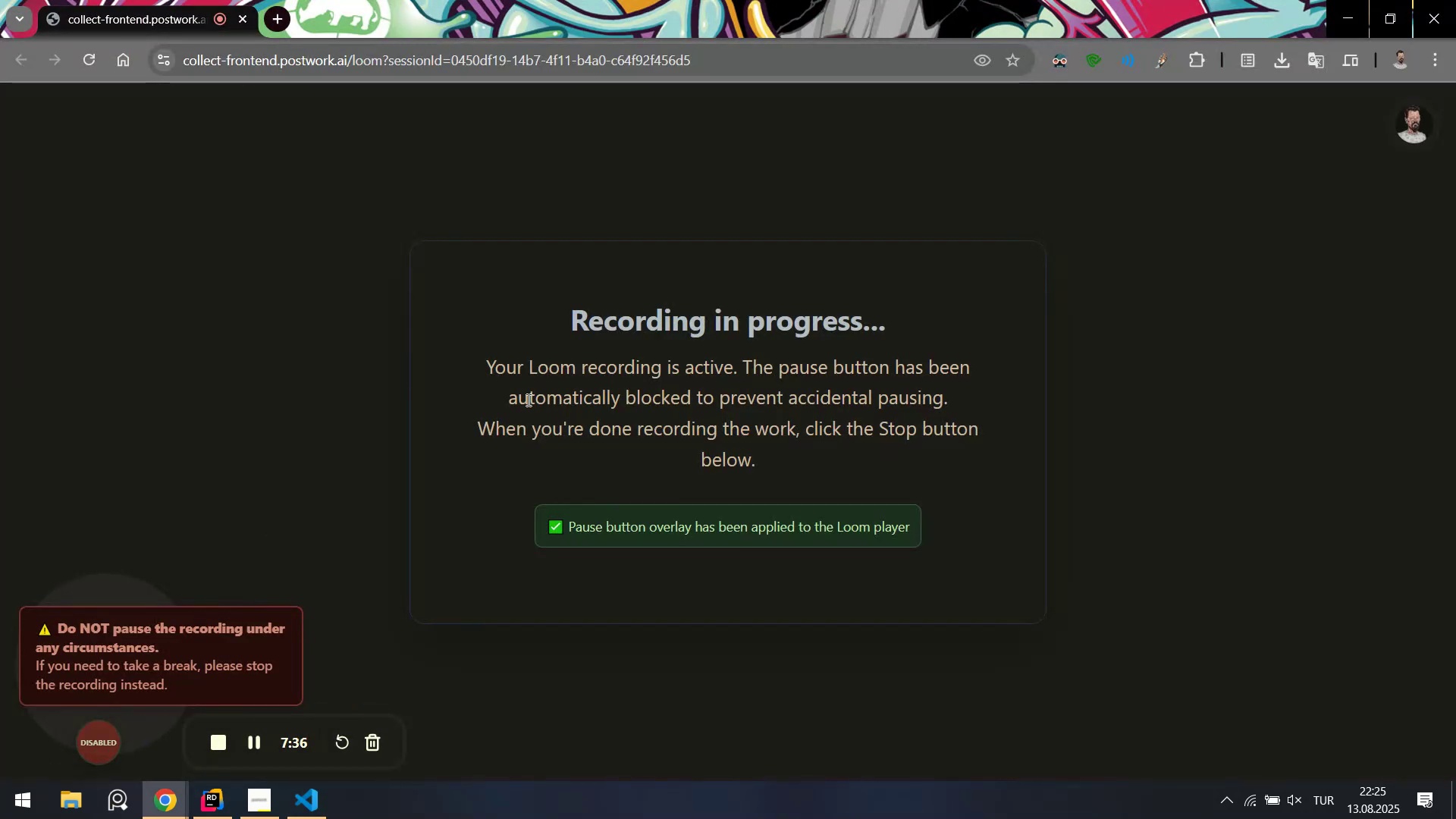 
key(Control+T)
 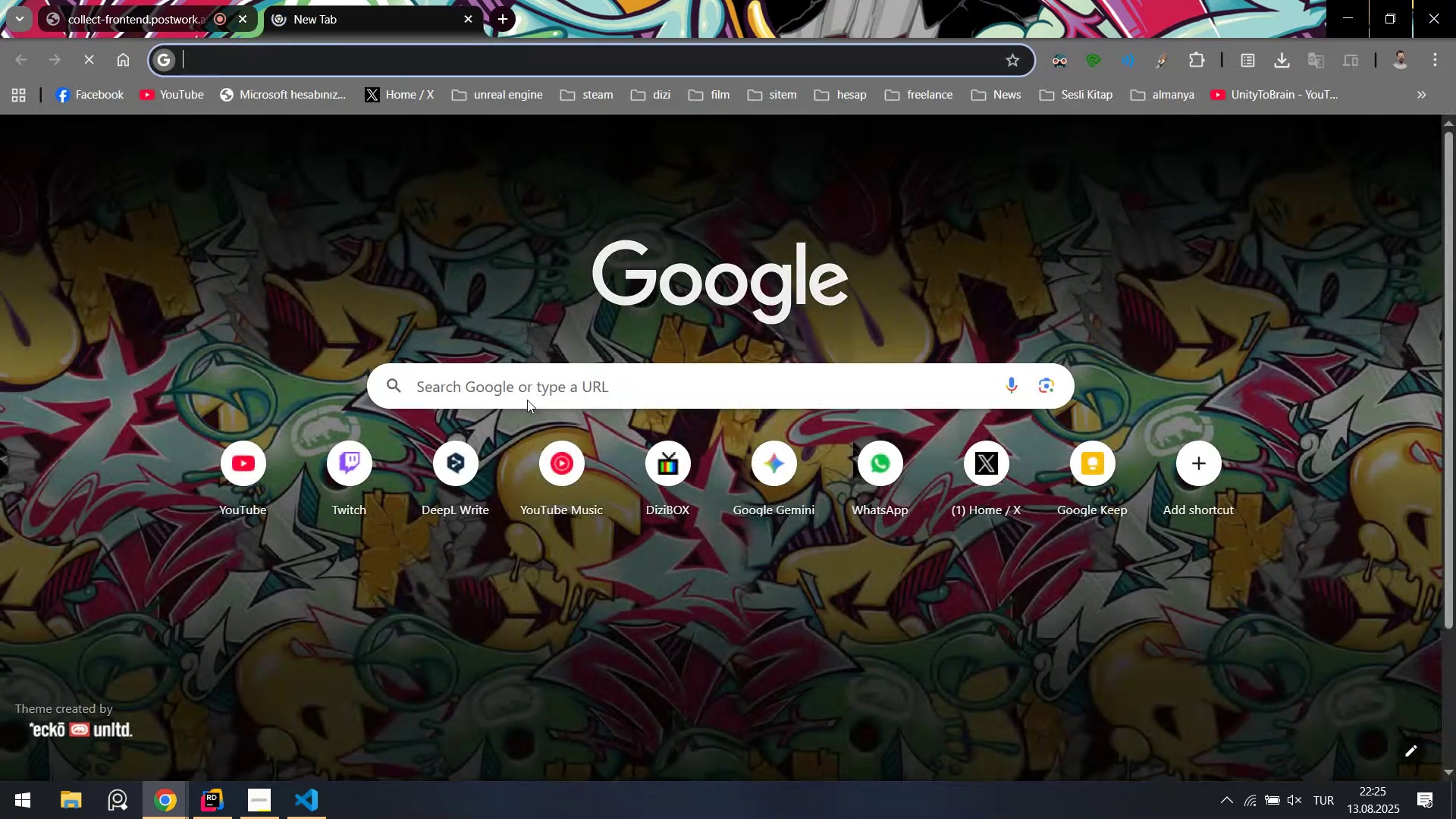 
type(st'ck)
key(Backspace)
key(Backspace)
 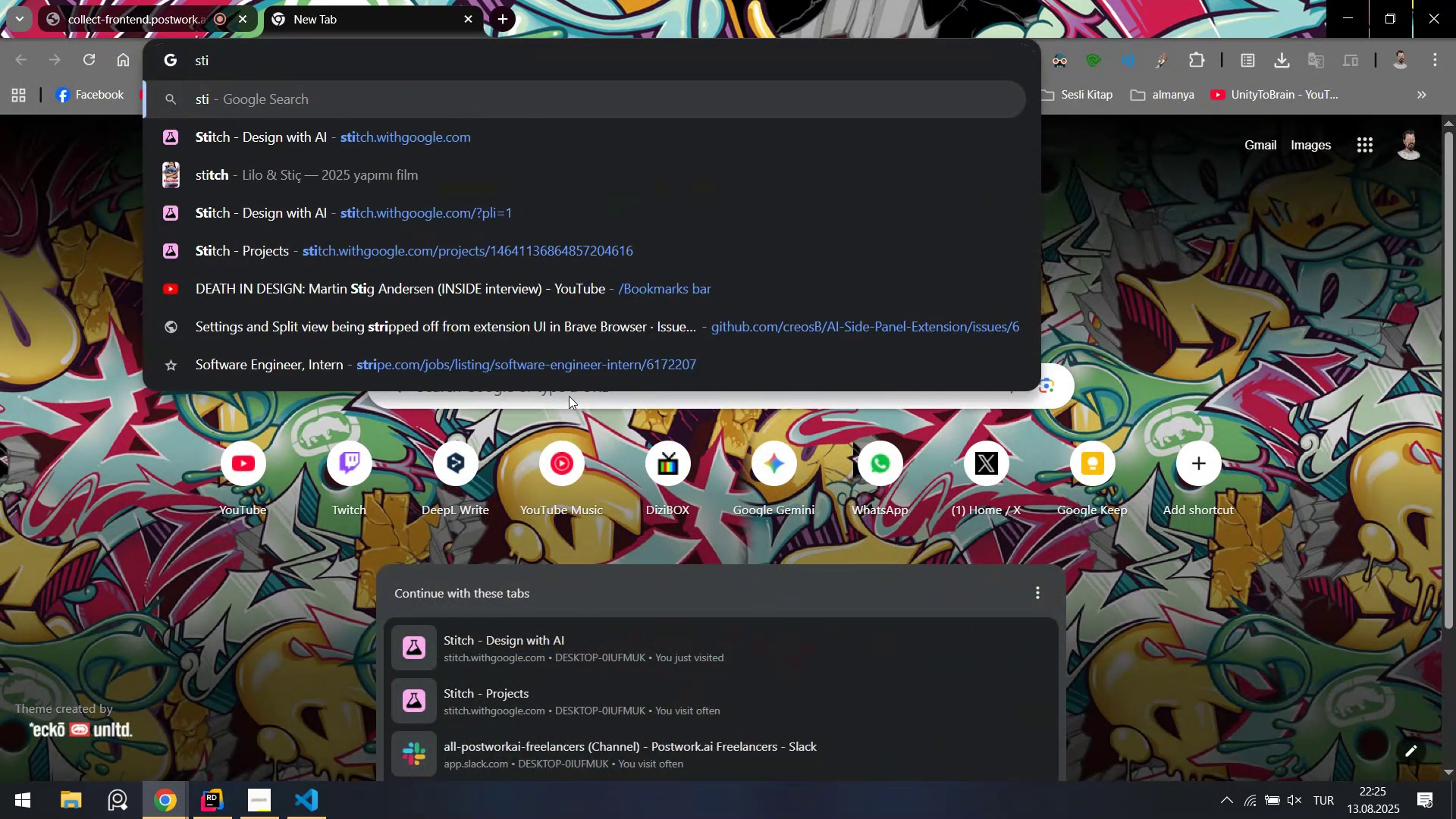 
key(ArrowDown)
 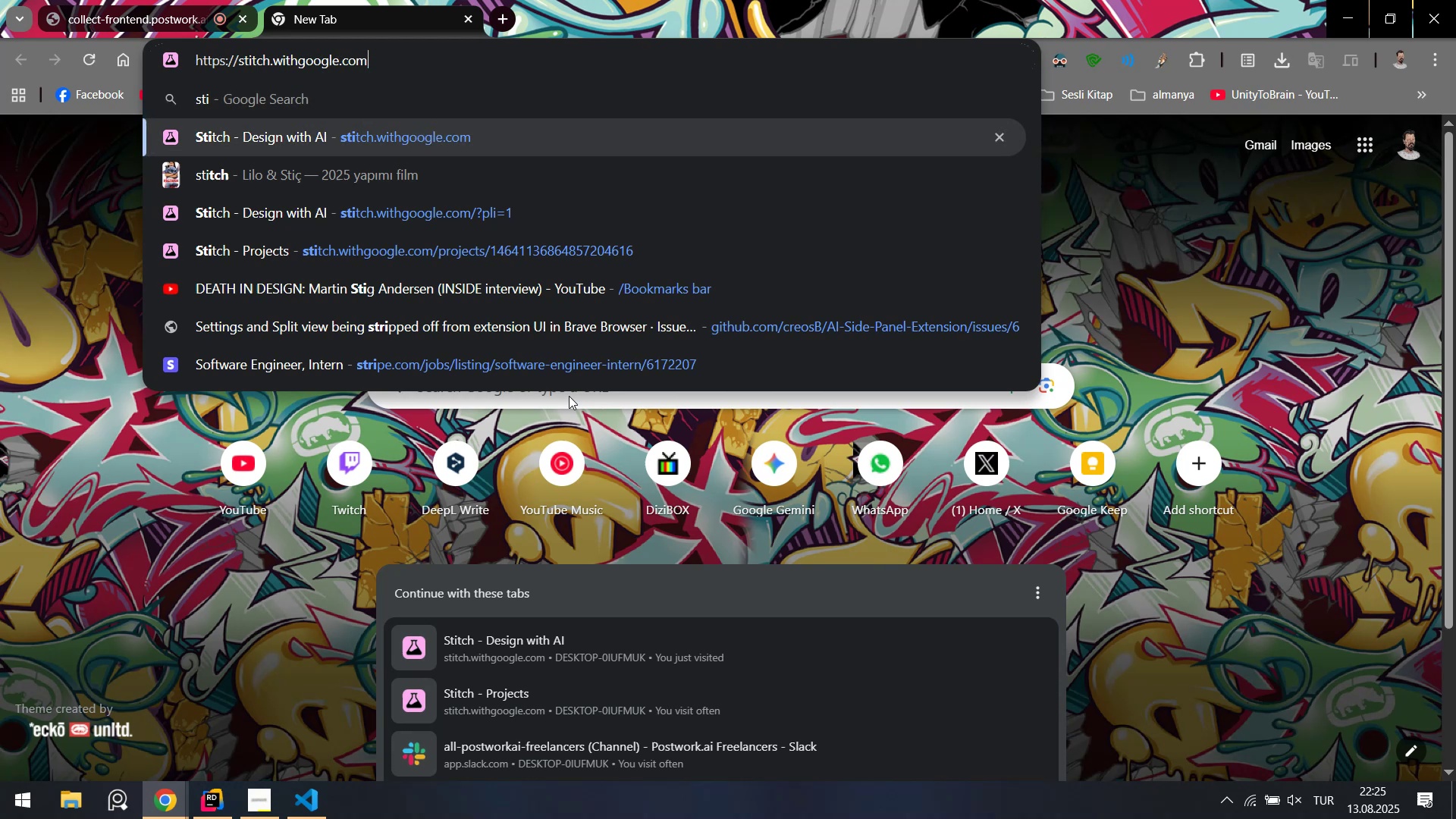 
key(Enter)
 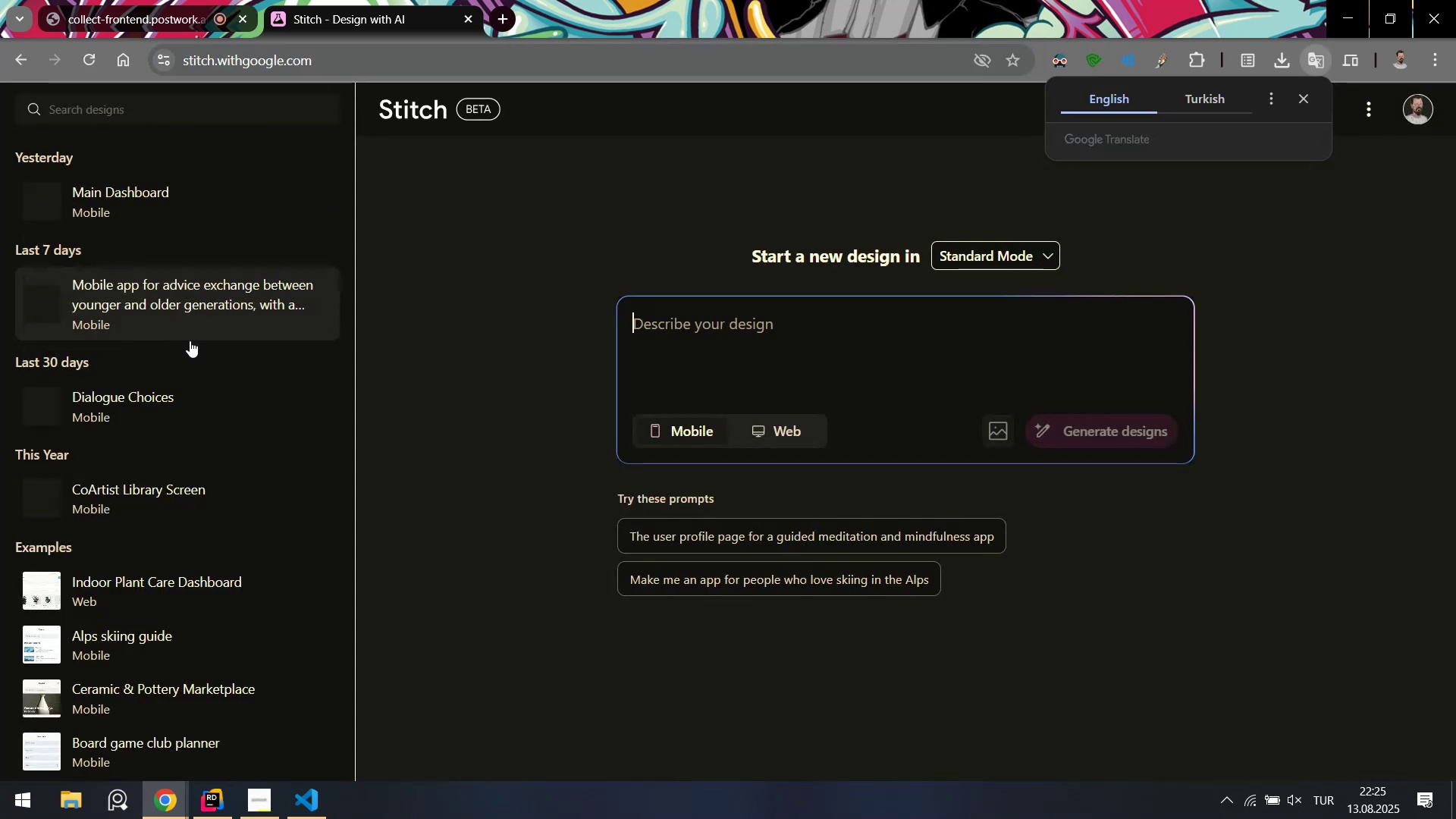 
left_click([685, 340])
 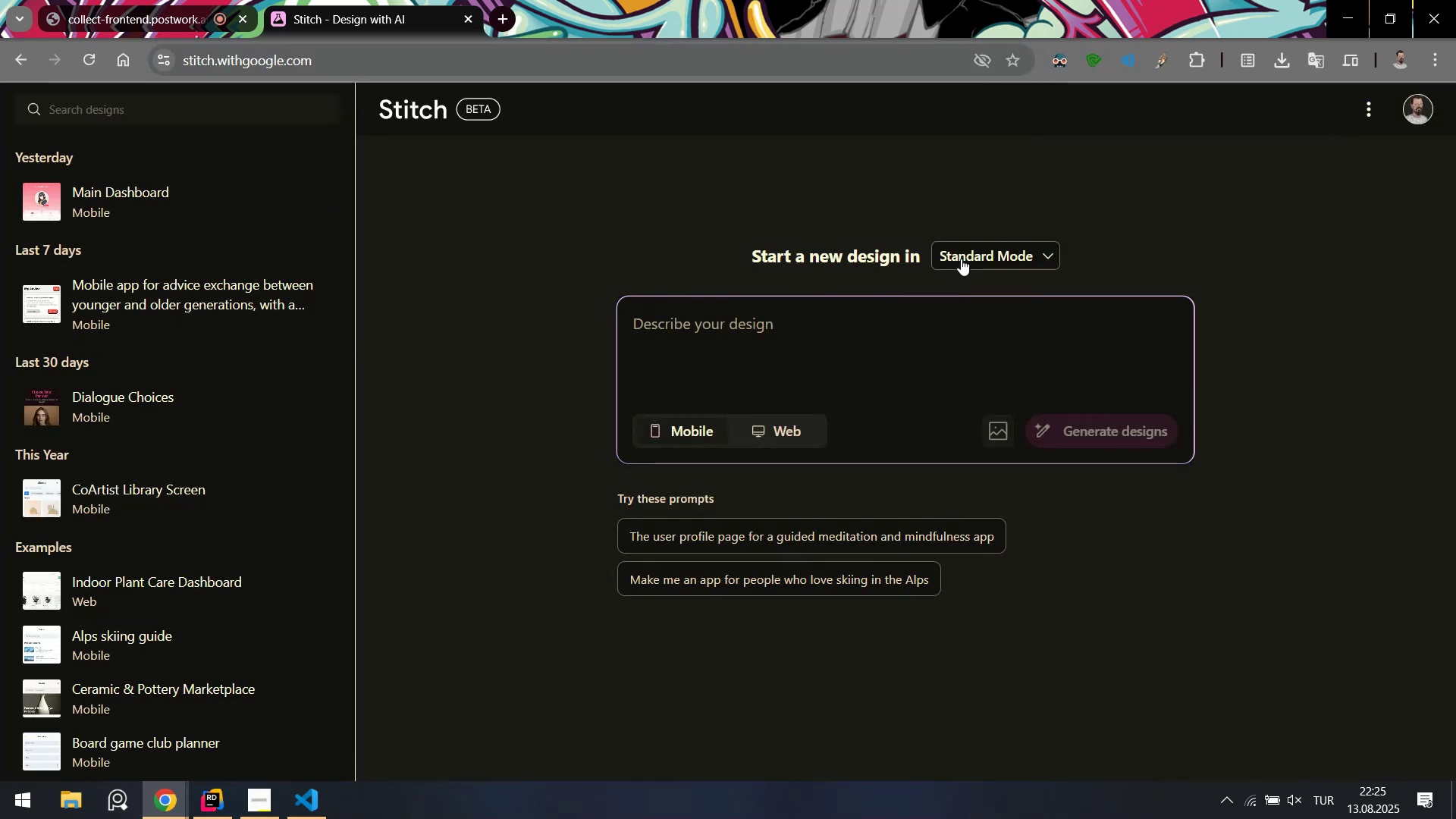 
left_click([975, 243])
 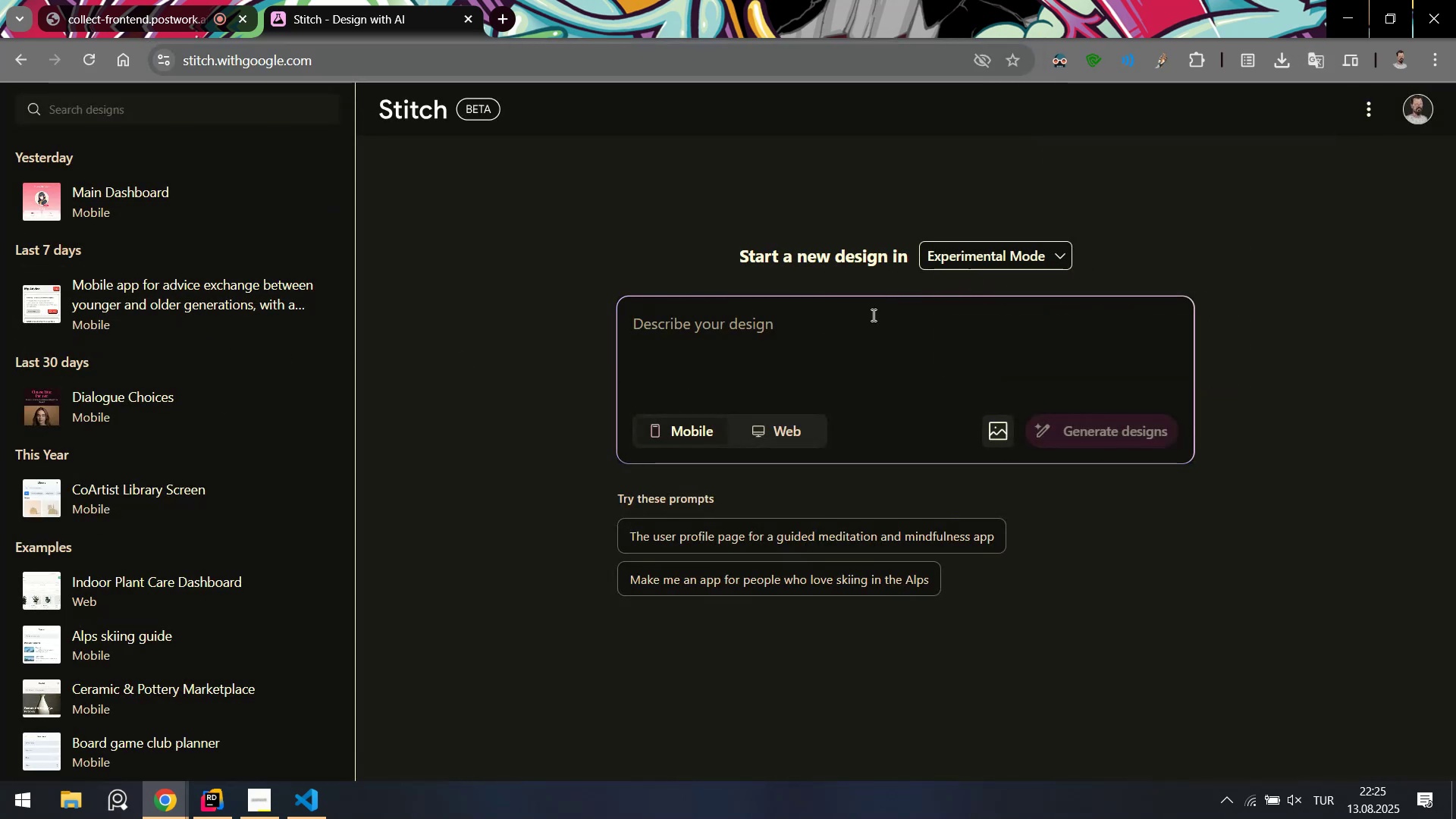 
double_click([826, 322])
 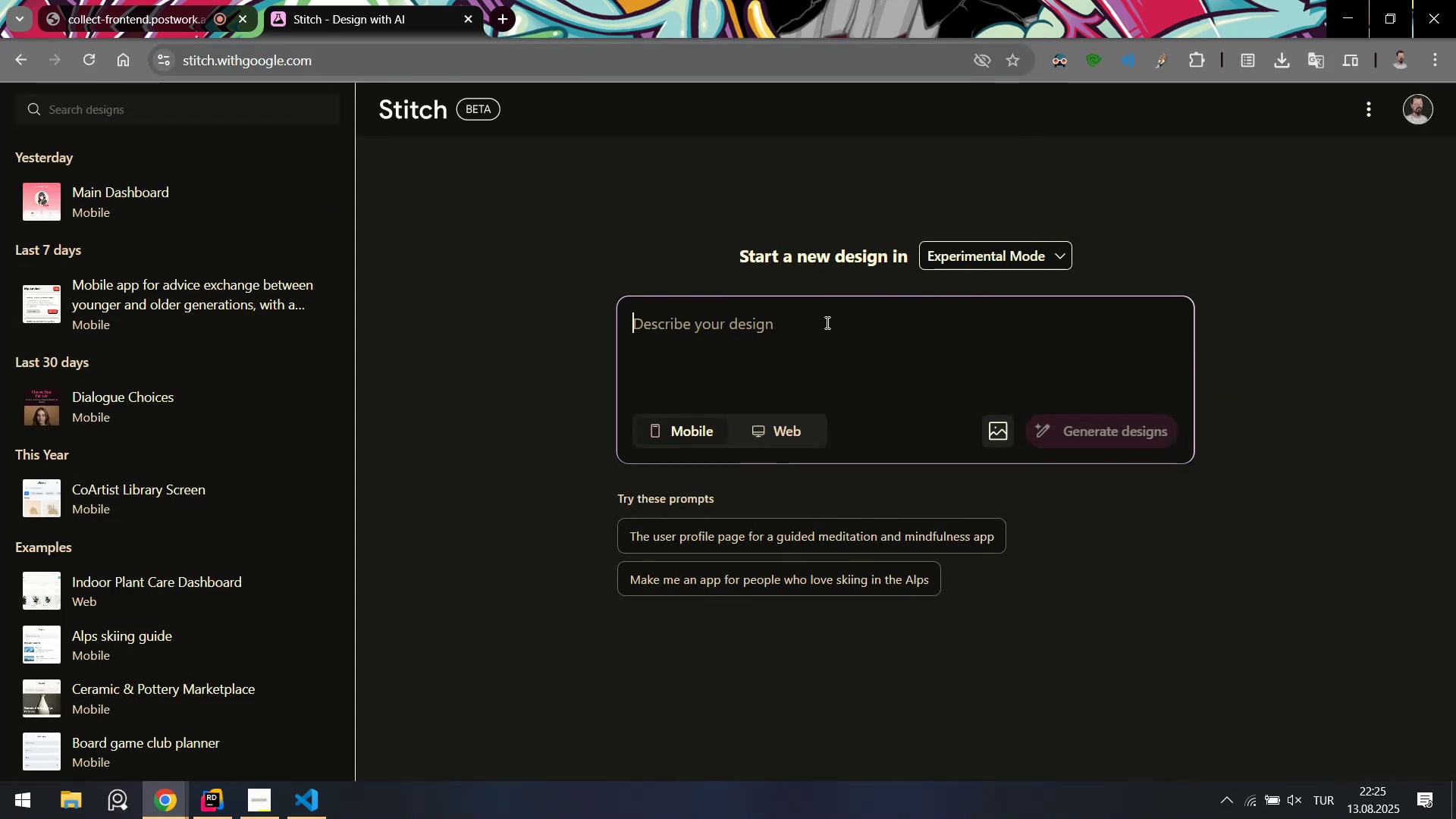 
type(T)
key(Backspace)
type(Create a IDLE)
key(Backspace)
key(Backspace)
key(Backspace)
key(Backspace)
type(Influencer Agency IDl)
key(Backspace)
type(LE game da)
key(Backspace)
key(Backspace)
type( )
key(Backspace)
type(ma'n dashboard. On th's On th's dah)
key(Backspace)
type(shboard w')
key(Backspace)
type(e )
key(Backspace)
key(Backspace)
key(Backspace)
type('t)
key(Backspace)
key(Backspace)
key(Backspace)
type(. 't w'll show she)
key(Backspace)
key(Backspace)
key(Backspace)
key(Backspace)
type(>)
 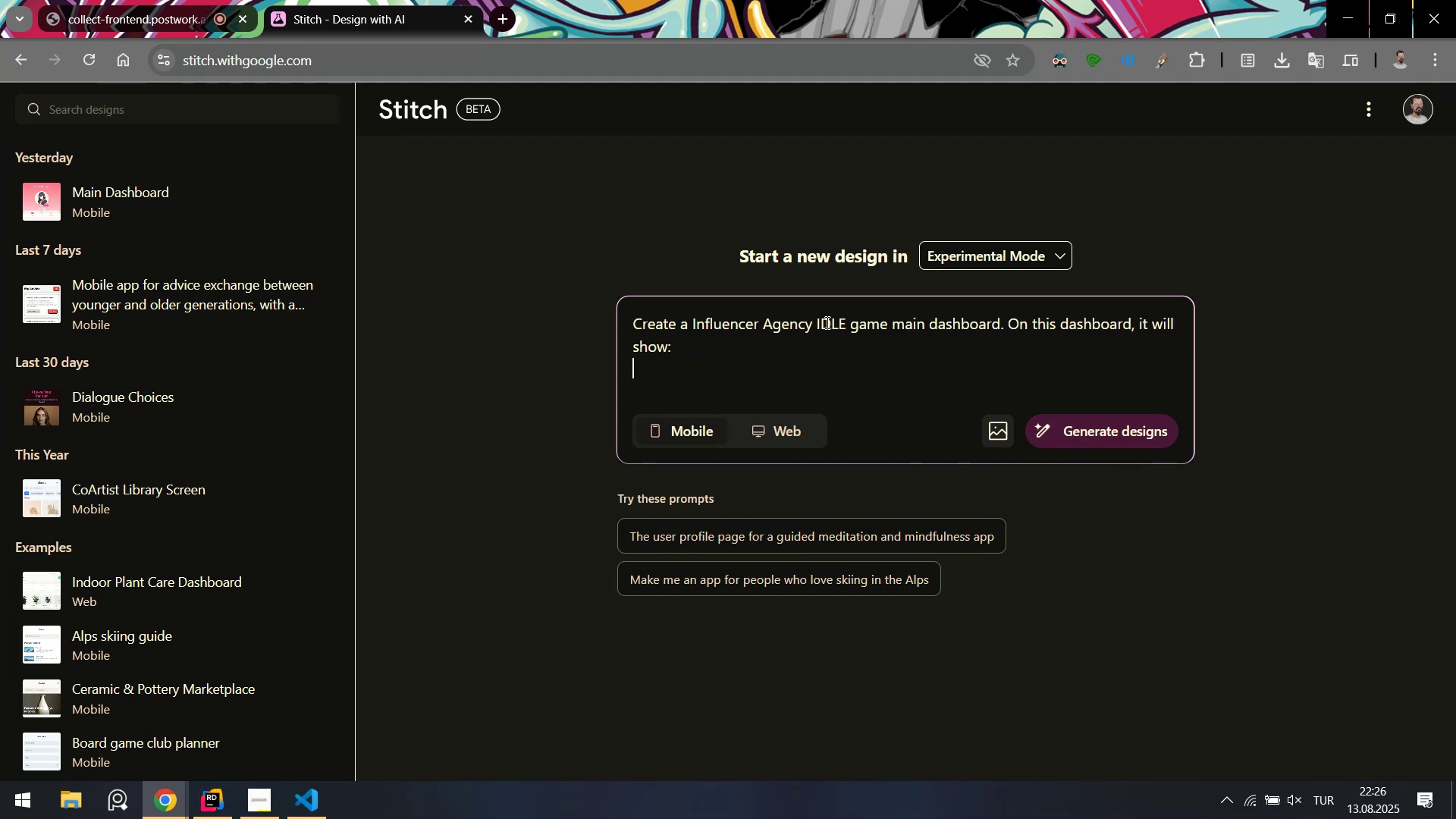 
key(Shift+Enter)
 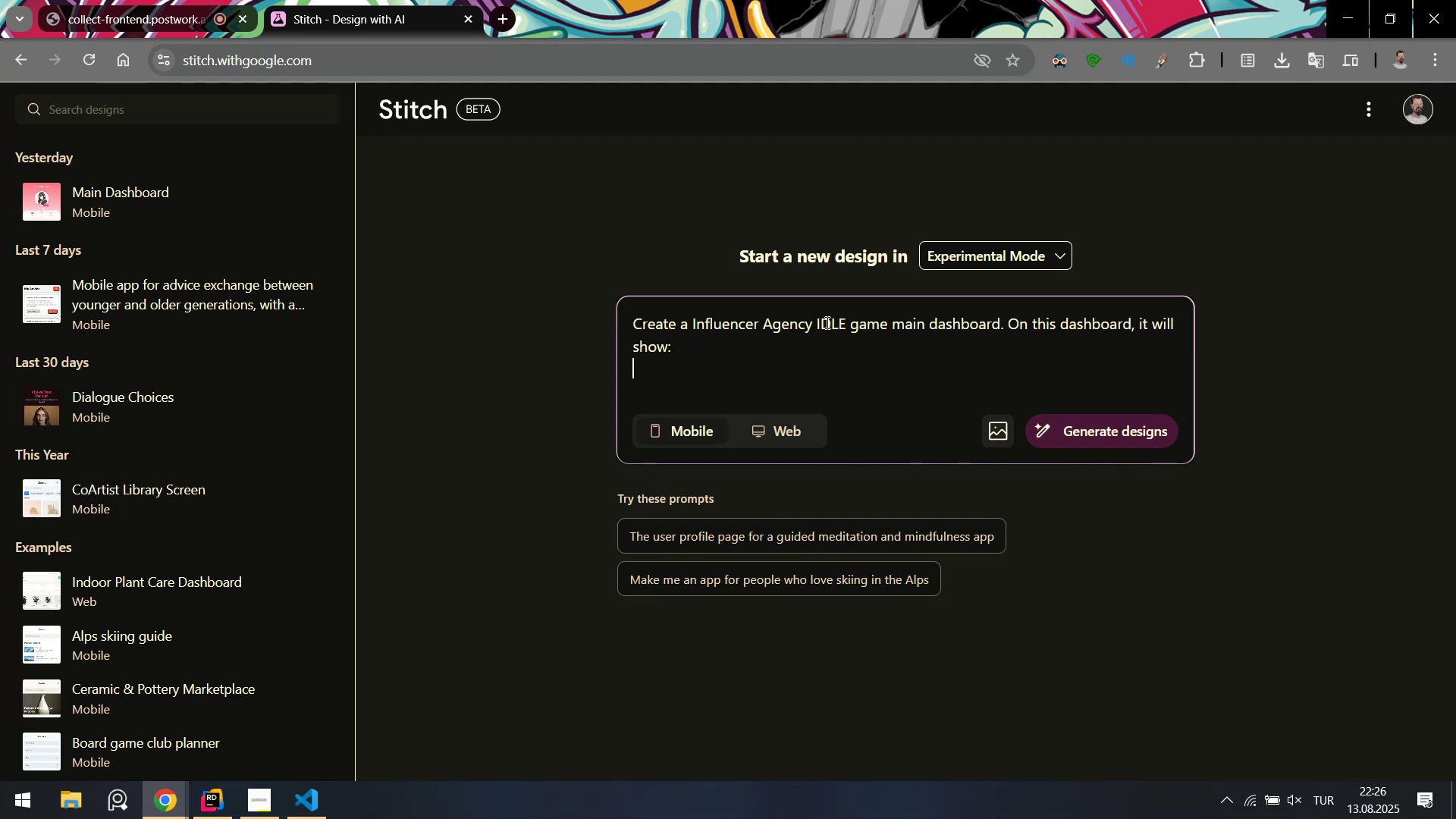 
key(Shift+Enter)
 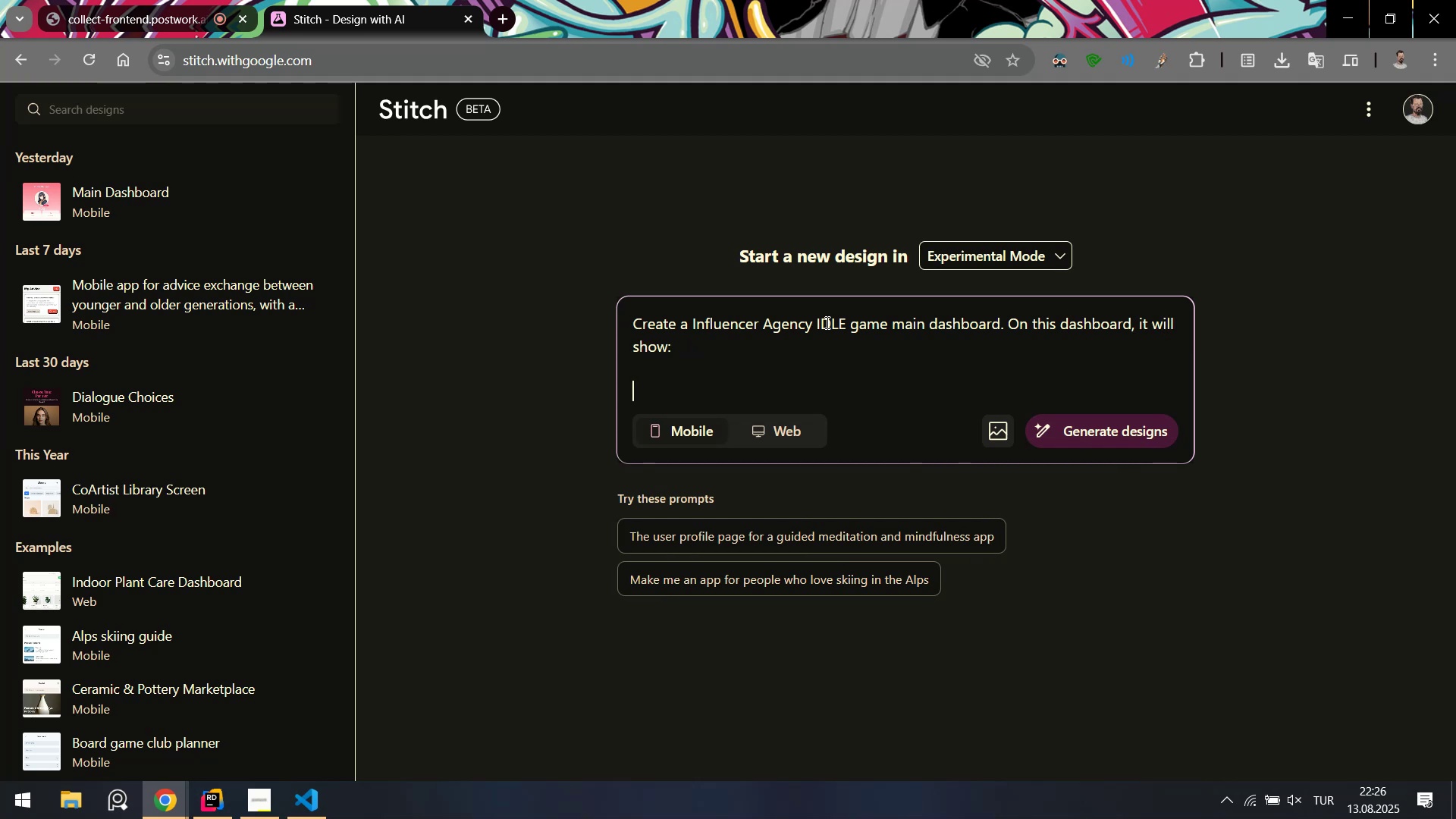 
type(- Fans)
 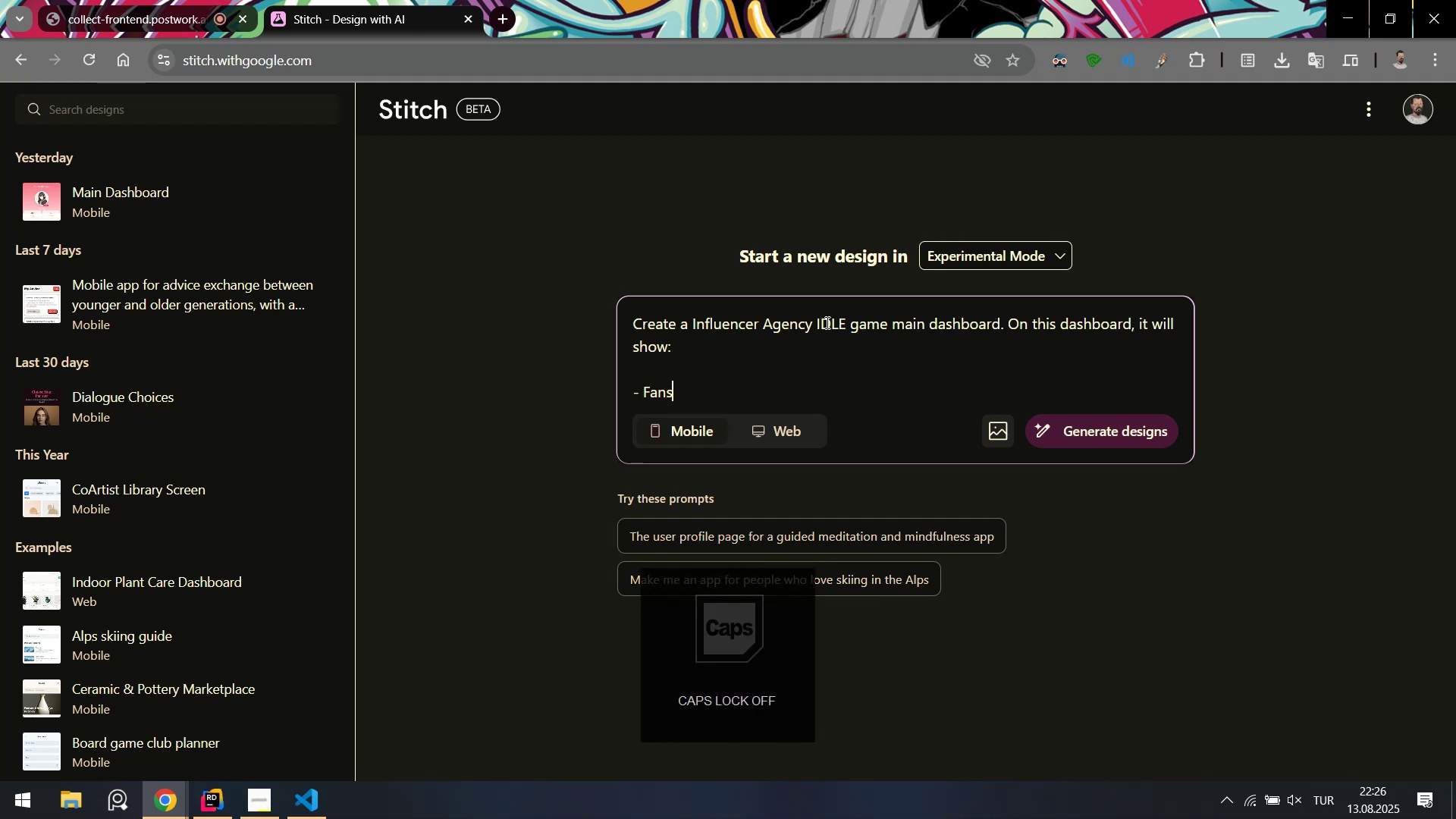 
key(Shift+Enter)
 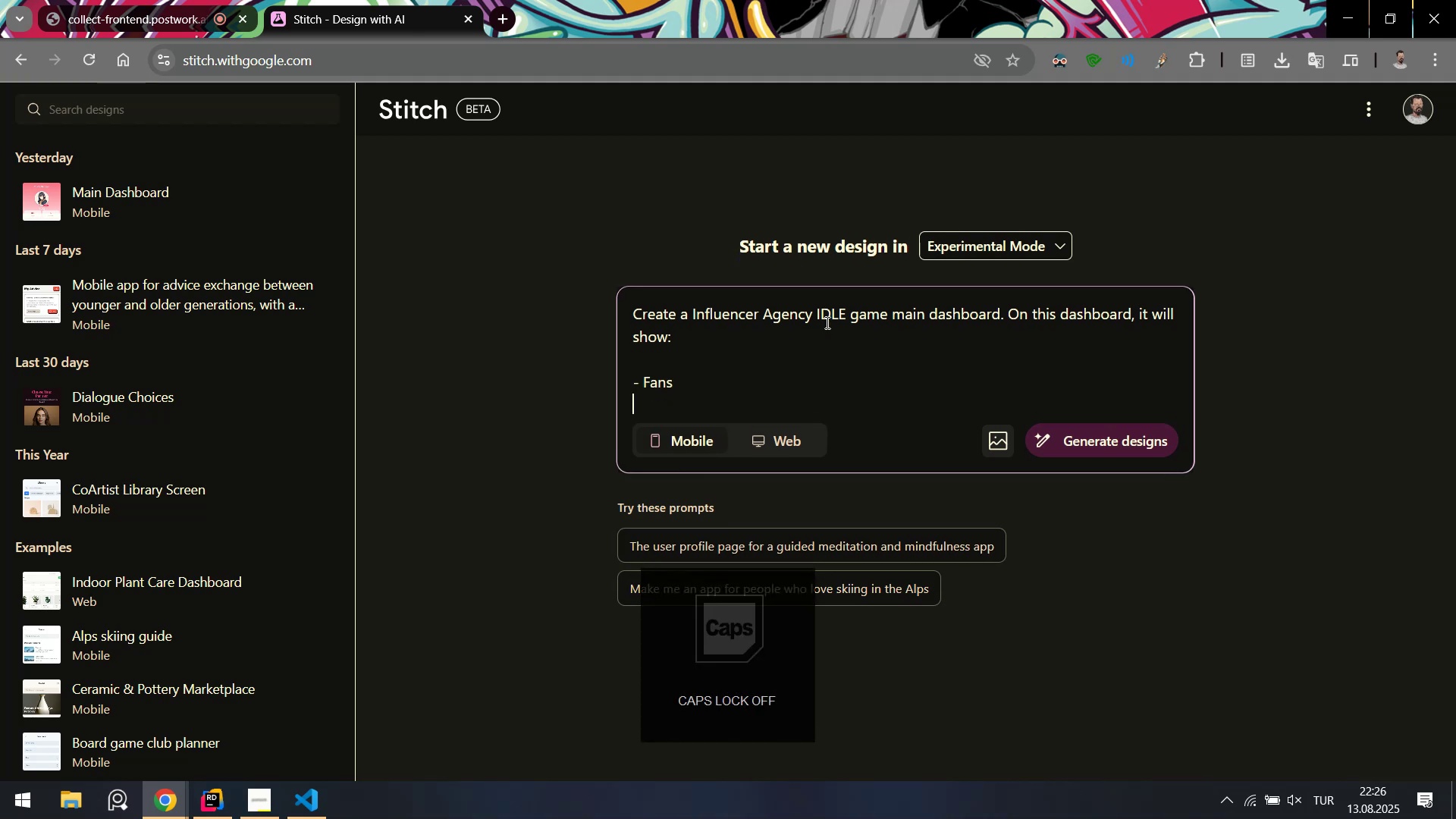 
type(- Money)
 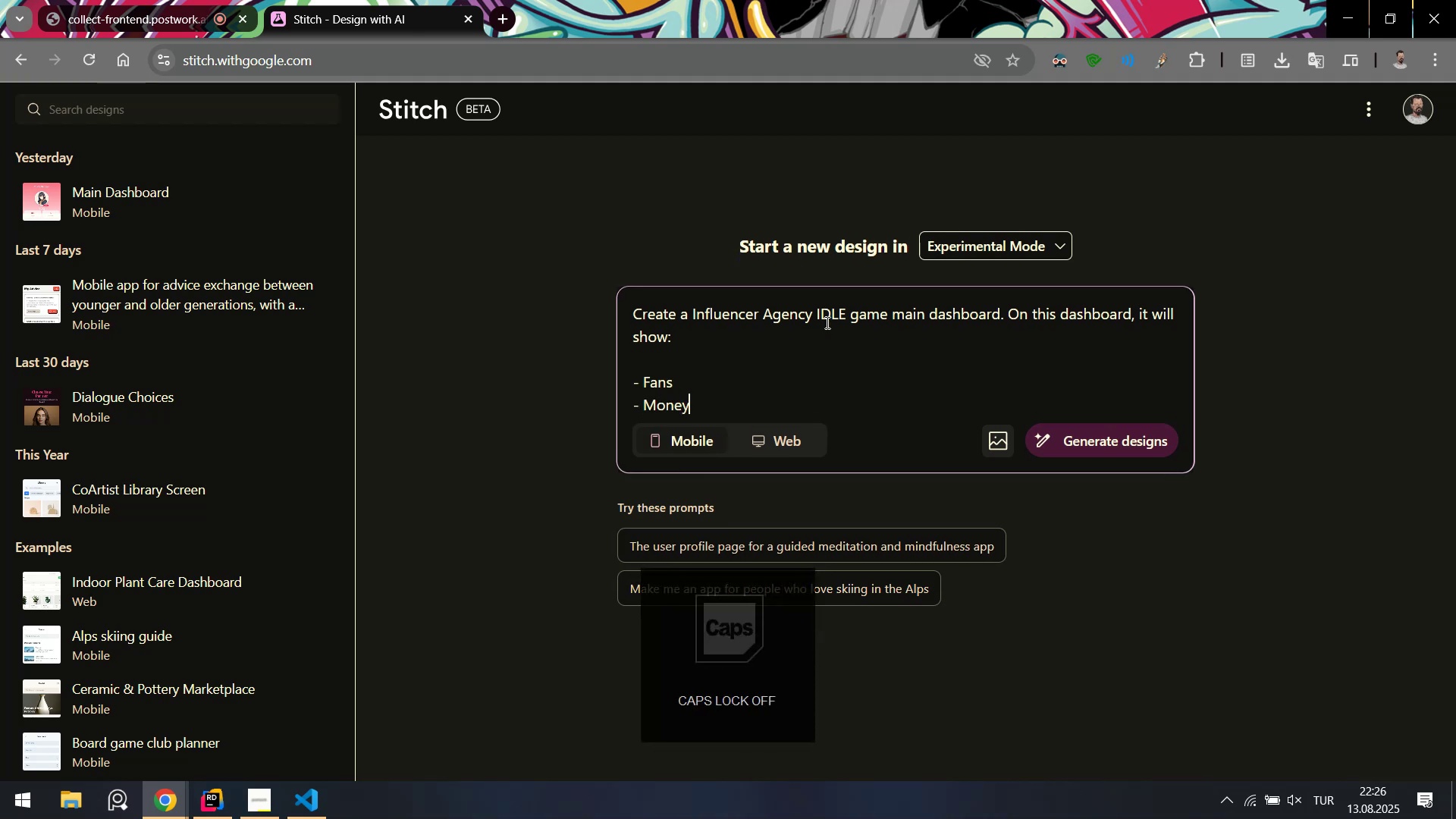 
key(Shift+Enter)
 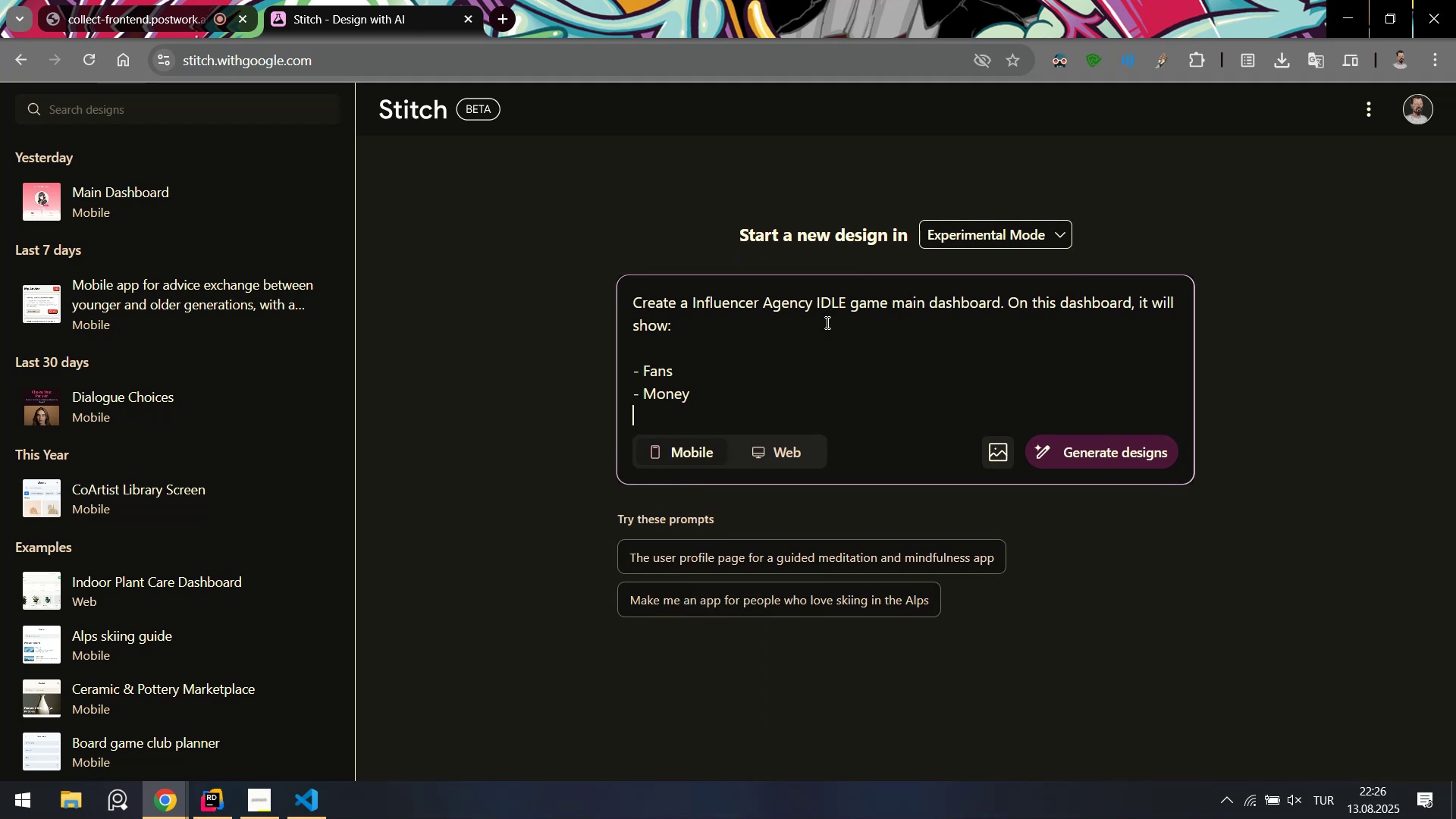 
type(- L'kes)
 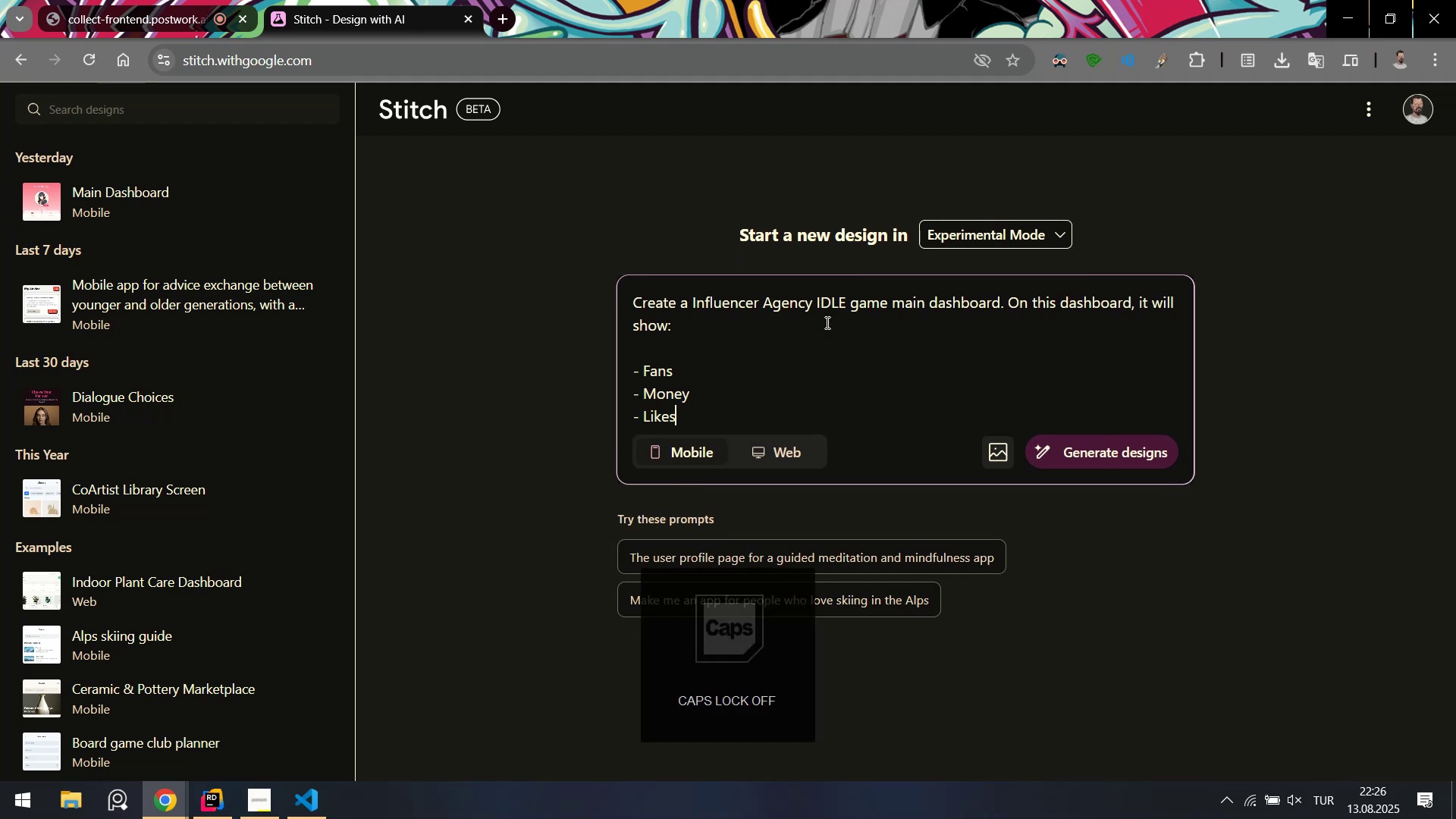 
key(Shift+Enter)
 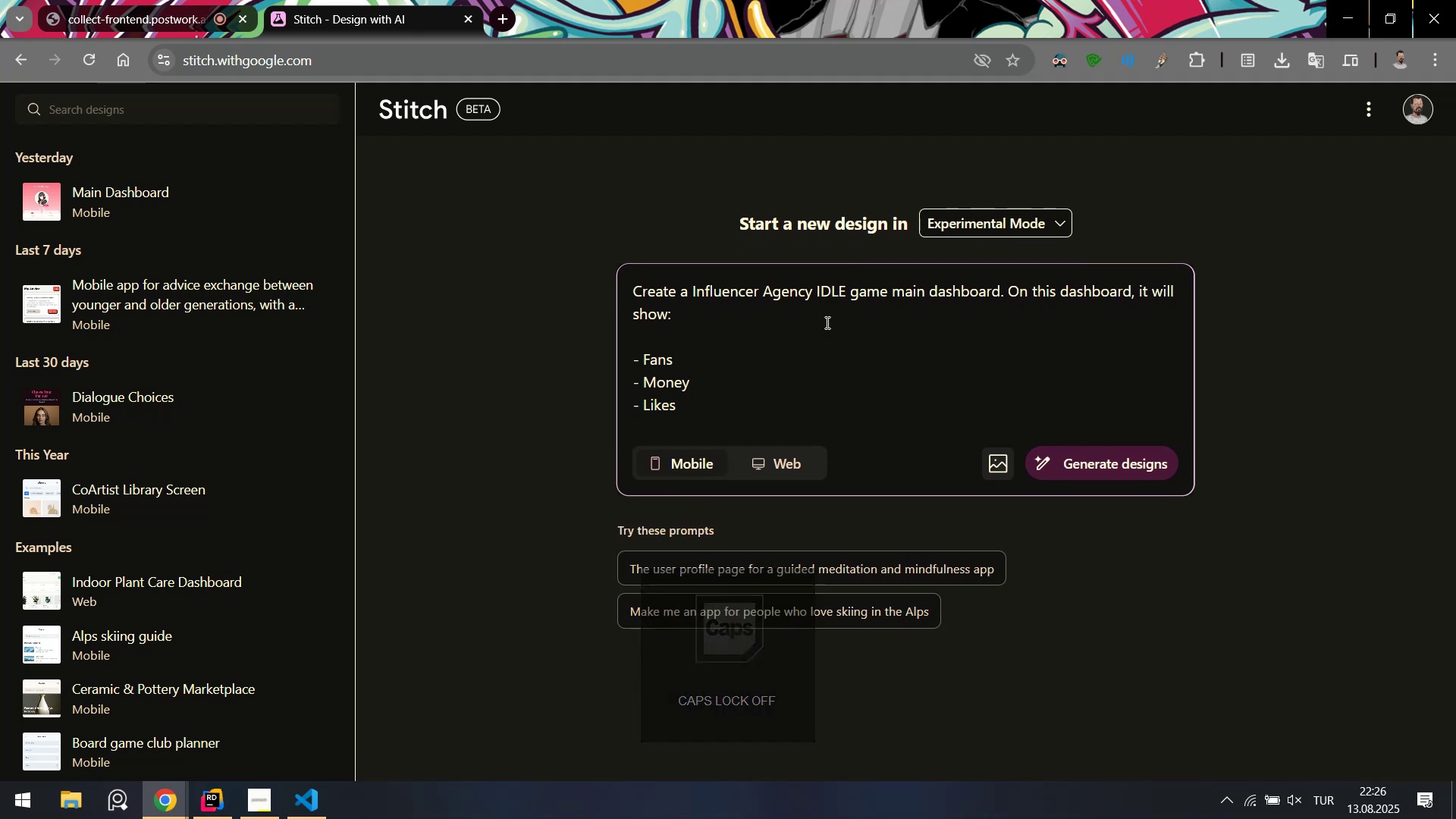 
type(- Clout)
 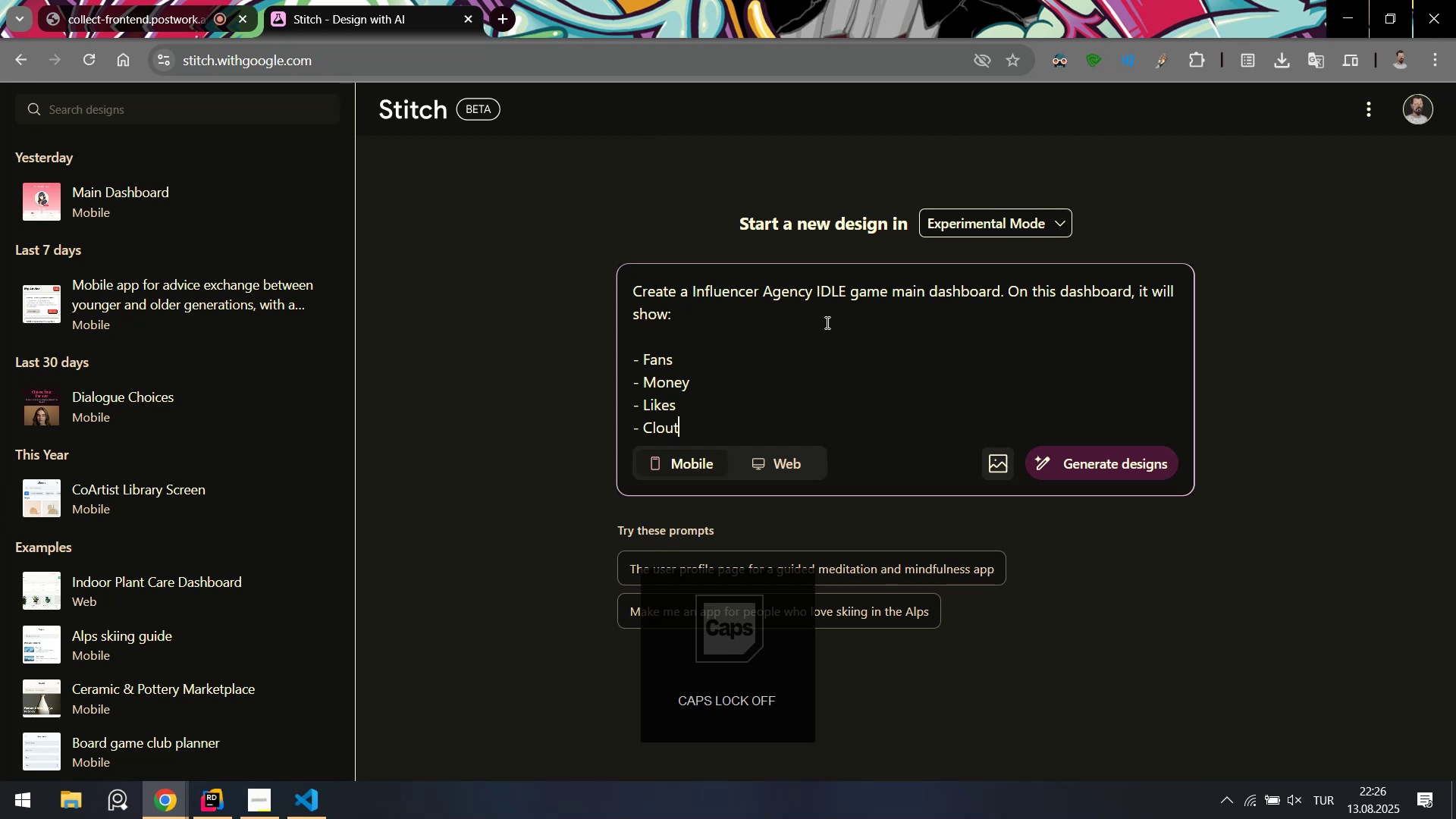 
hold_key(key=ShiftLeft, duration=1.52)
 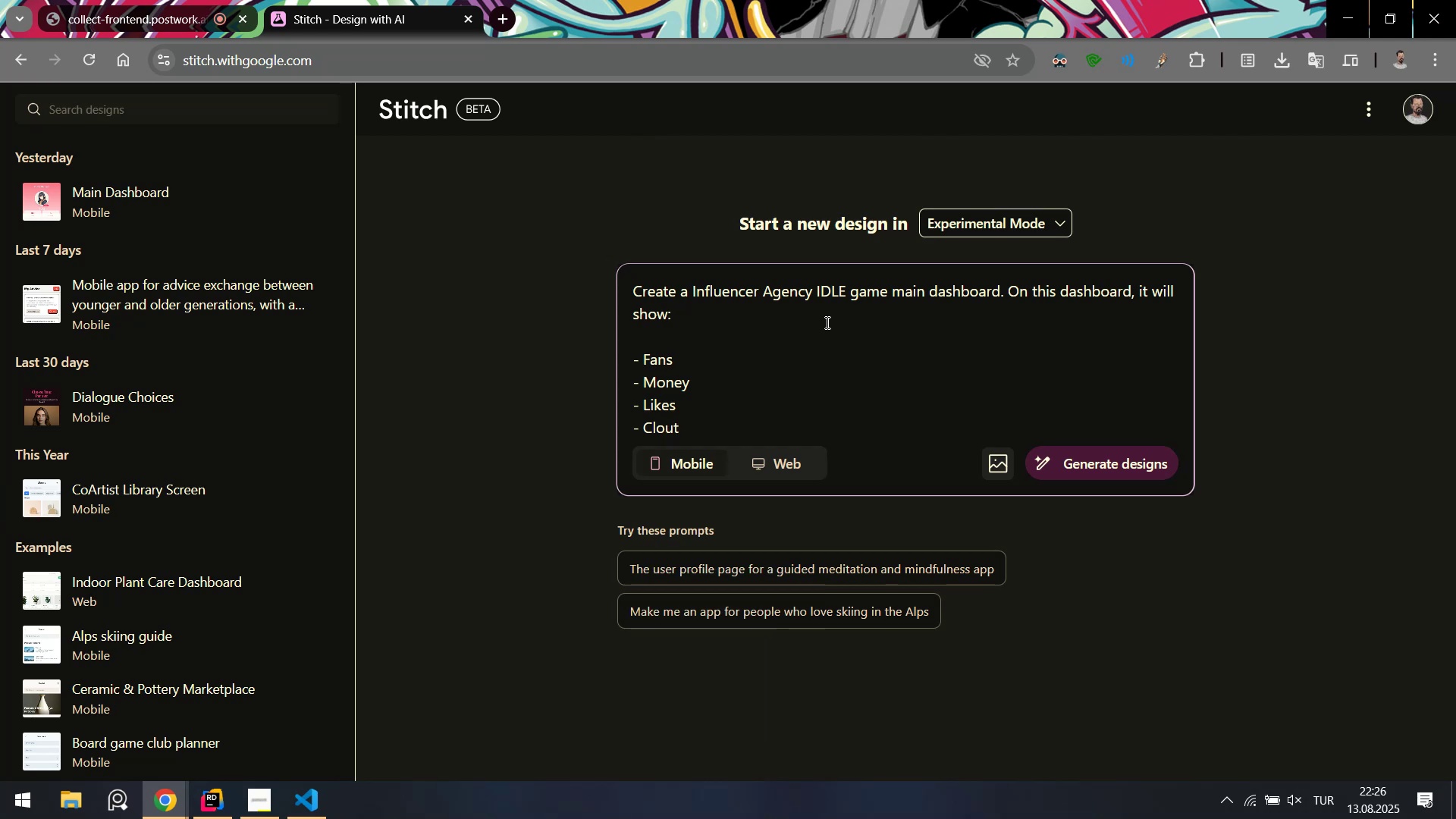 
hold_key(key=ShiftLeft, duration=0.4)
 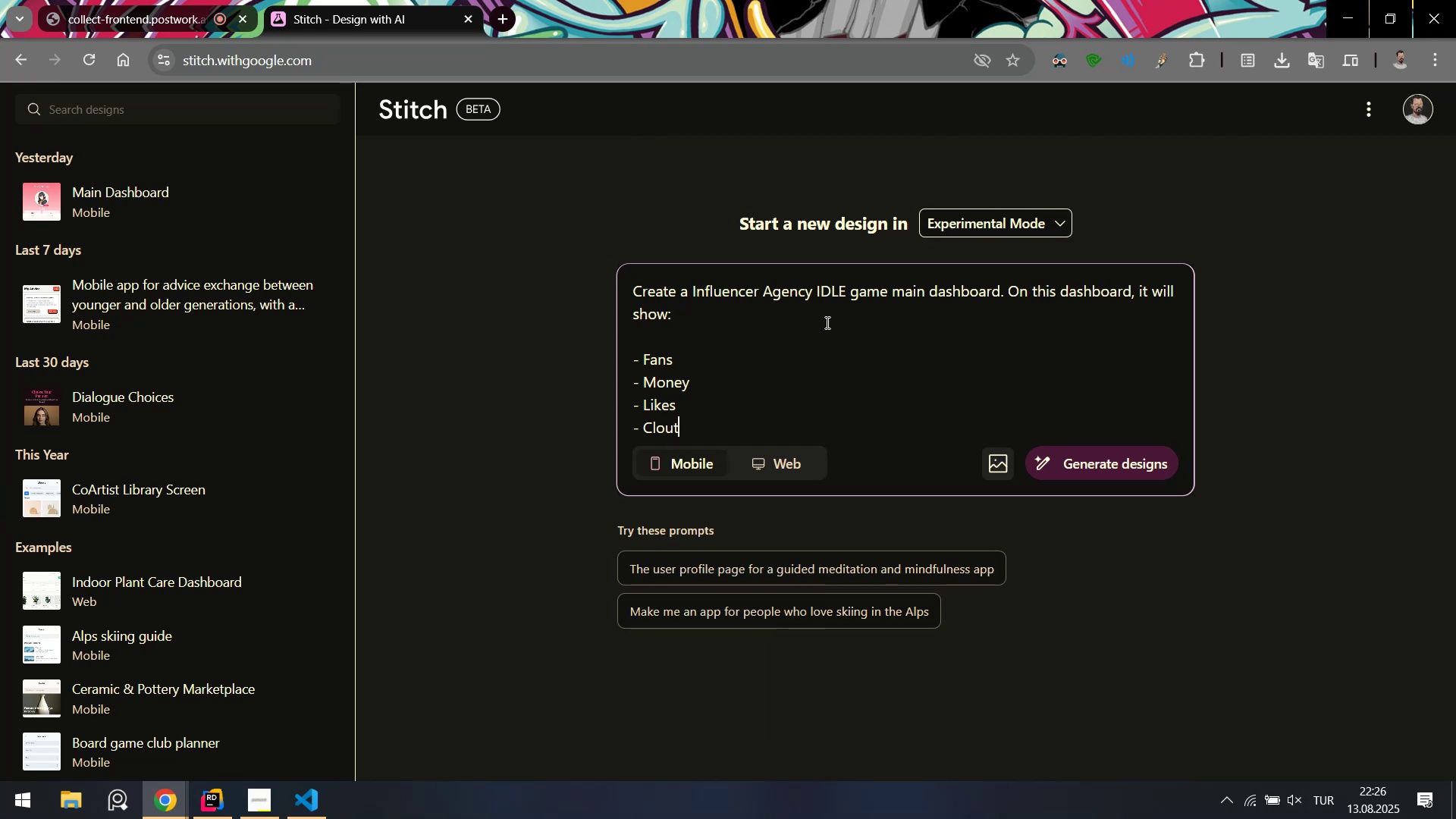 
hold_key(key=ArrowUp, duration=0.56)
 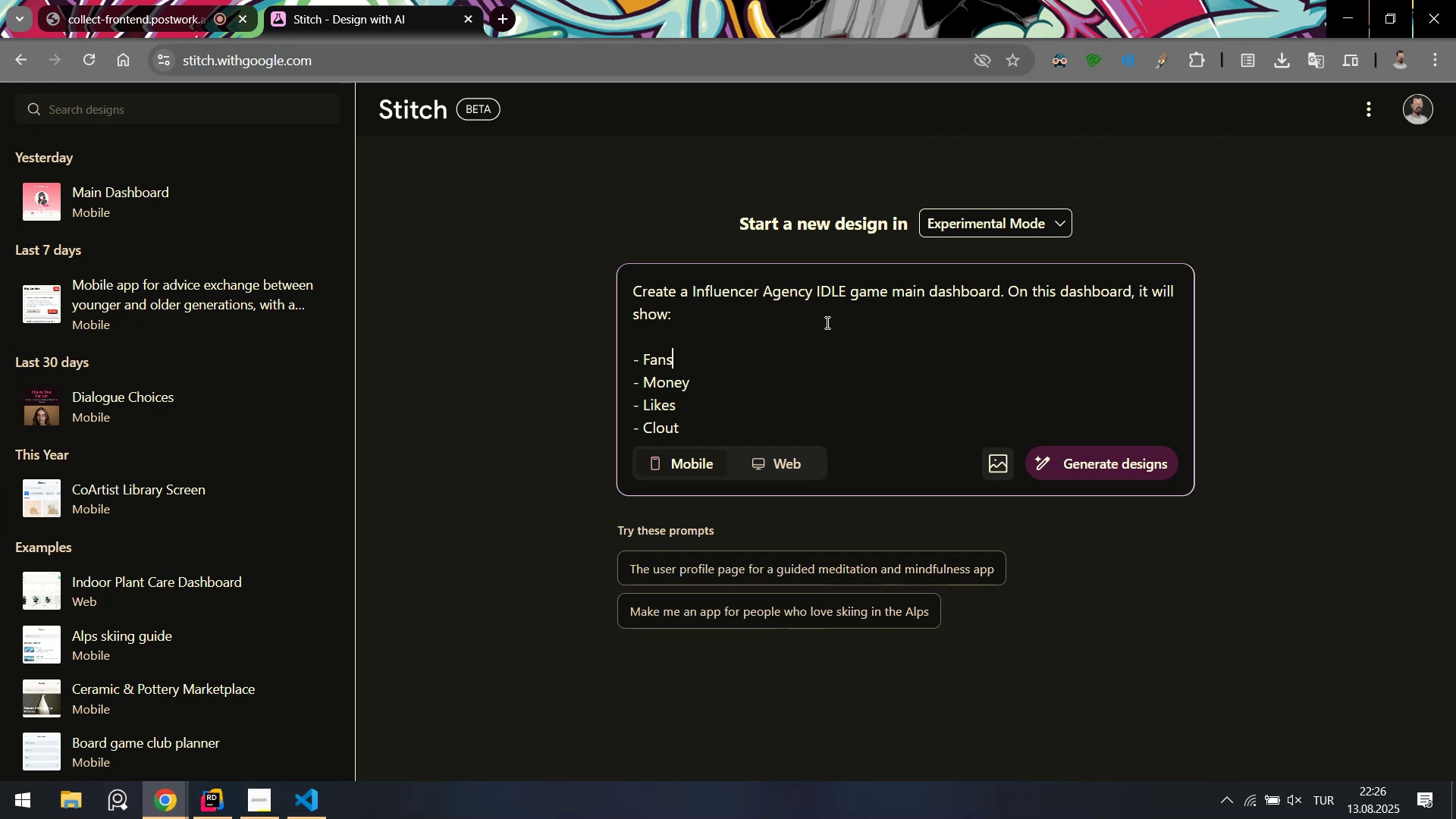 
key(ArrowUp)
 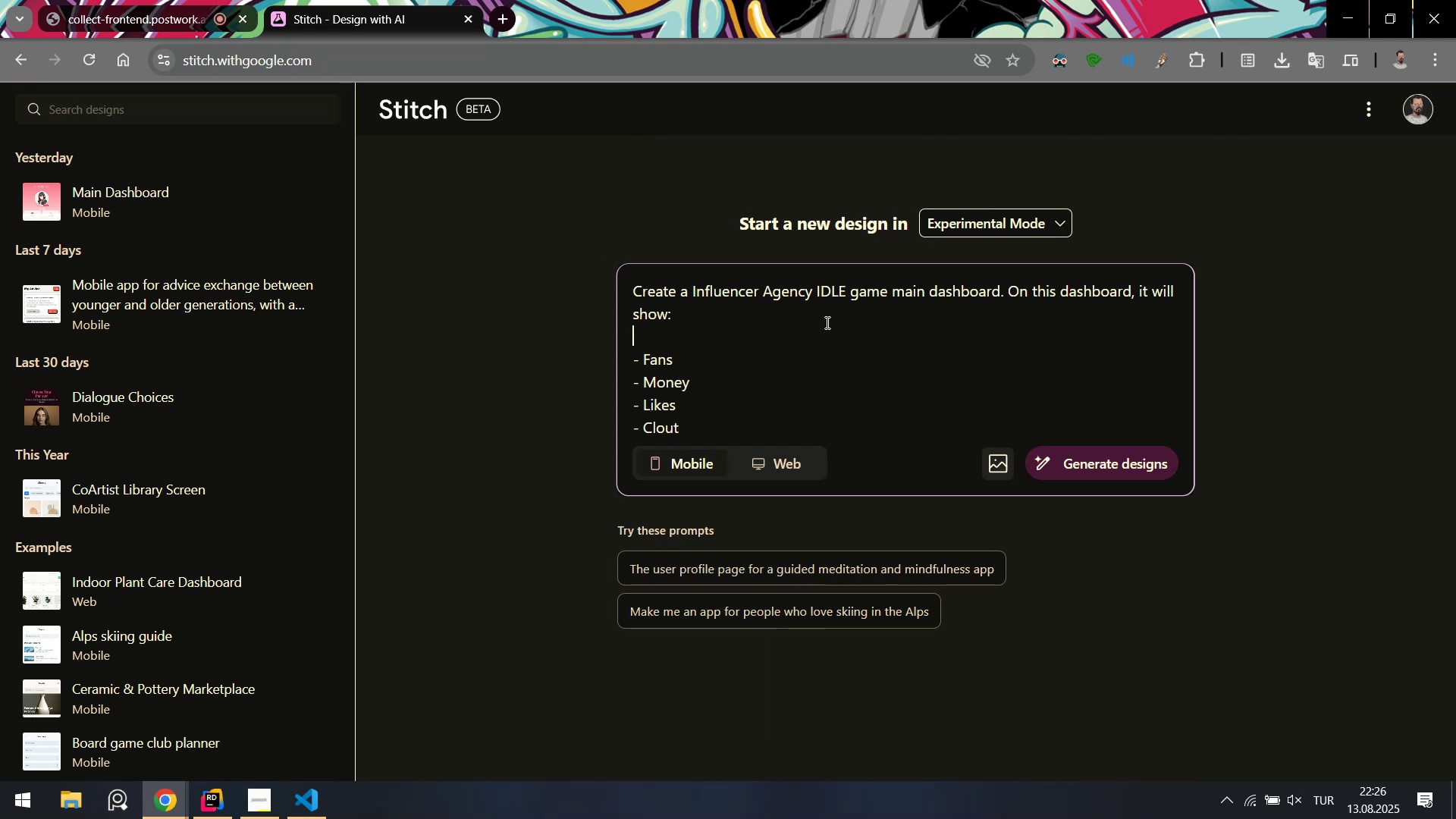 
key(ArrowLeft)
 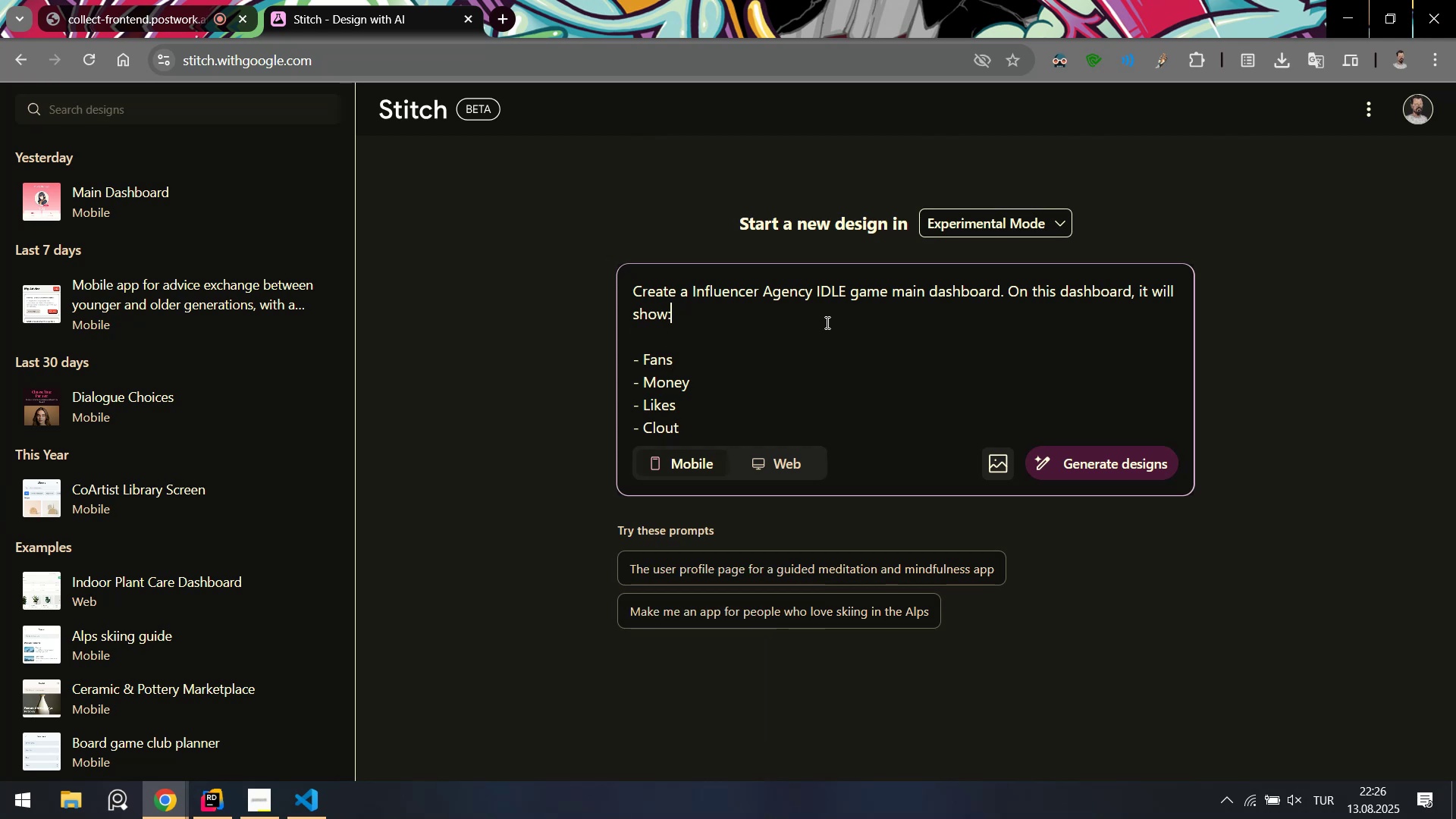 
key(Backspace)
 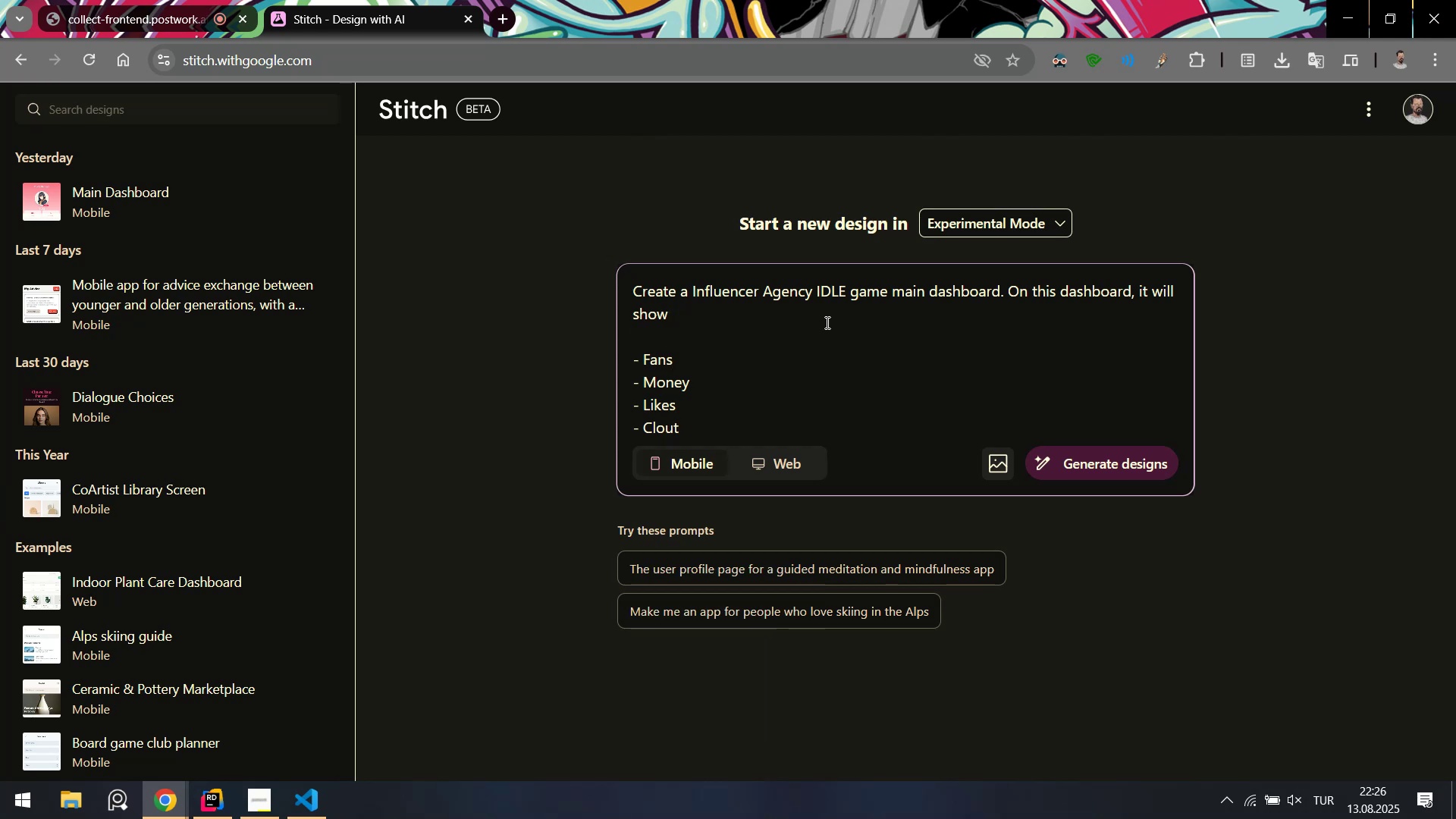 
key(Space)
 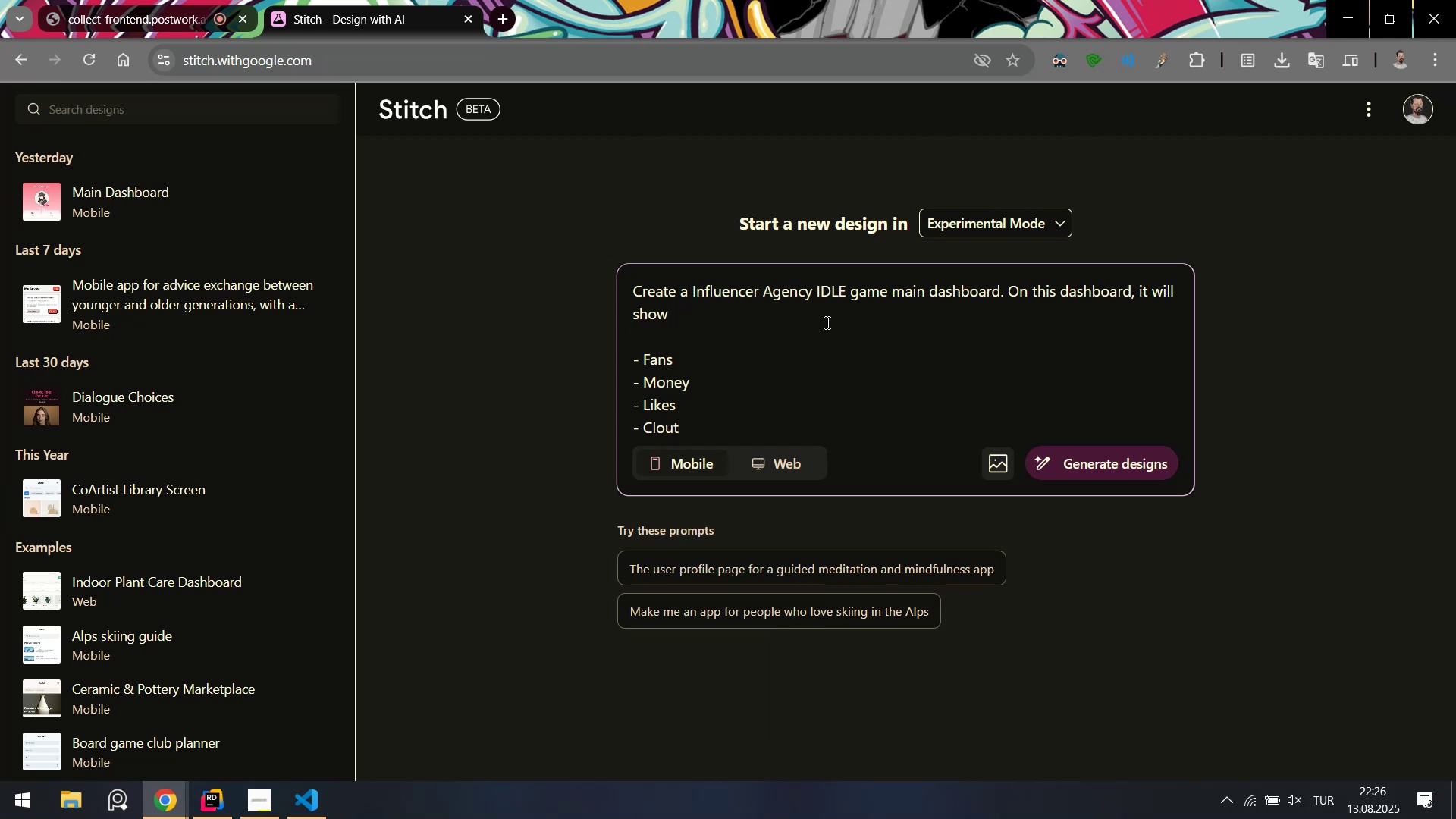 
hold_key(key=Backspace, duration=0.97)
 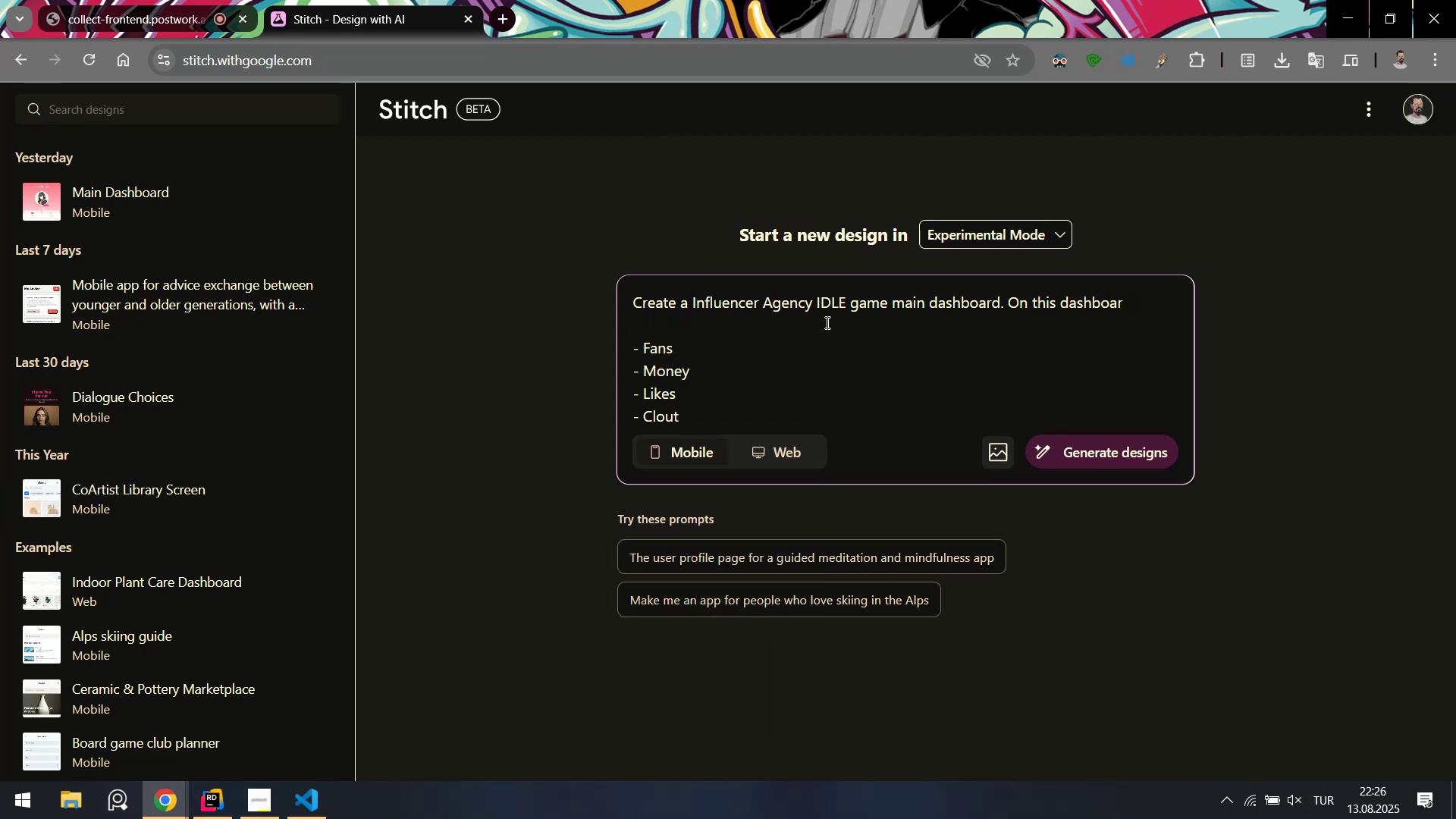 
type(d )
key(Backspace)
type(. our layout w'll )
 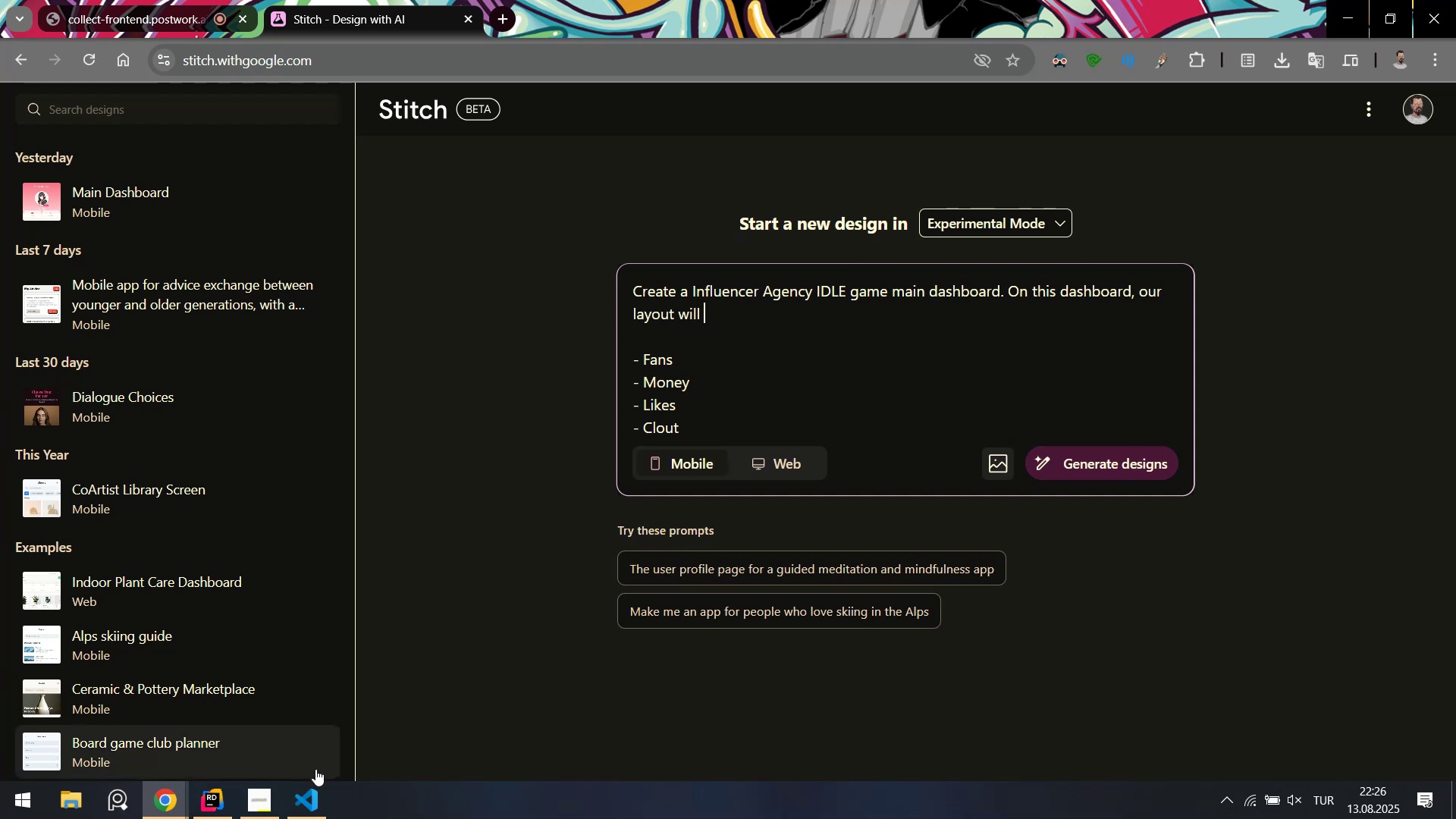 
left_click([303, 810])
 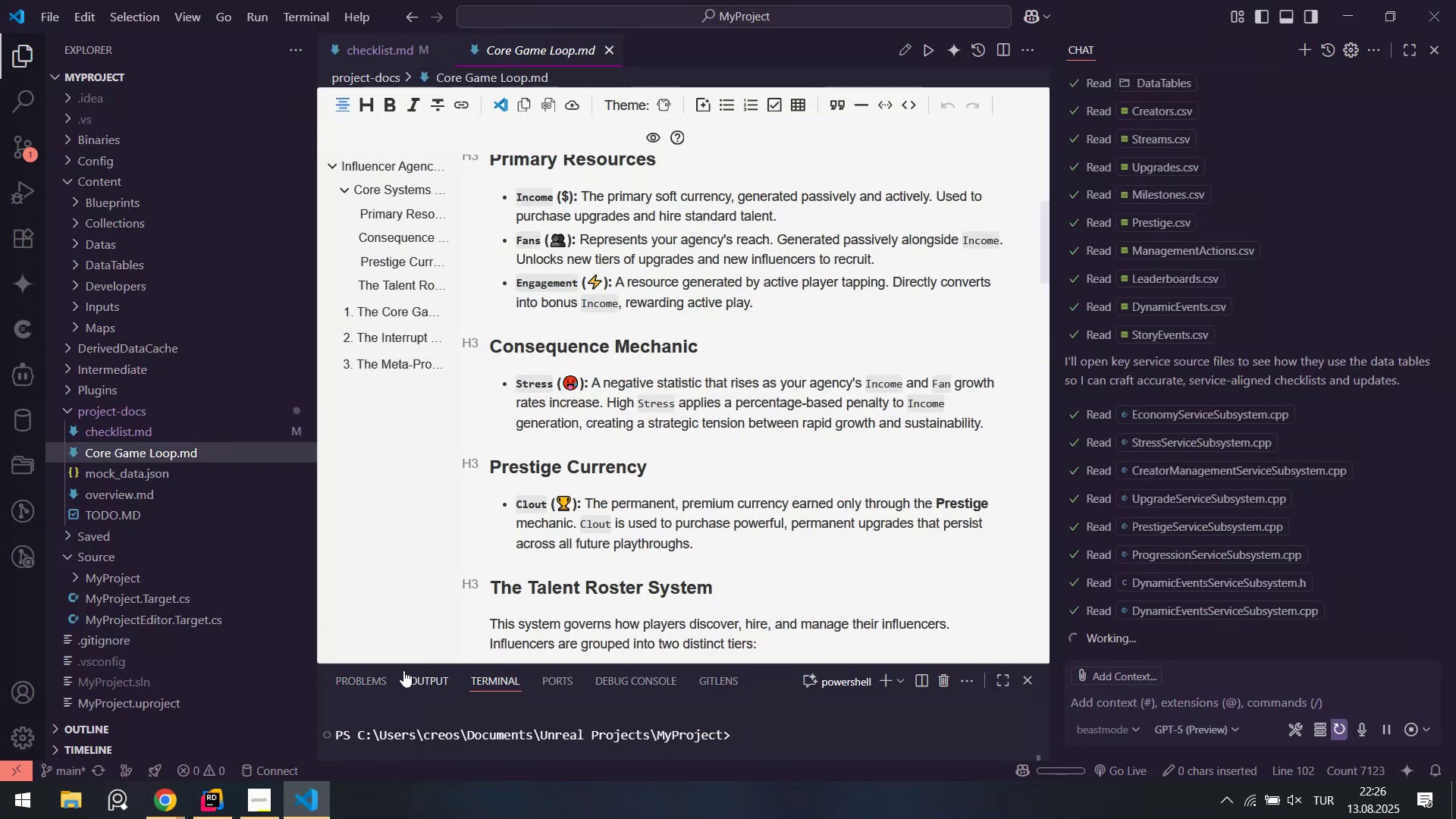 
left_click([316, 811])
 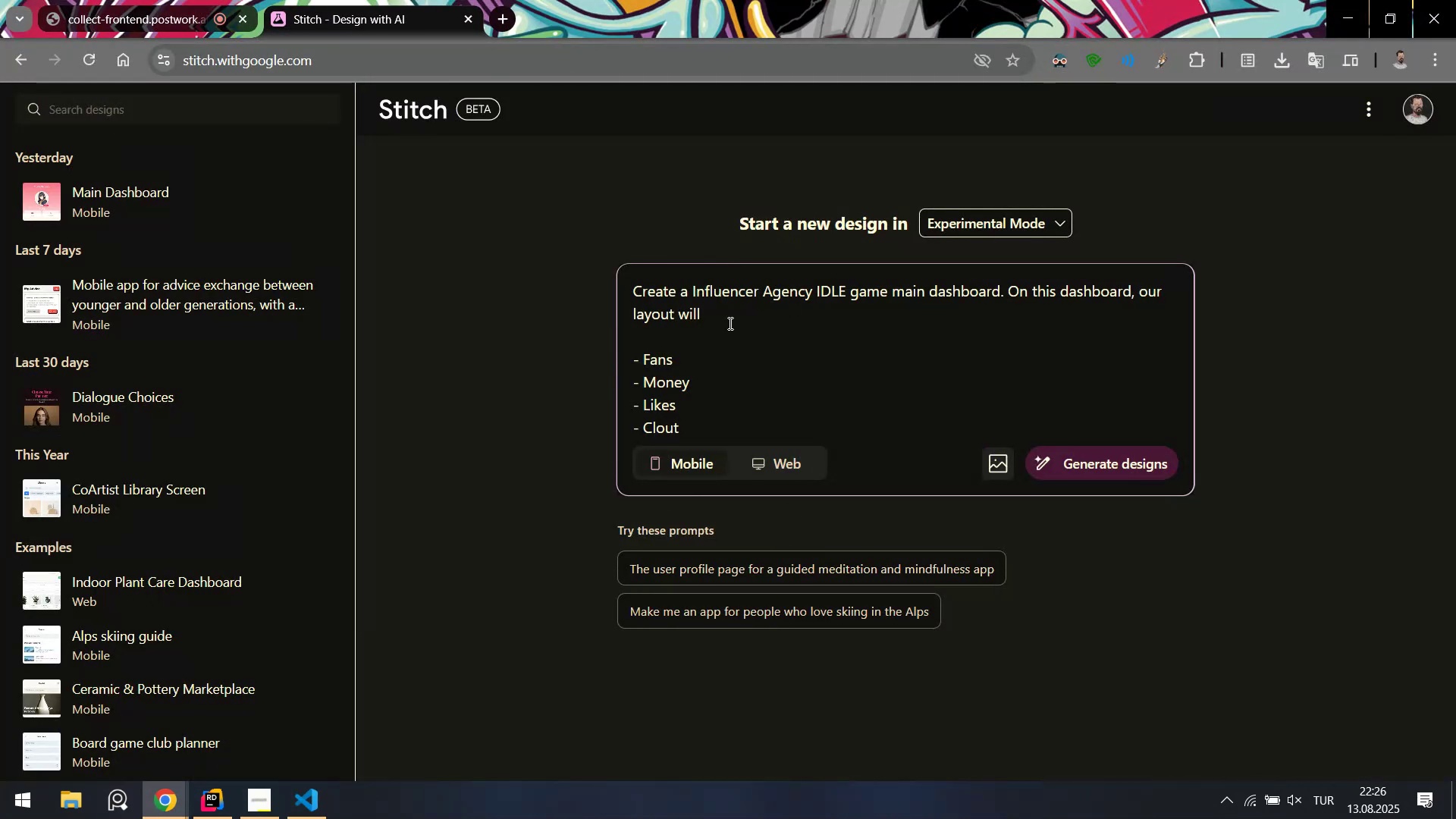 
left_click([732, 319])
 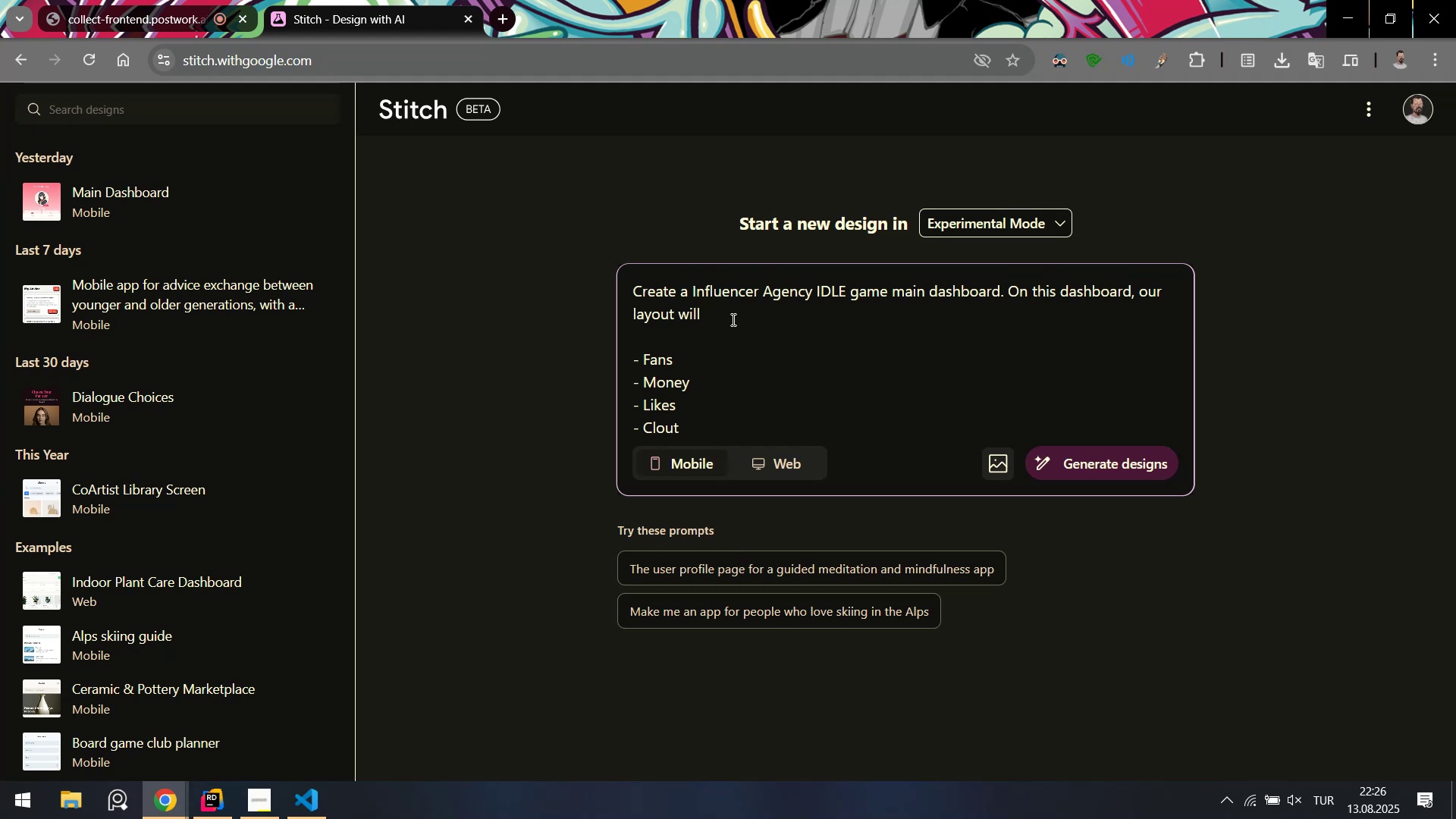 
wait(6.67)
 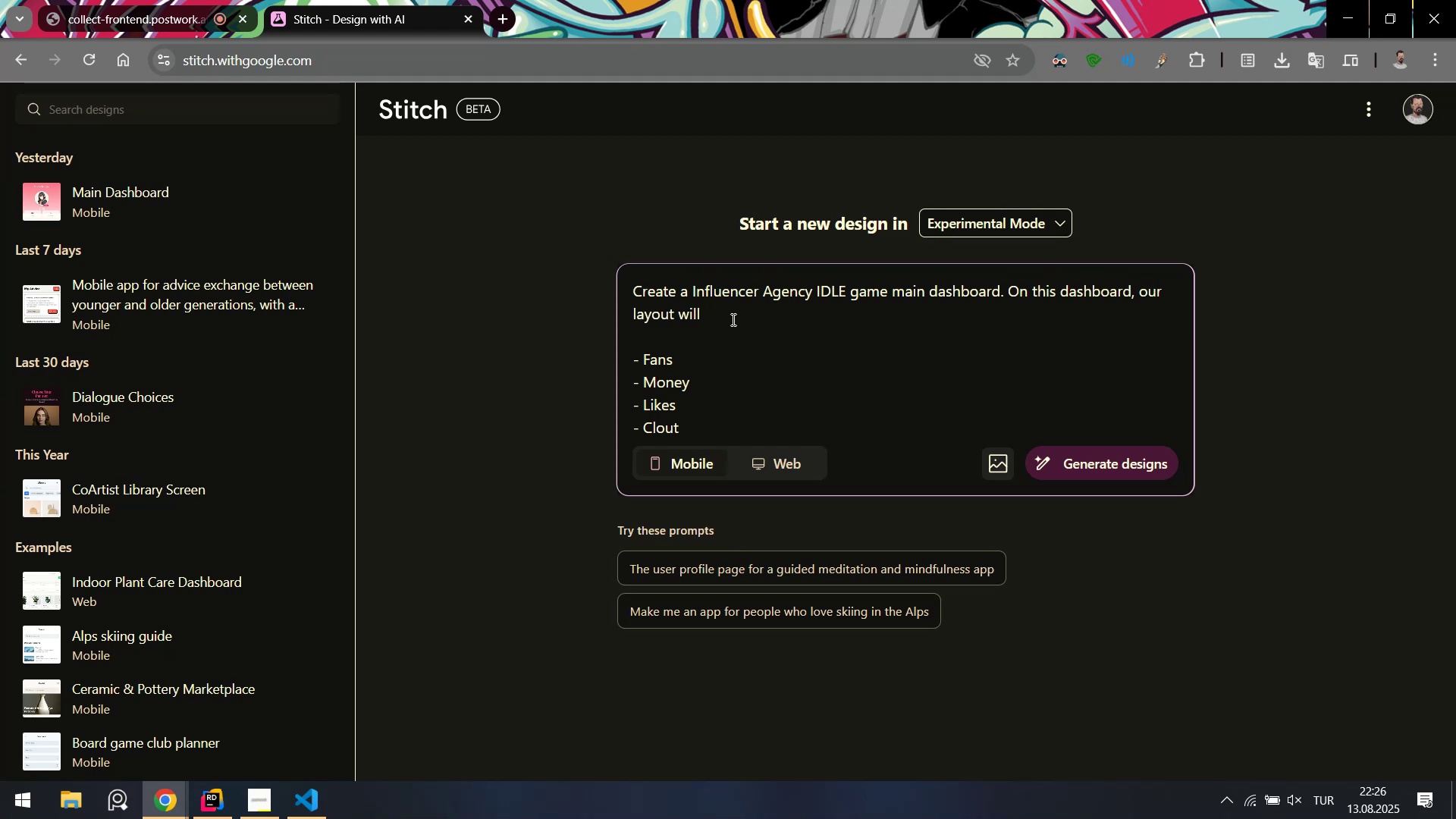 
type(be l'ke th's>)
 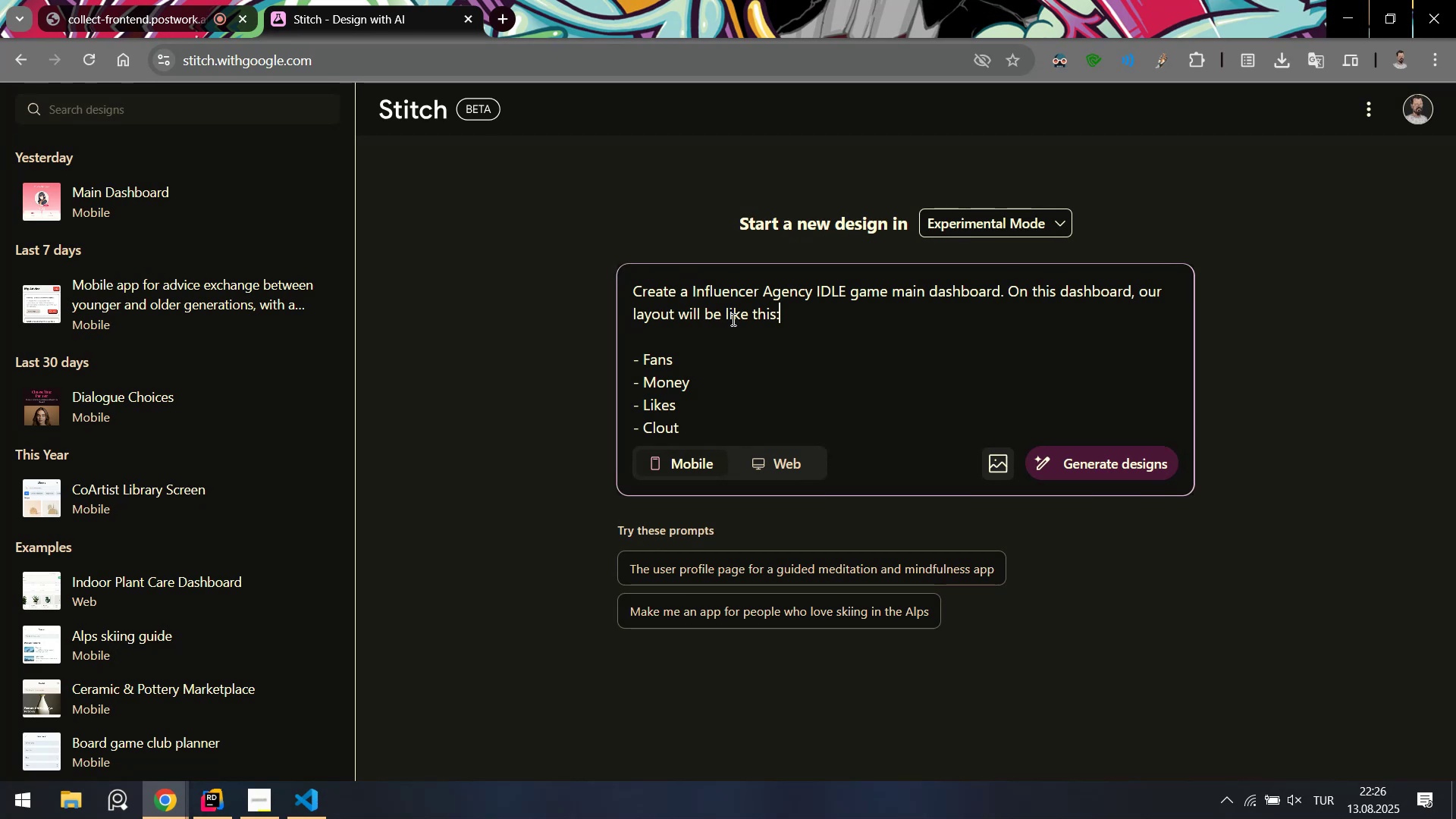 
key(ArrowDown)
 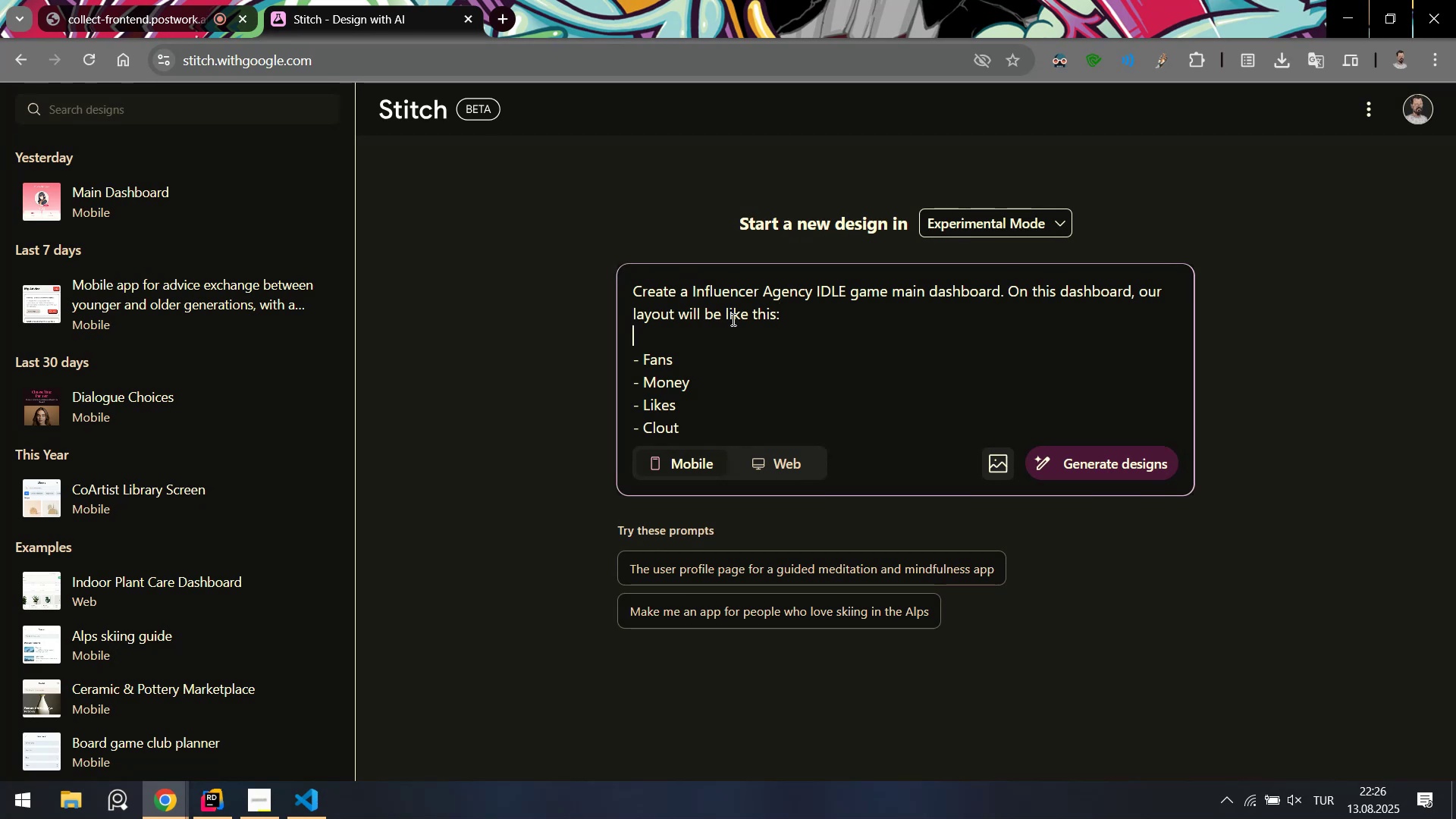 
key(ArrowDown)
 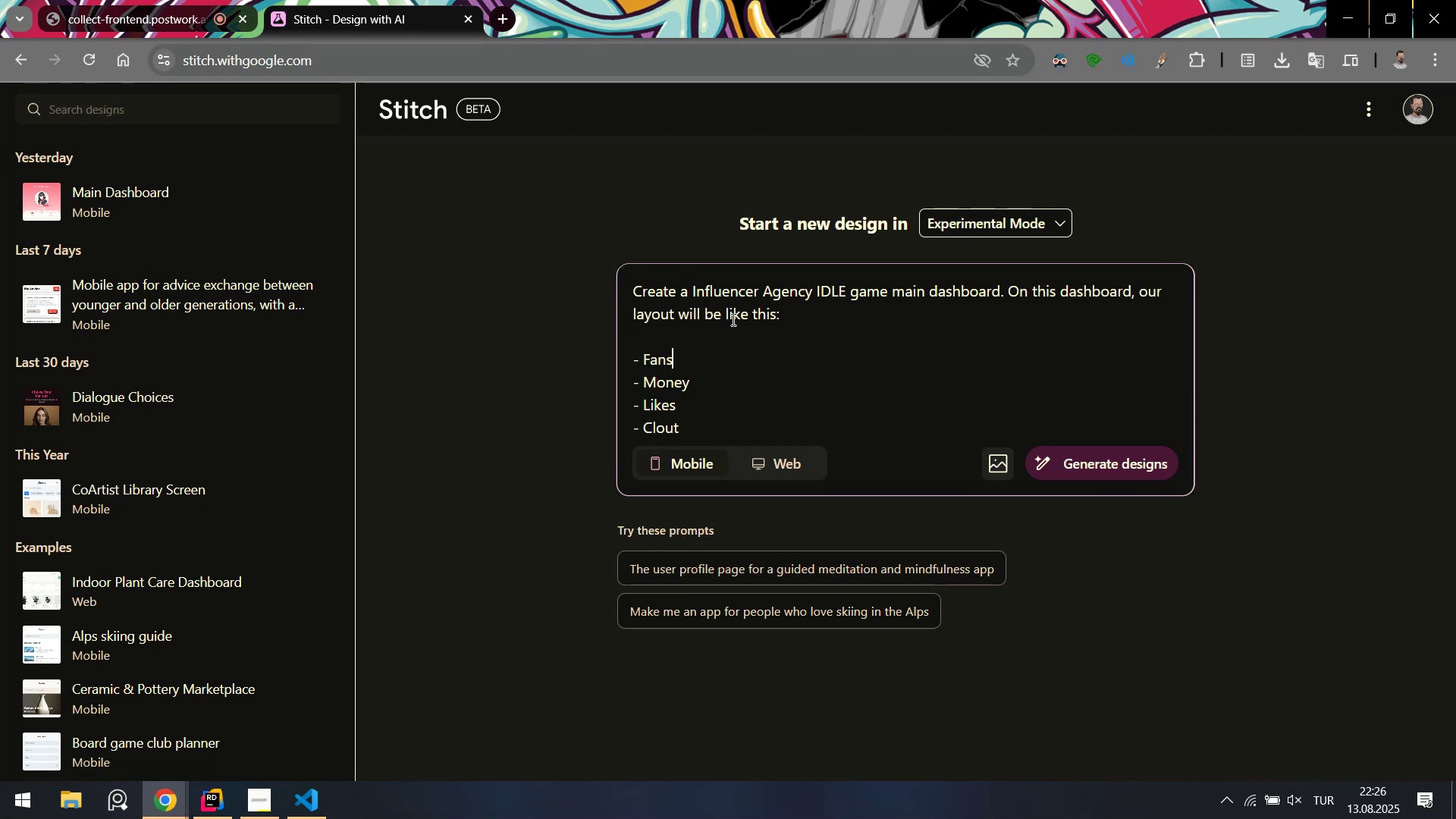 
key(ArrowUp)
 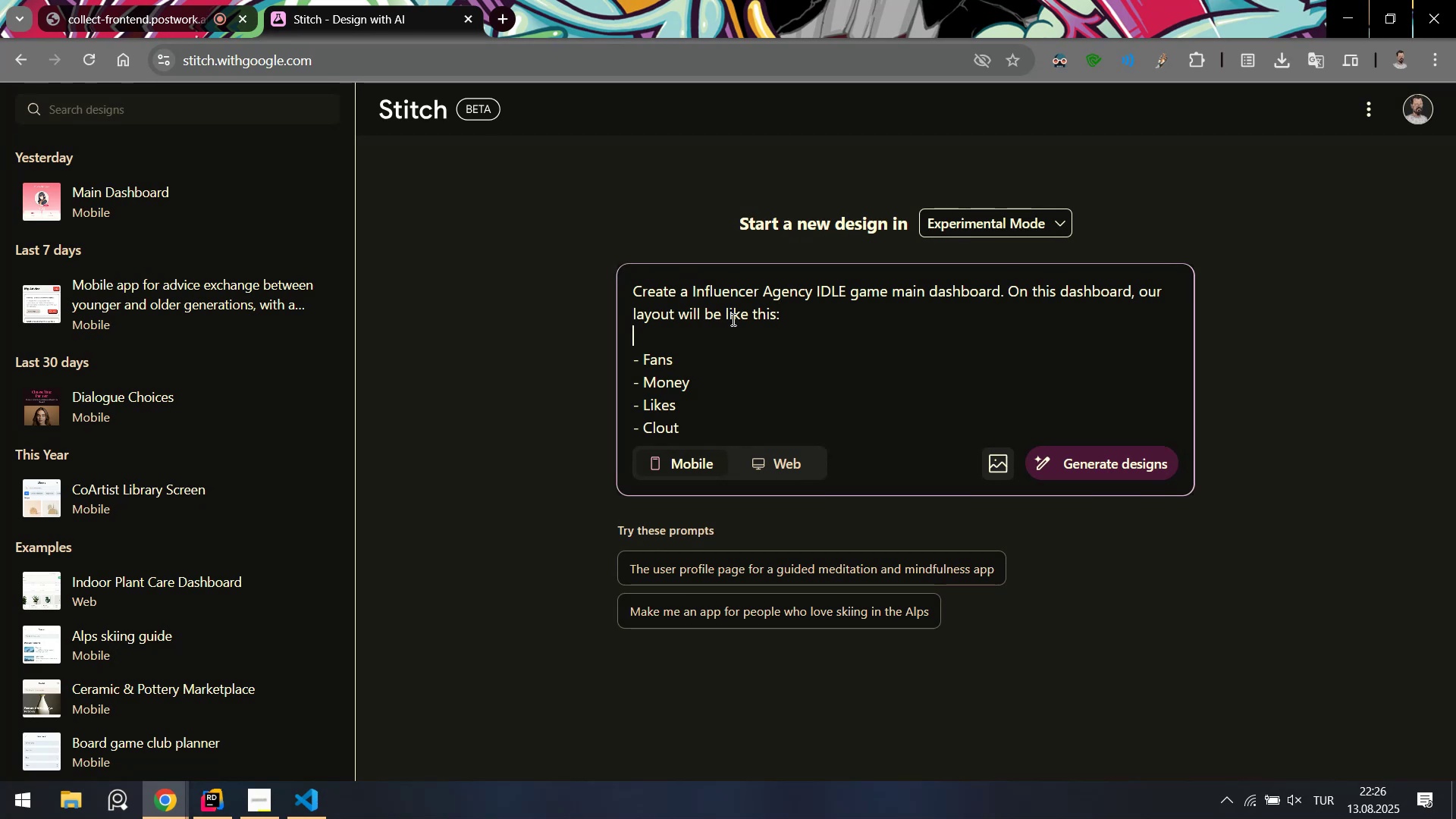 
key(Shift+Enter)
 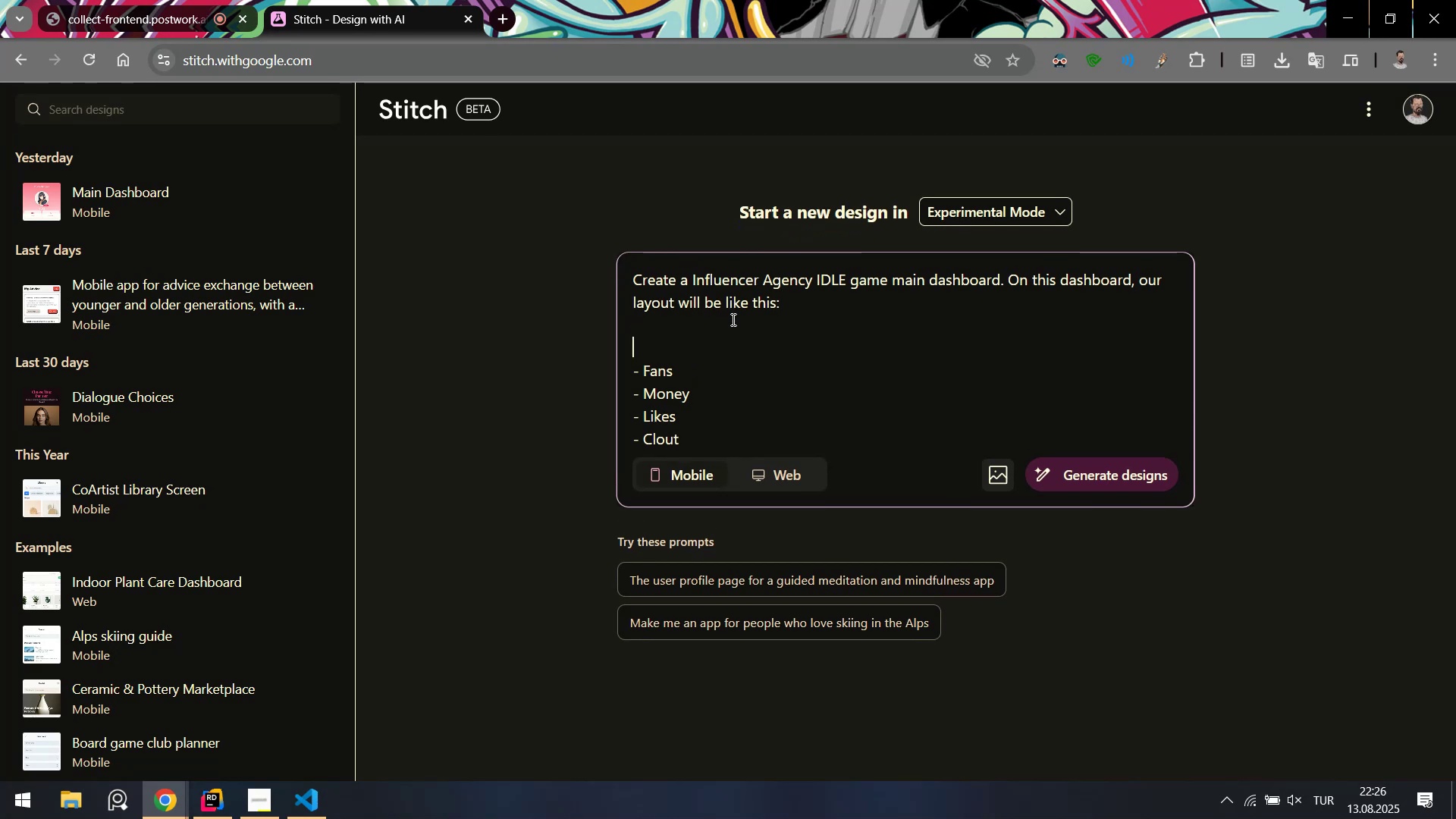 
type([Break]top[Break])
 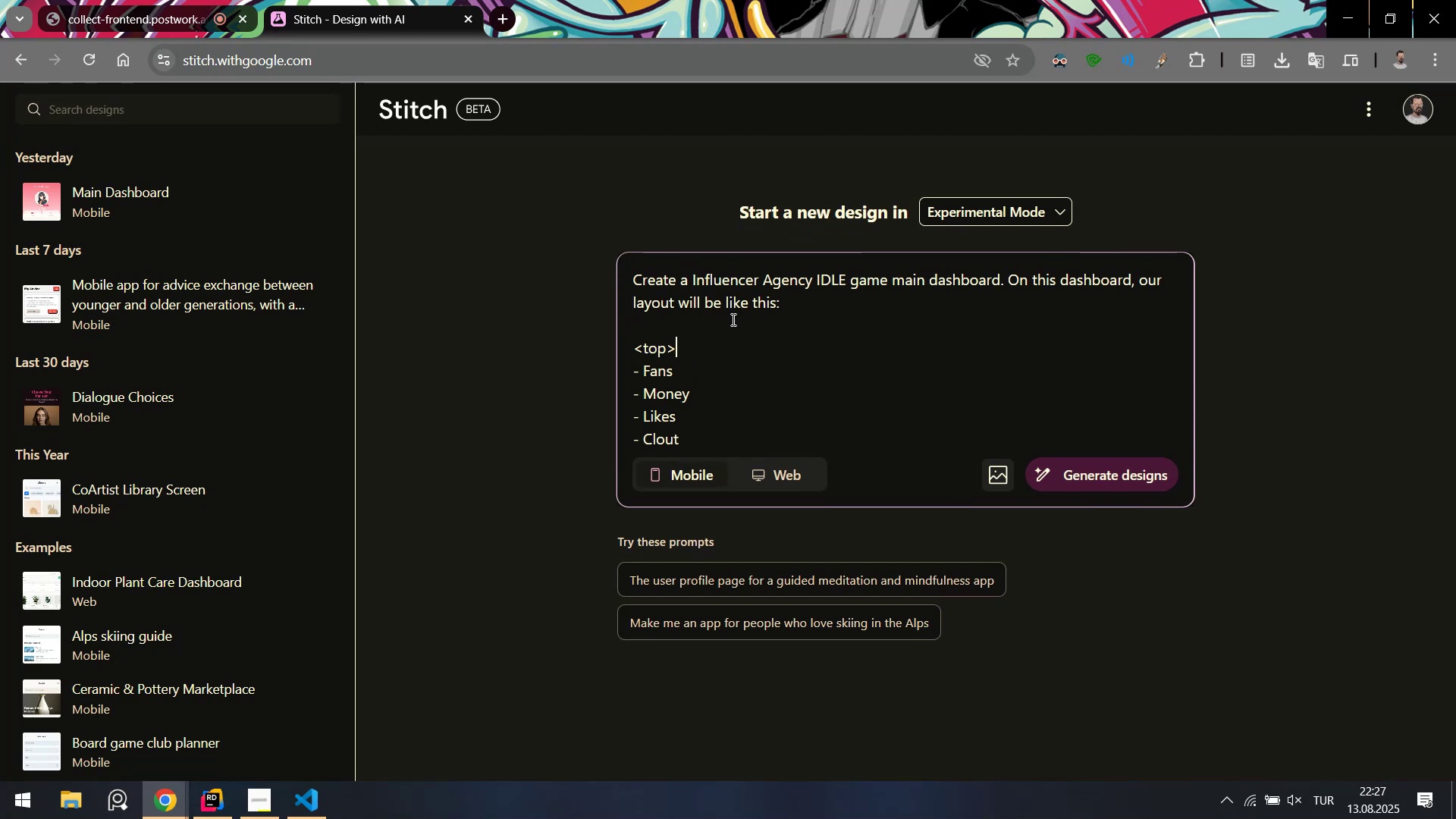 
key(Control+A)
 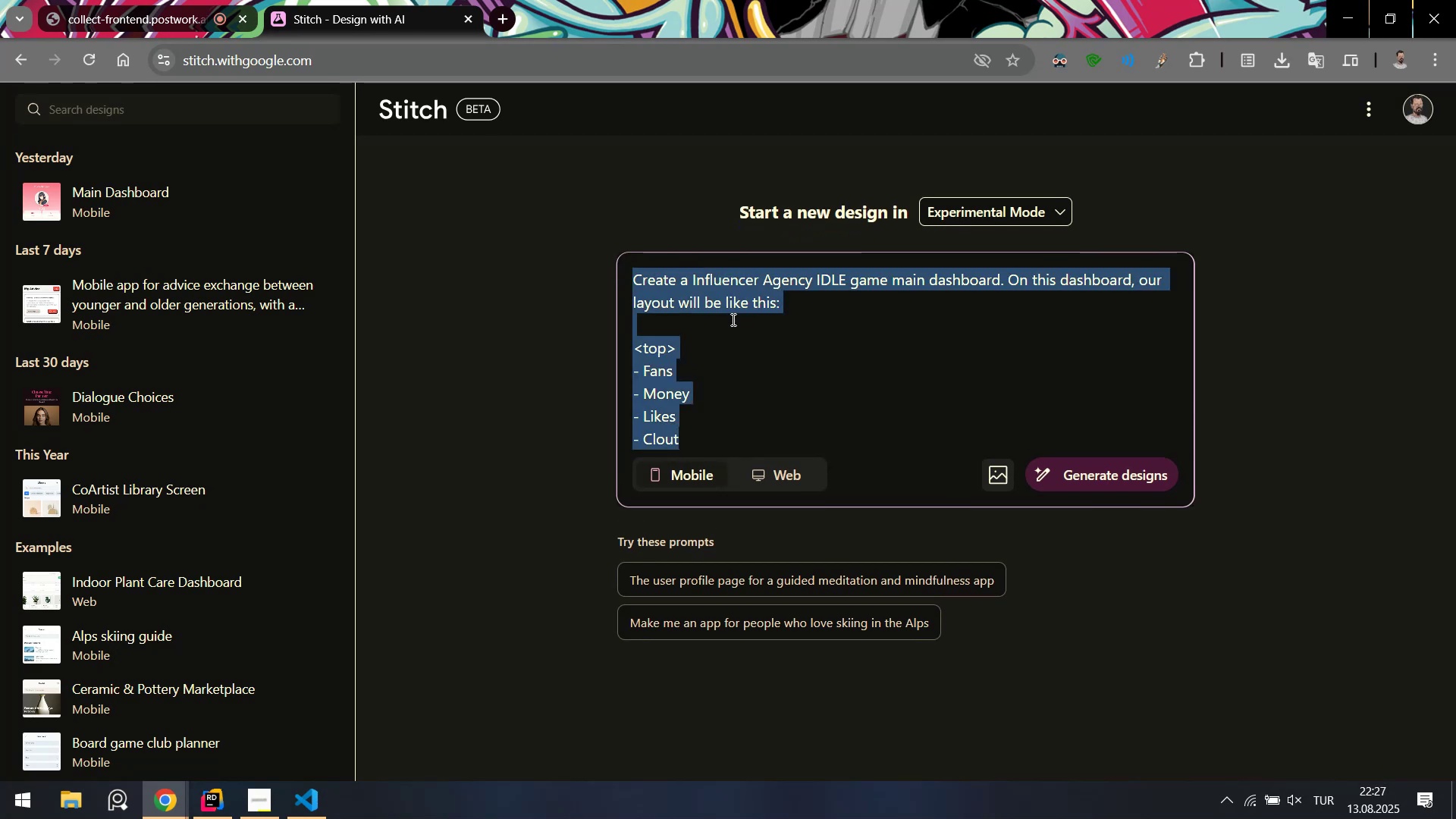 
key(ArrowRight)
 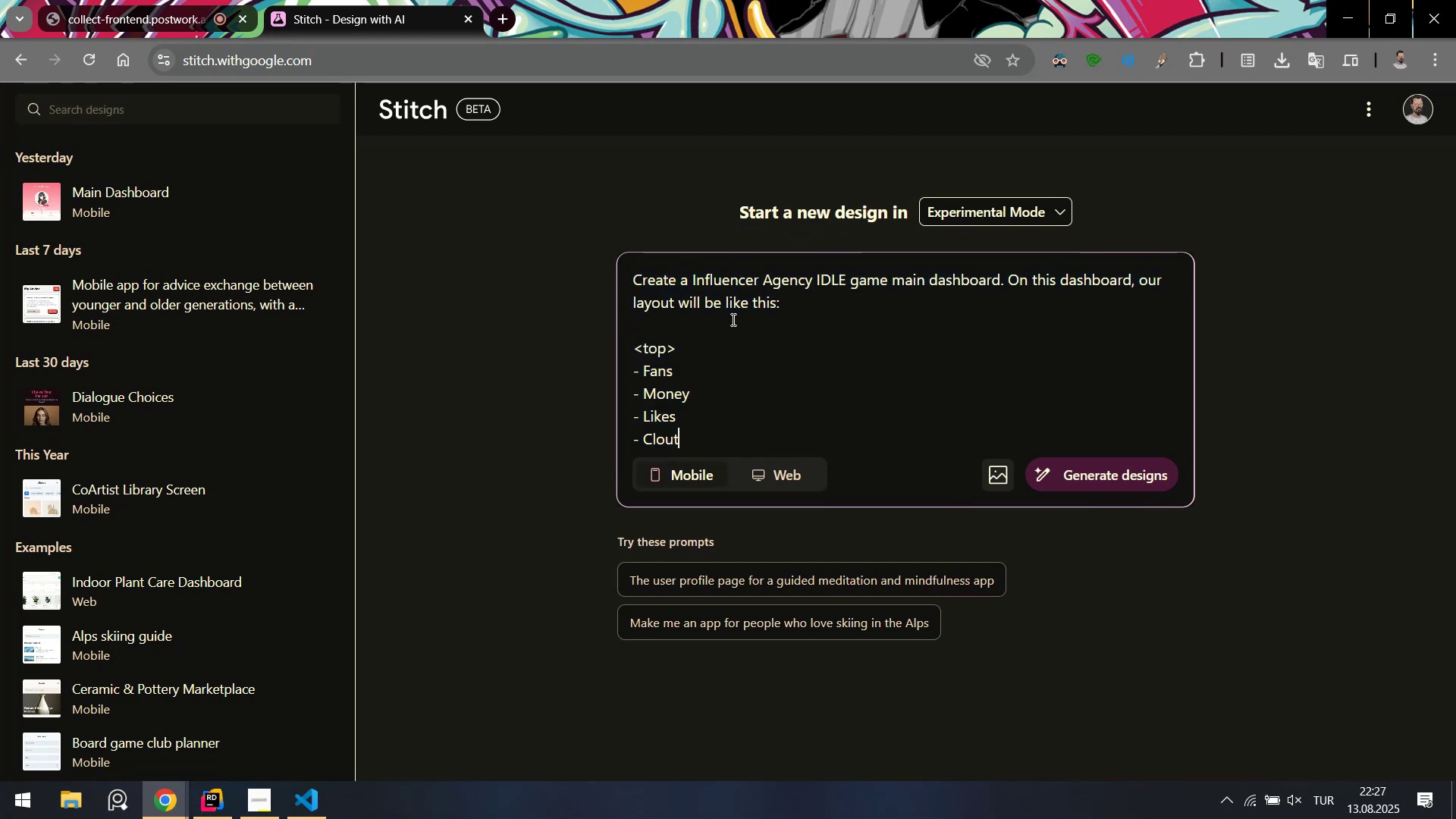 
key(Shift+ShiftLeft)
 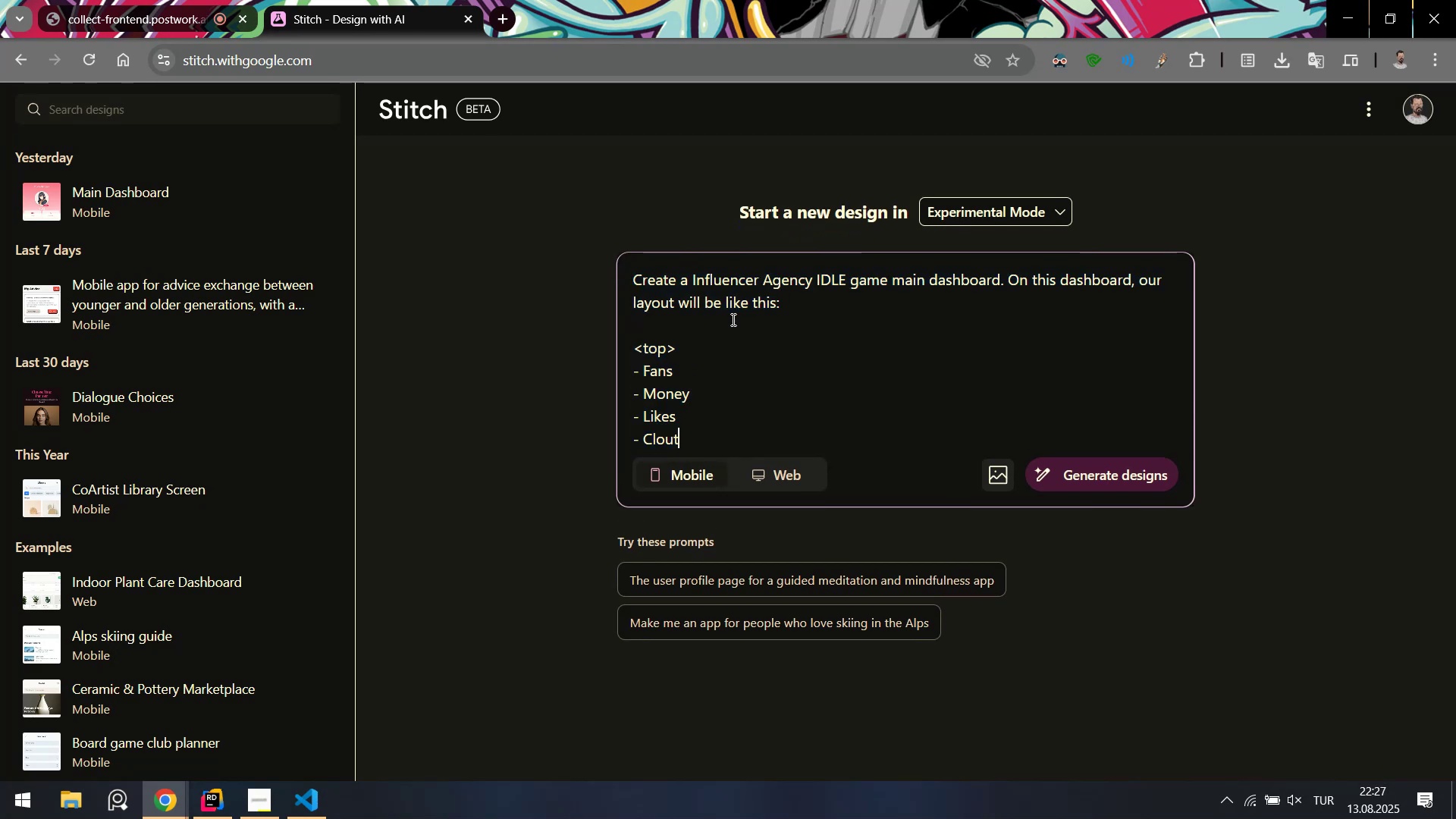 
key(Shift+Enter)
 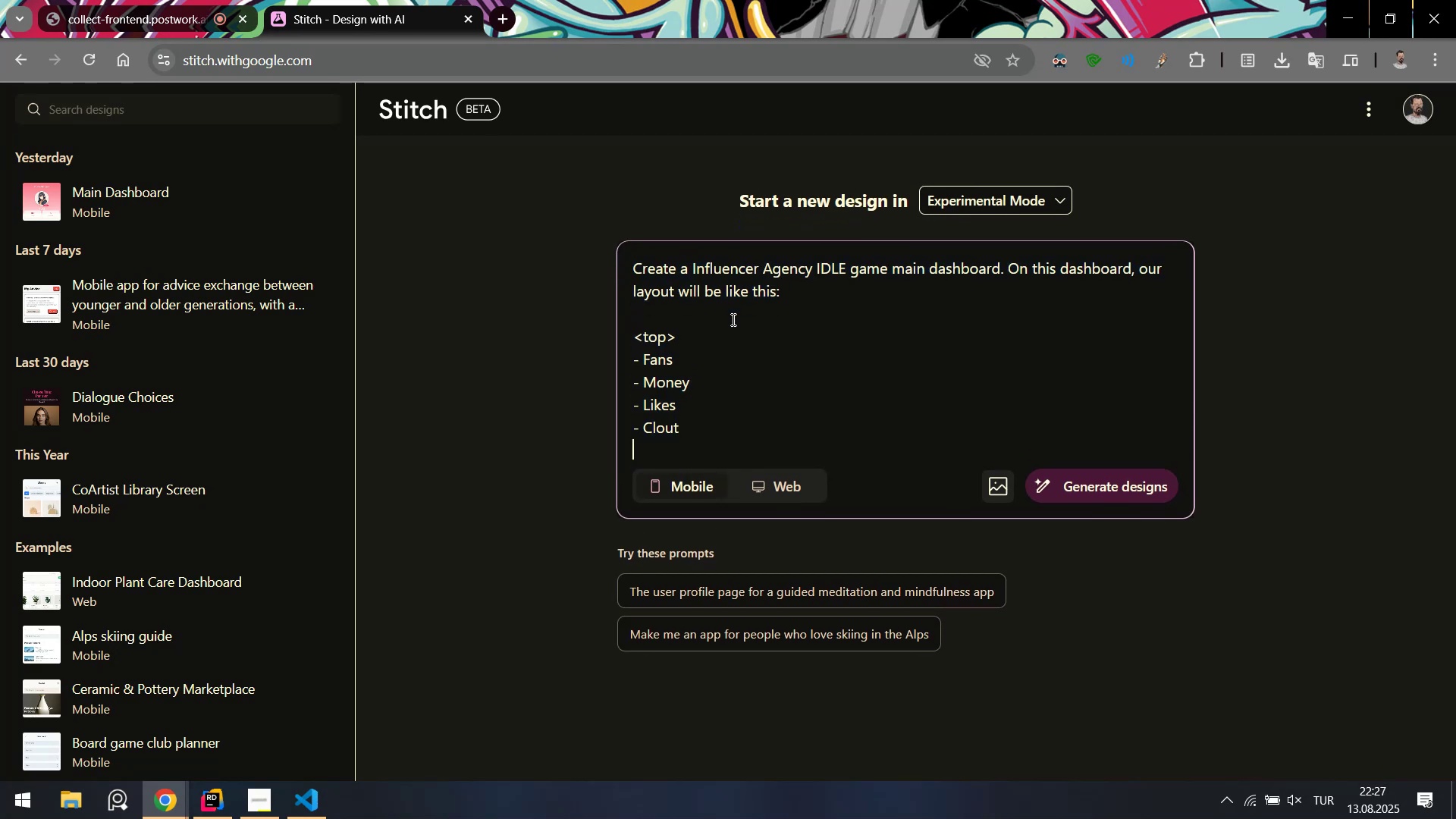 
type([Break]&top[Break])
 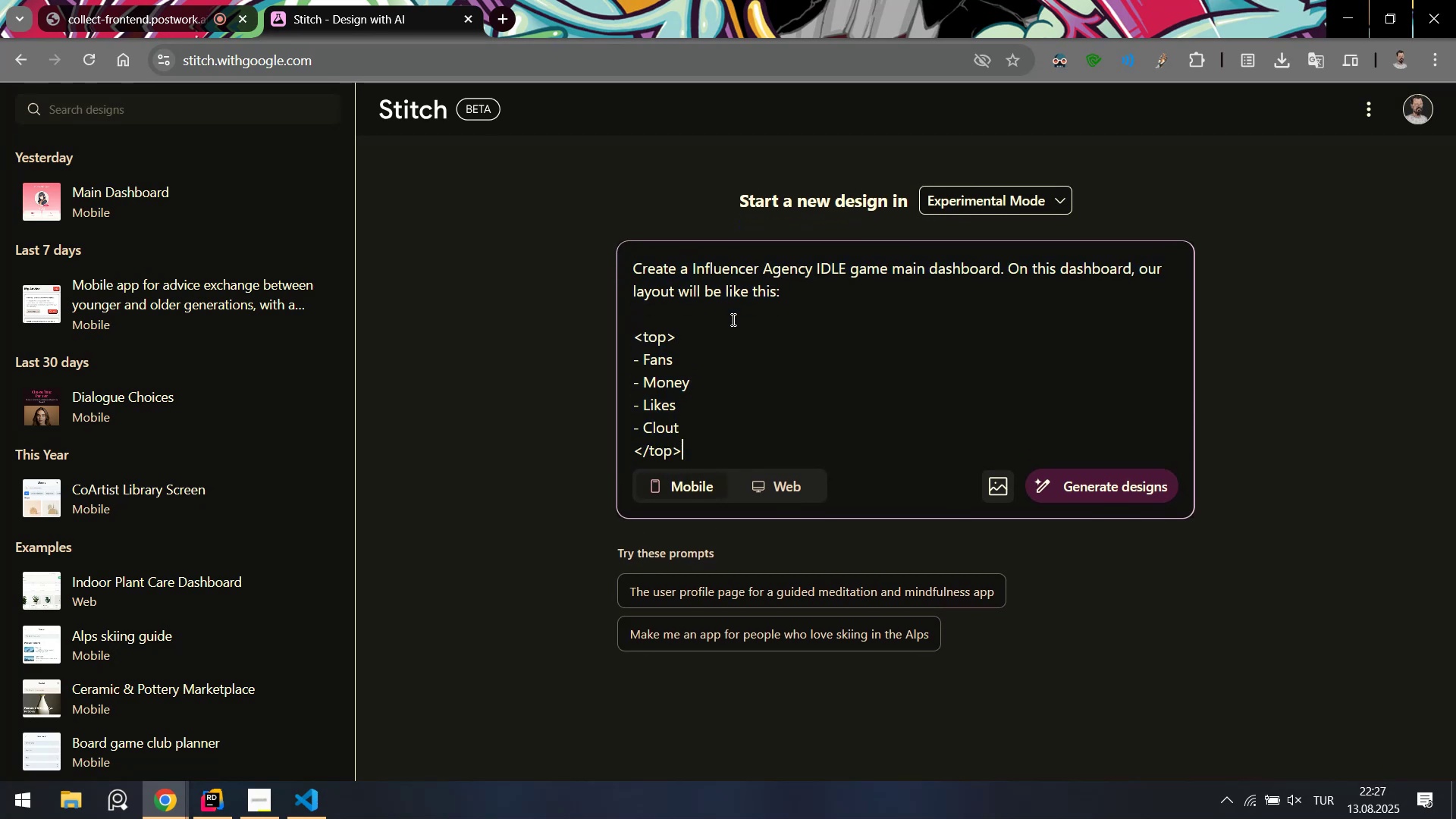 
key(Shift+Enter)
 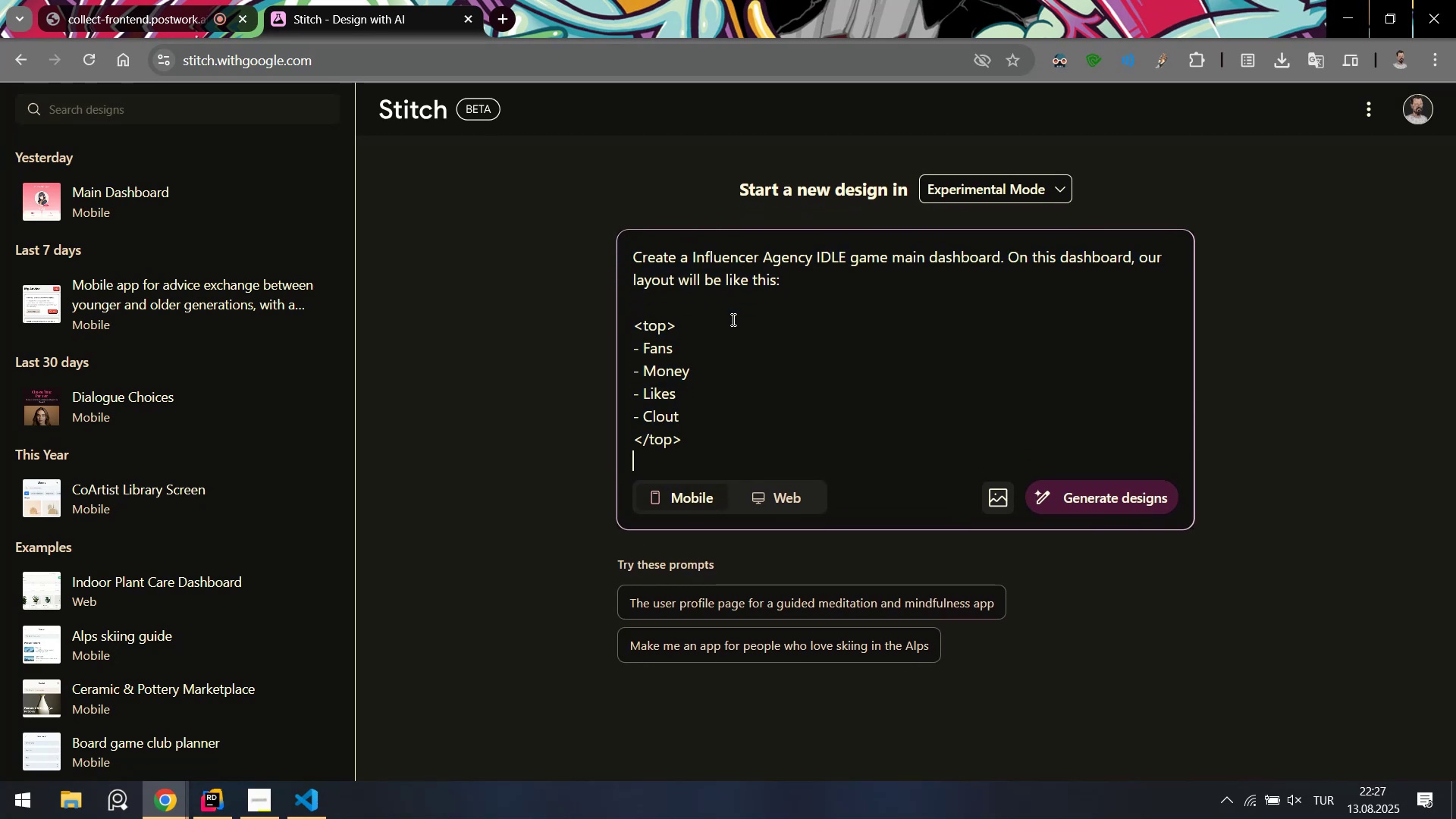 
key(Shift+Enter)
 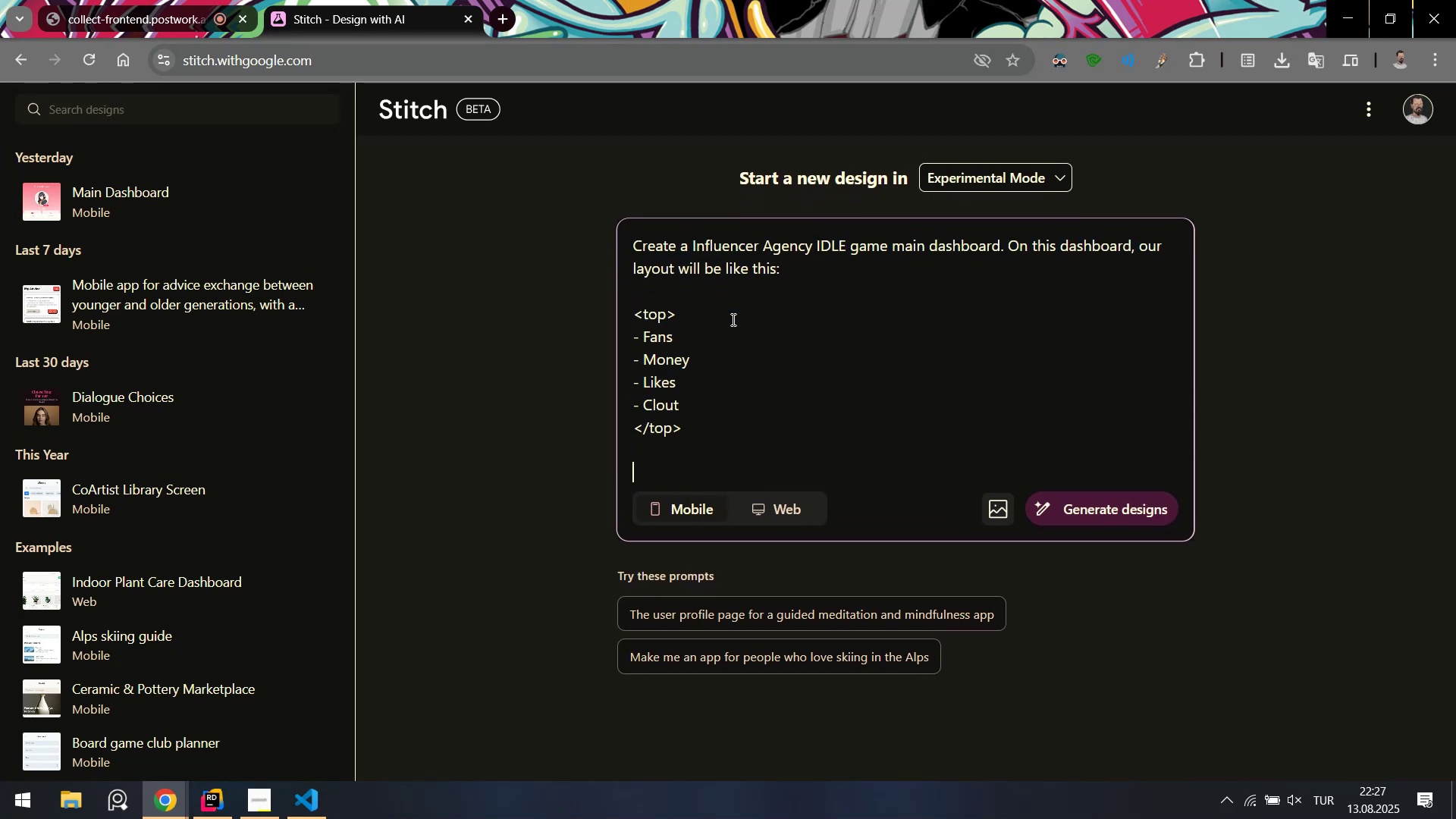 
type([Break]m'ddle[Break])
 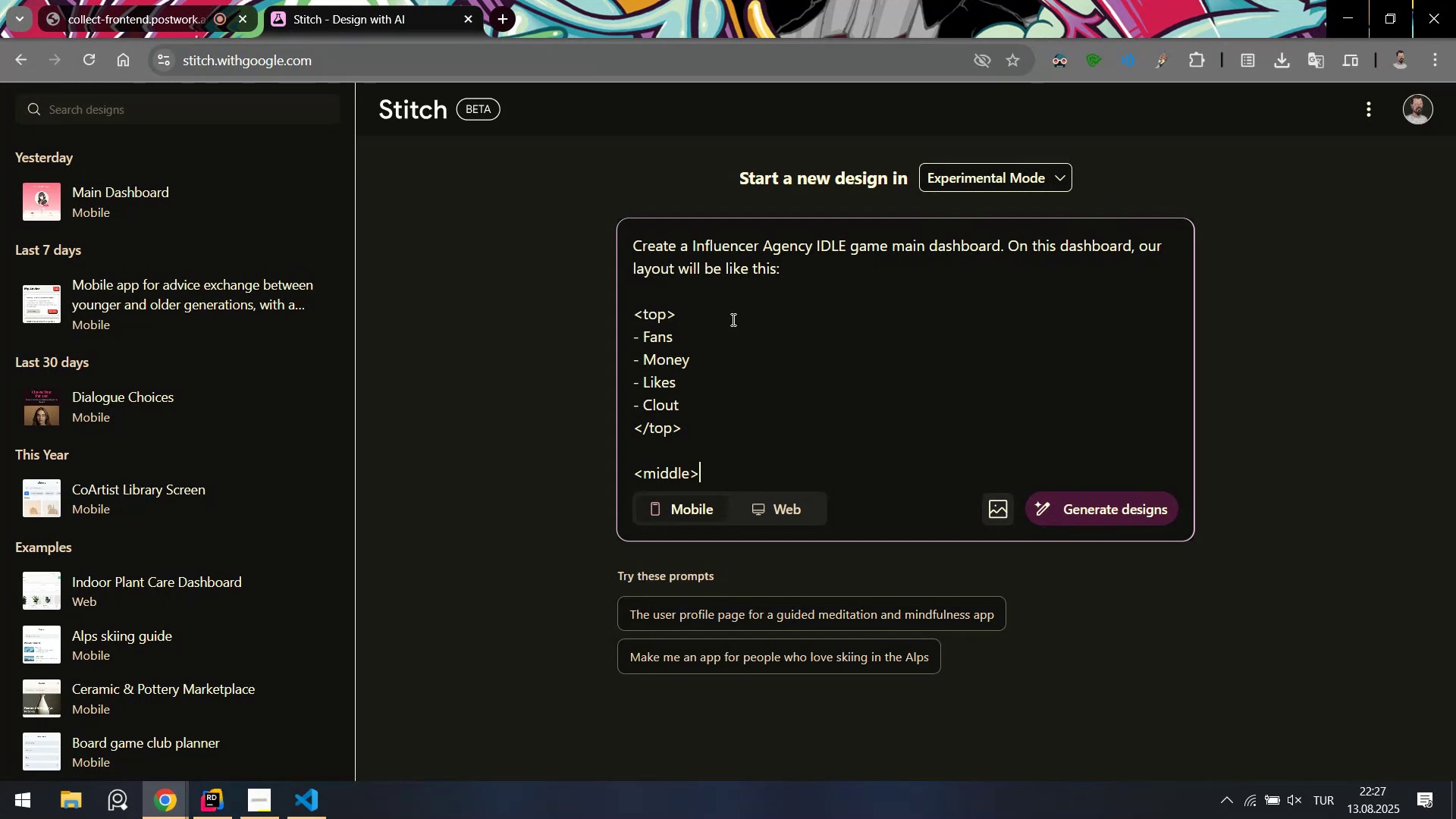 
key(Shift+Enter)
 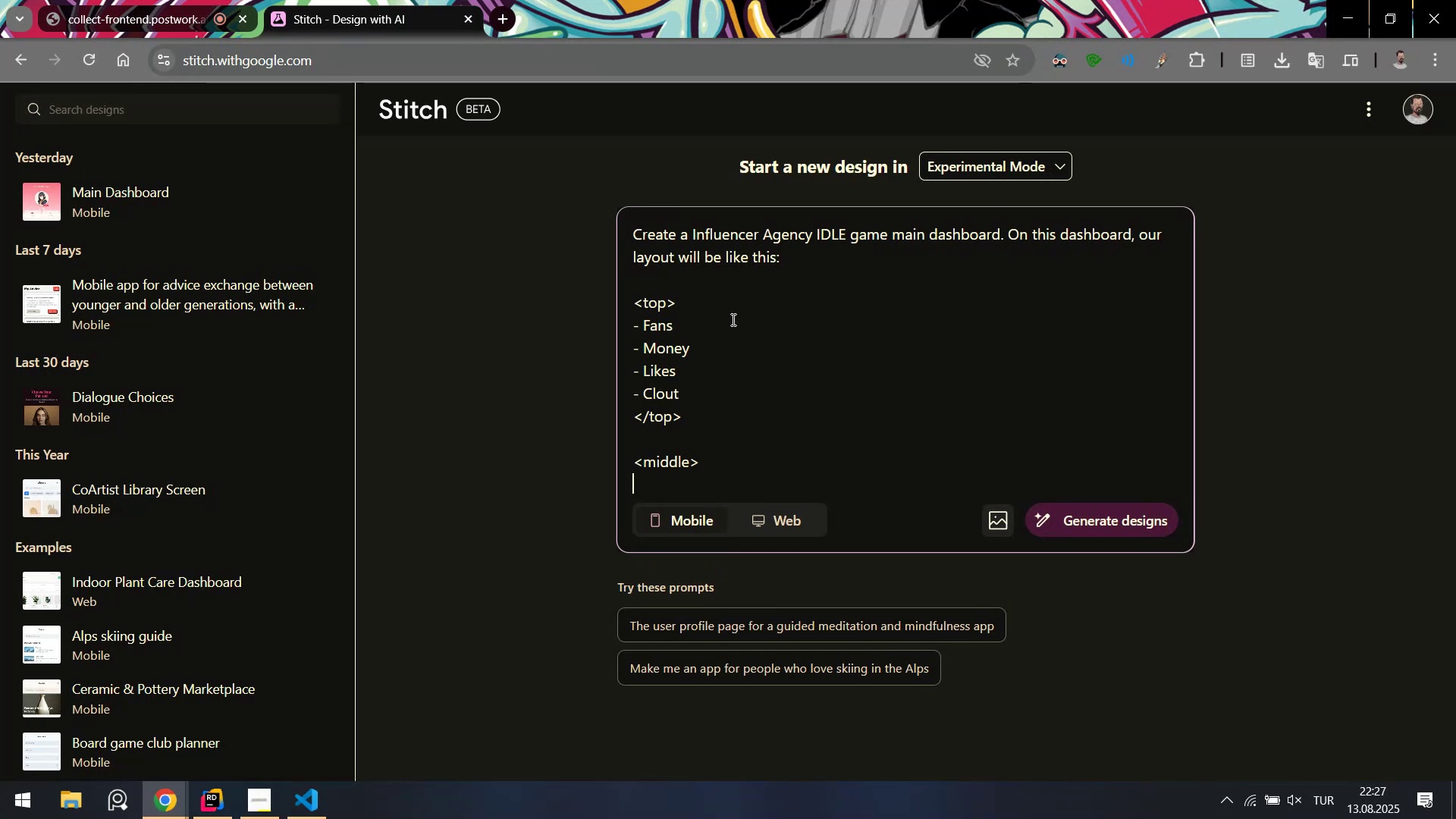 
type(avata)
key(Backspace)
key(Backspace)
key(Backspace)
key(Backspace)
key(Backspace)
type(- an avaatar)
key(Backspace)
key(Backspace)
type(avatar)
 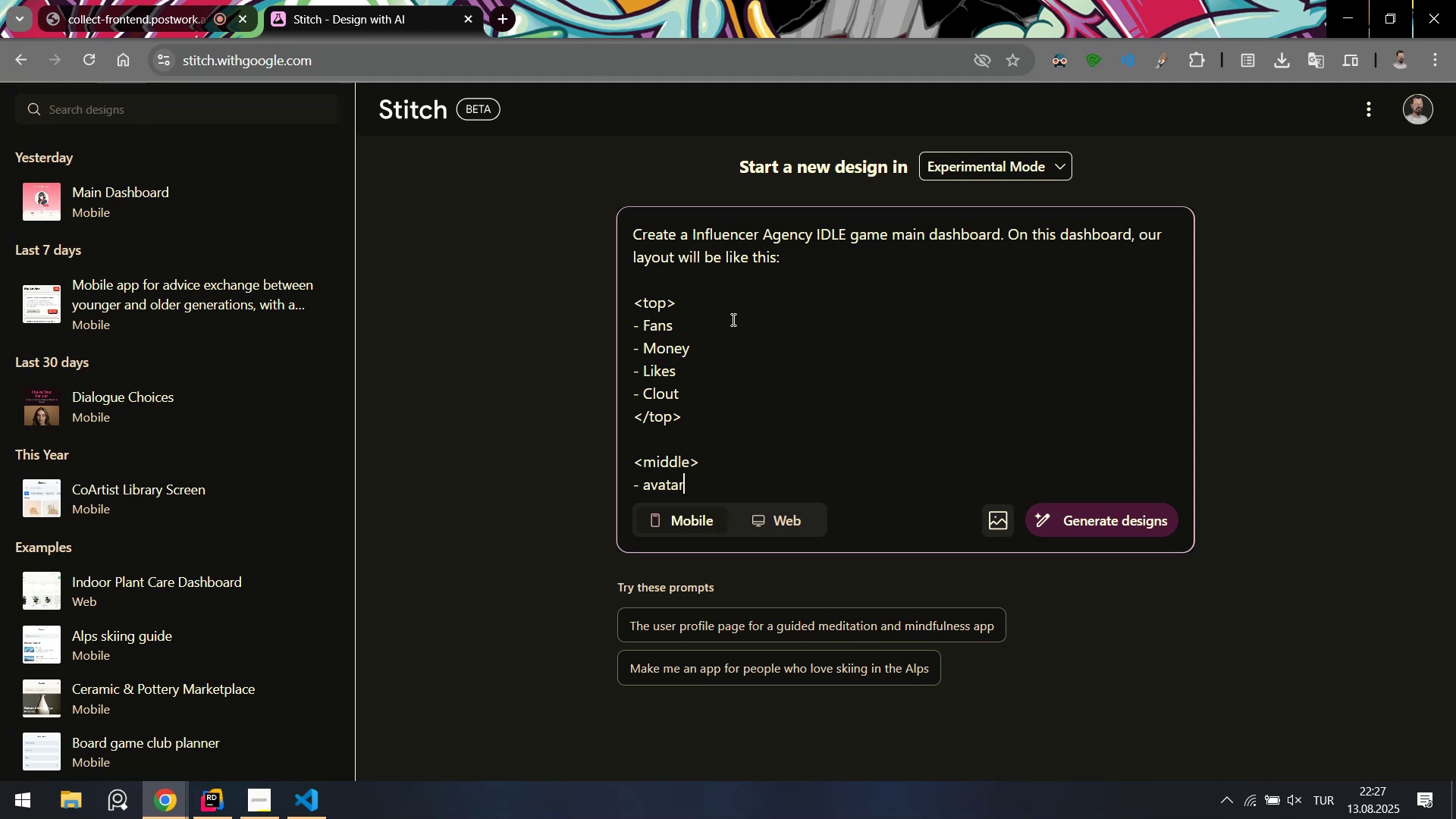 
key(Shift+Enter)
 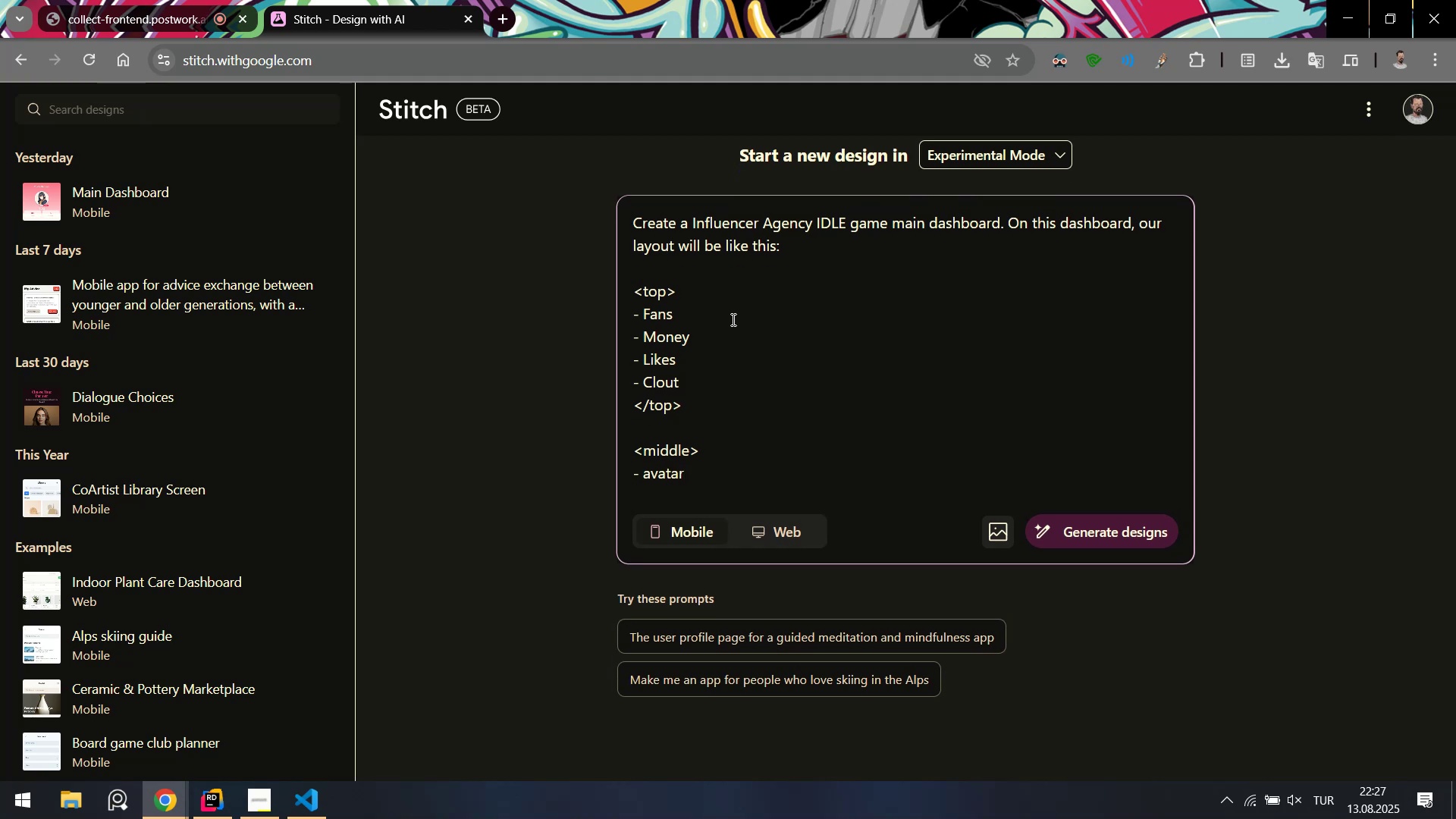 
type(- leve)
key(Backspace)
key(Backspace)
key(Backspace)
key(Backspace)
type(agency lve)
key(Backspace)
key(Backspace)
type(evel)
 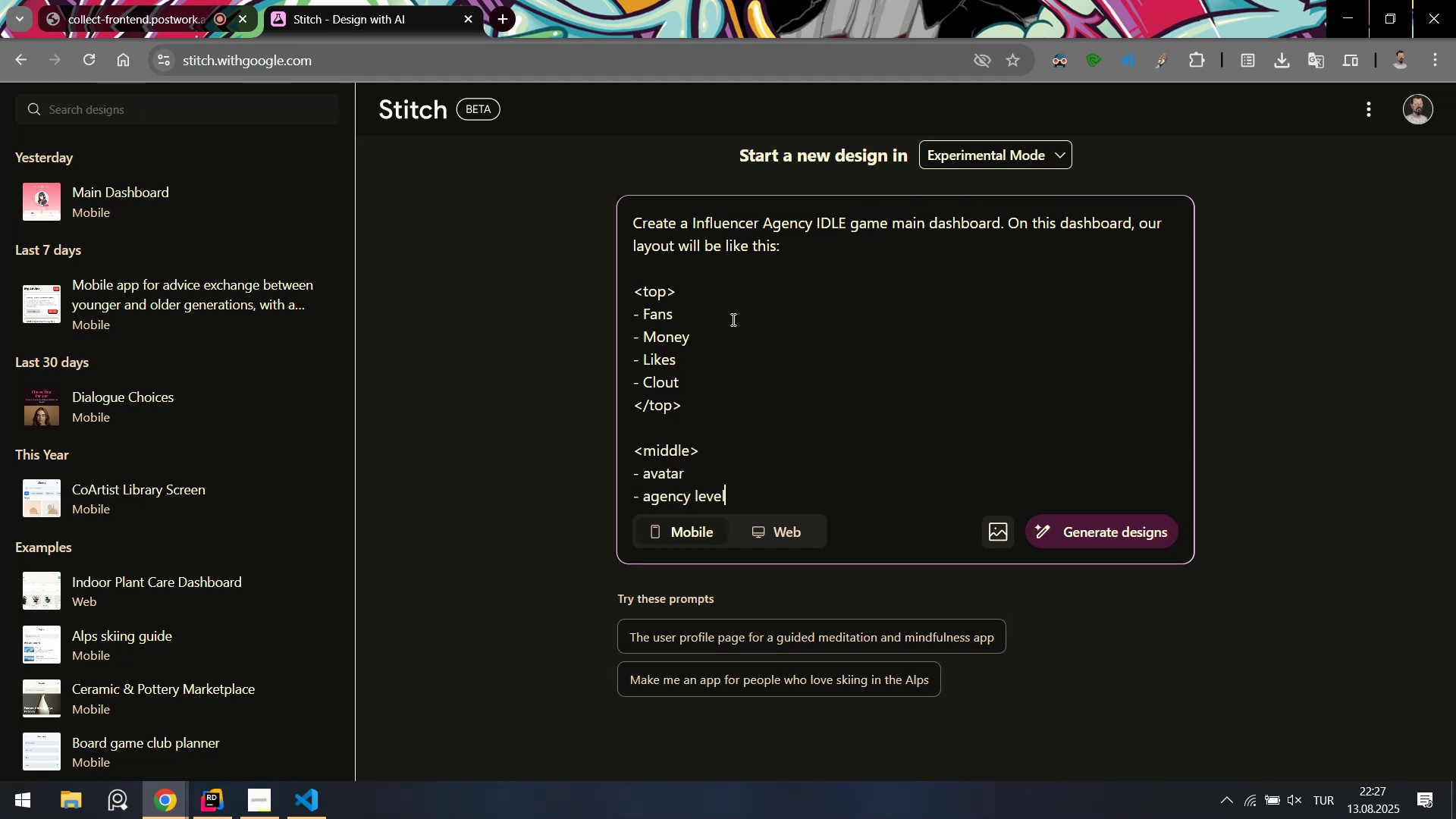 
key(Shift+Enter)
 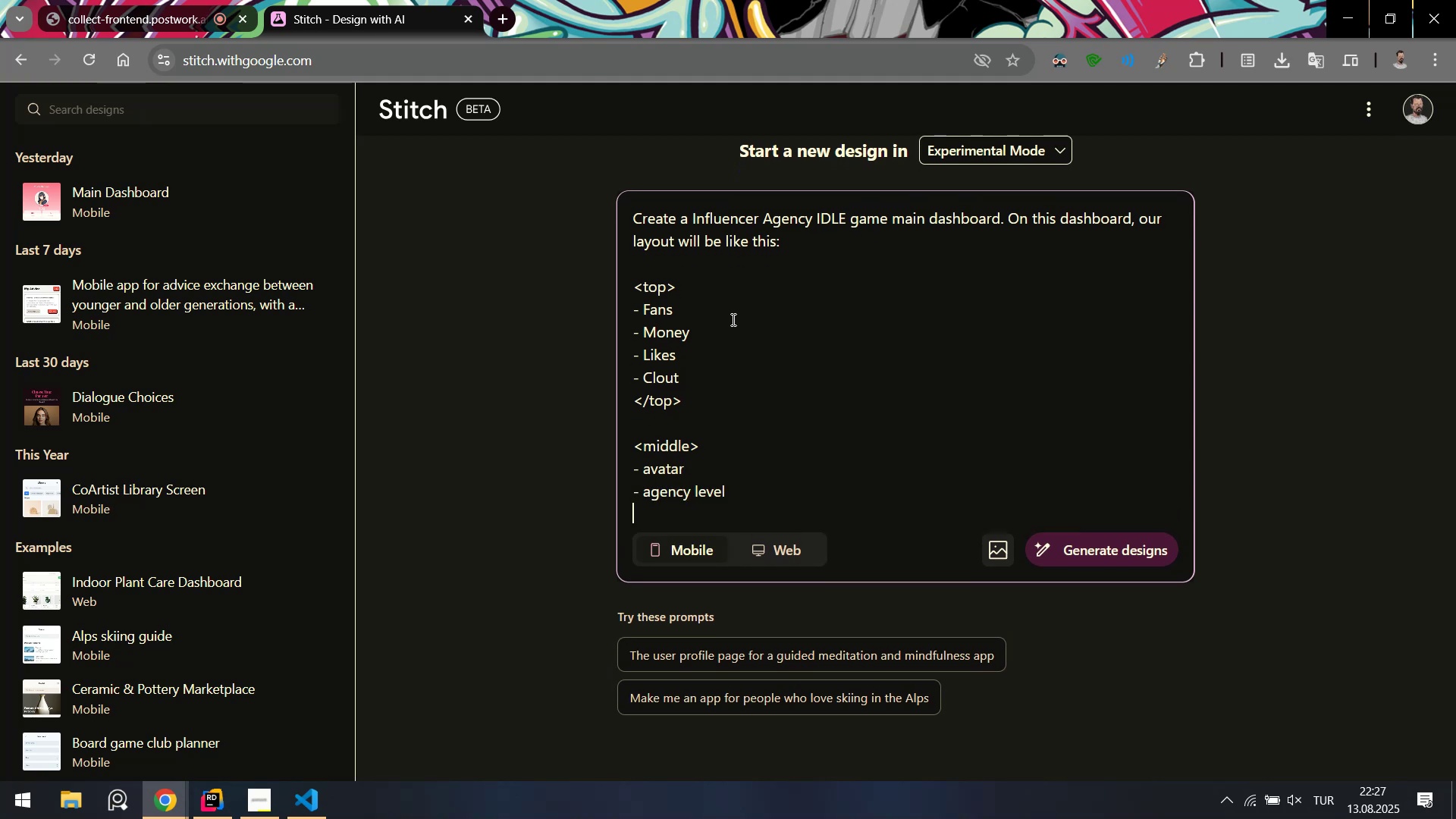 
type(- stress)
 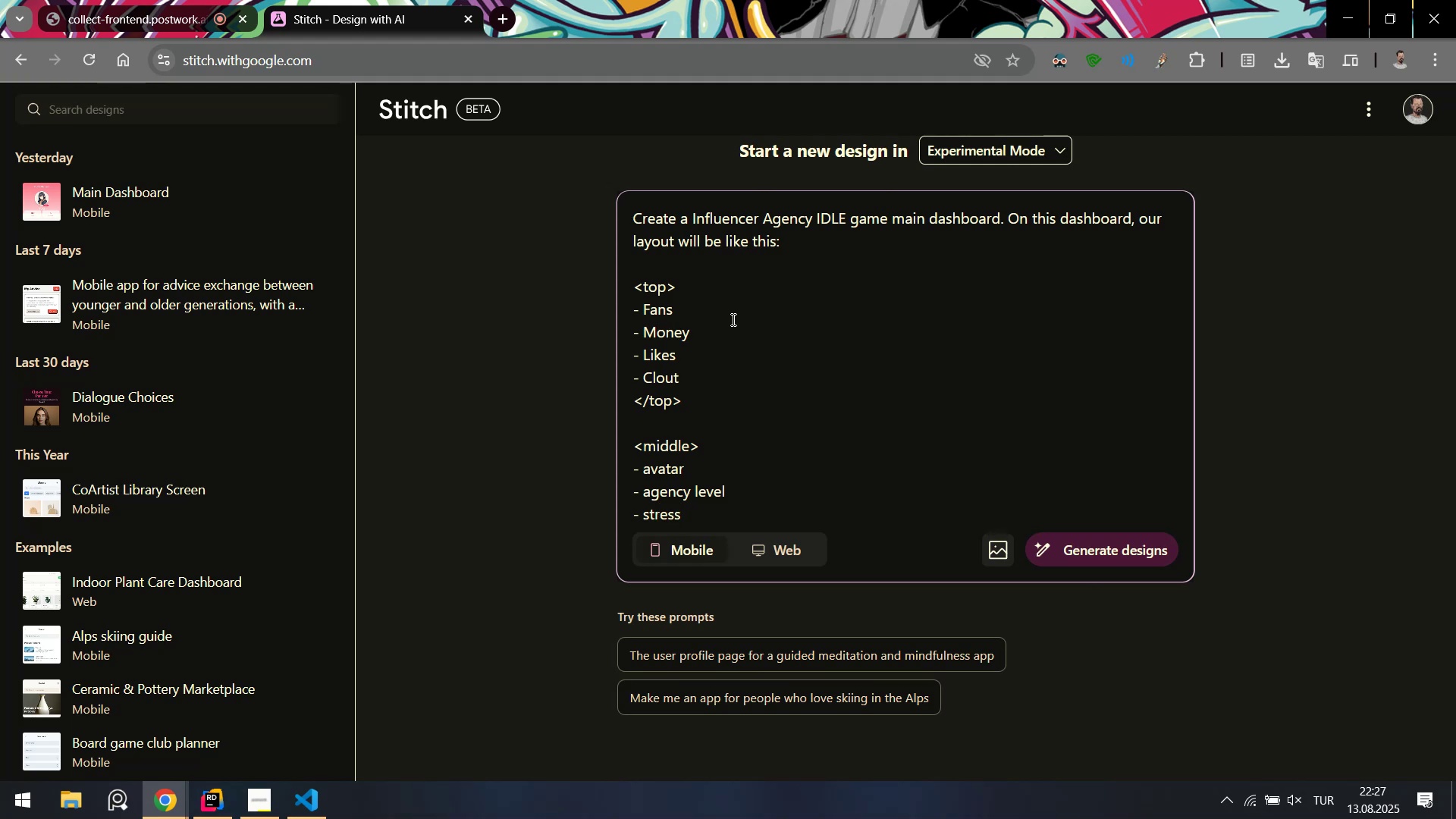 
key(Shift+Enter)
 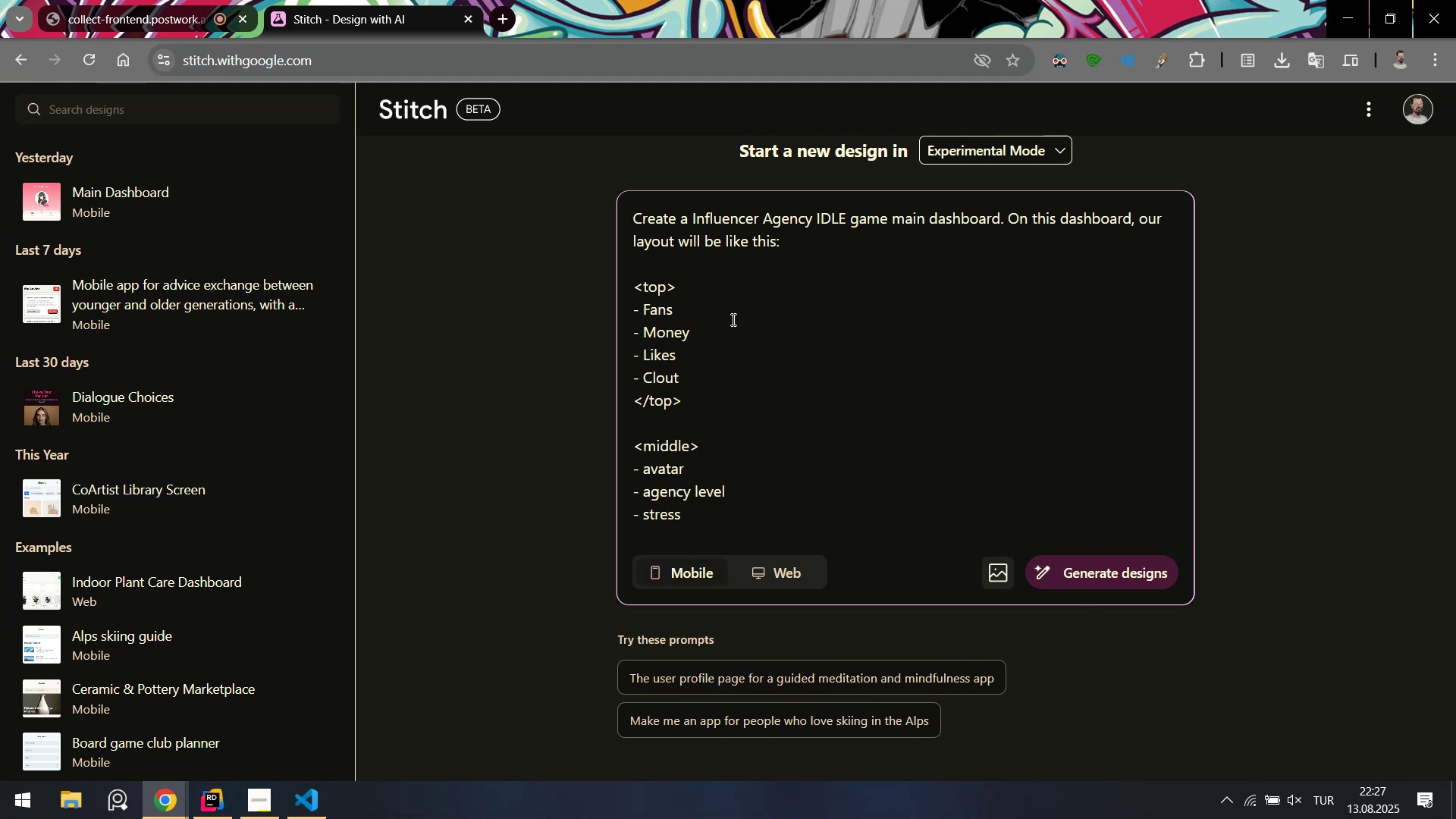 
type(- l'k)
key(Backspace)
key(Backspace)
key(Backspace)
type(heart shaped l'ke button)
 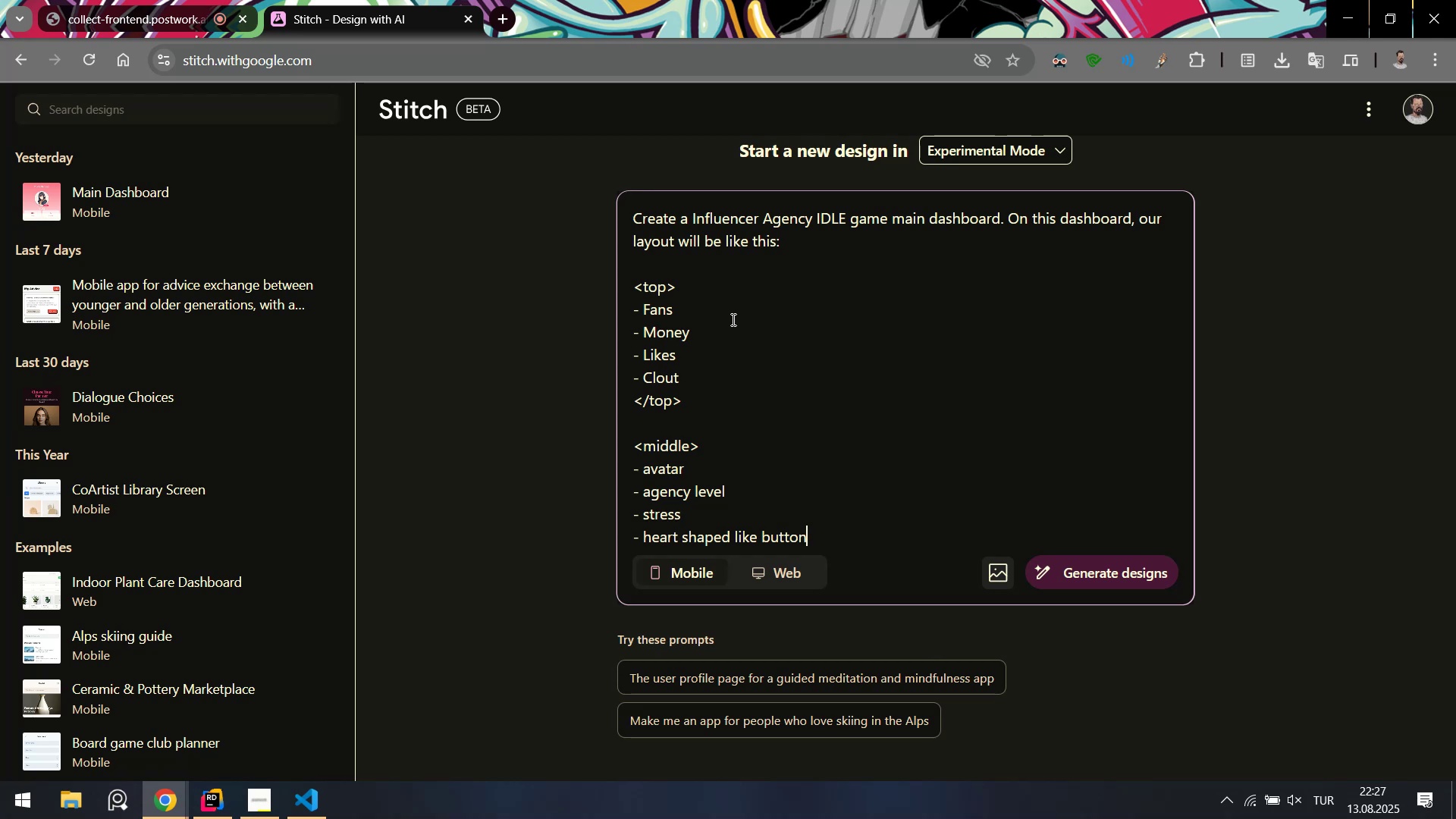 
key(Shift+Enter)
 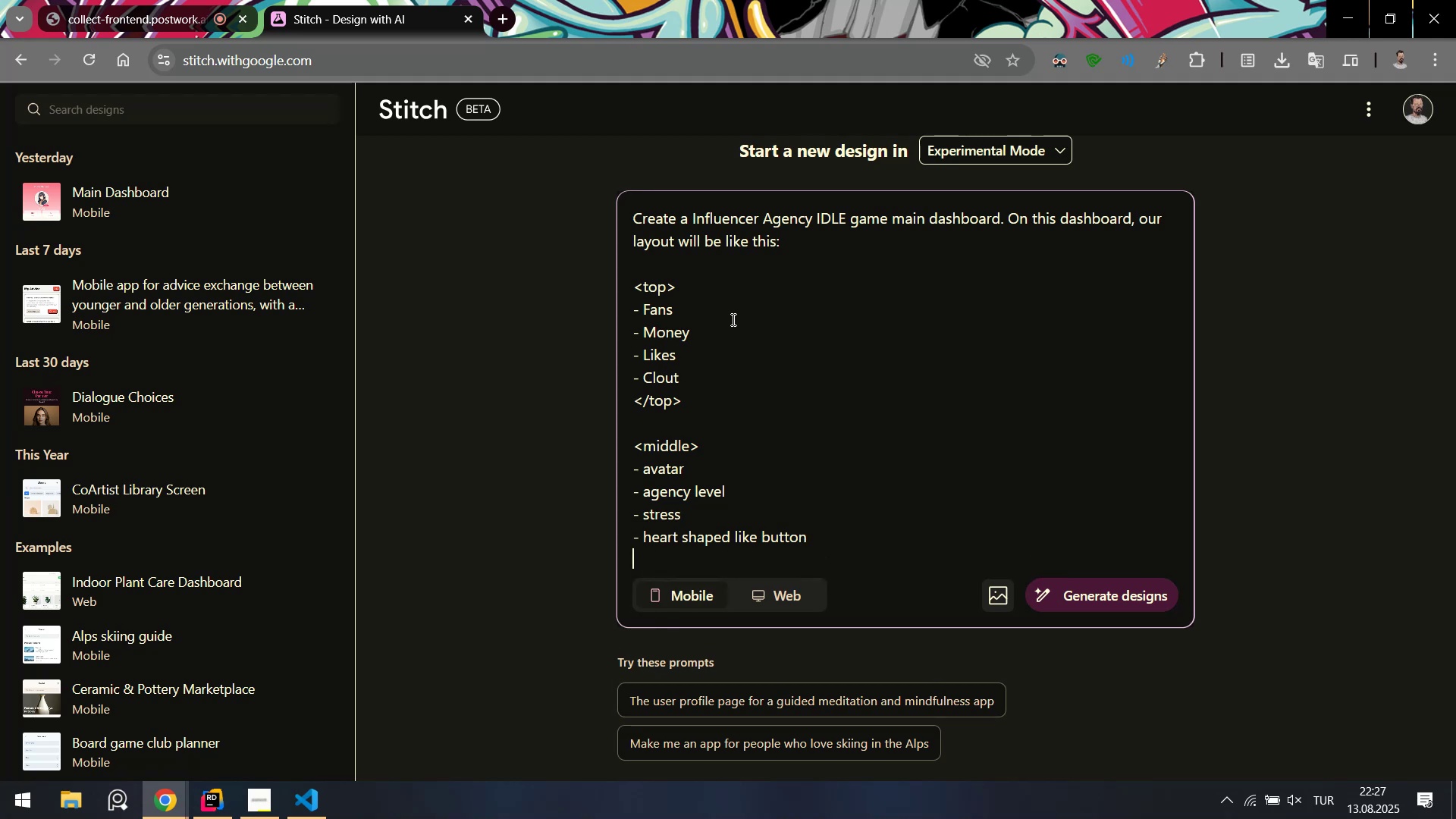 
type([Break]&m'ddle[Break])
 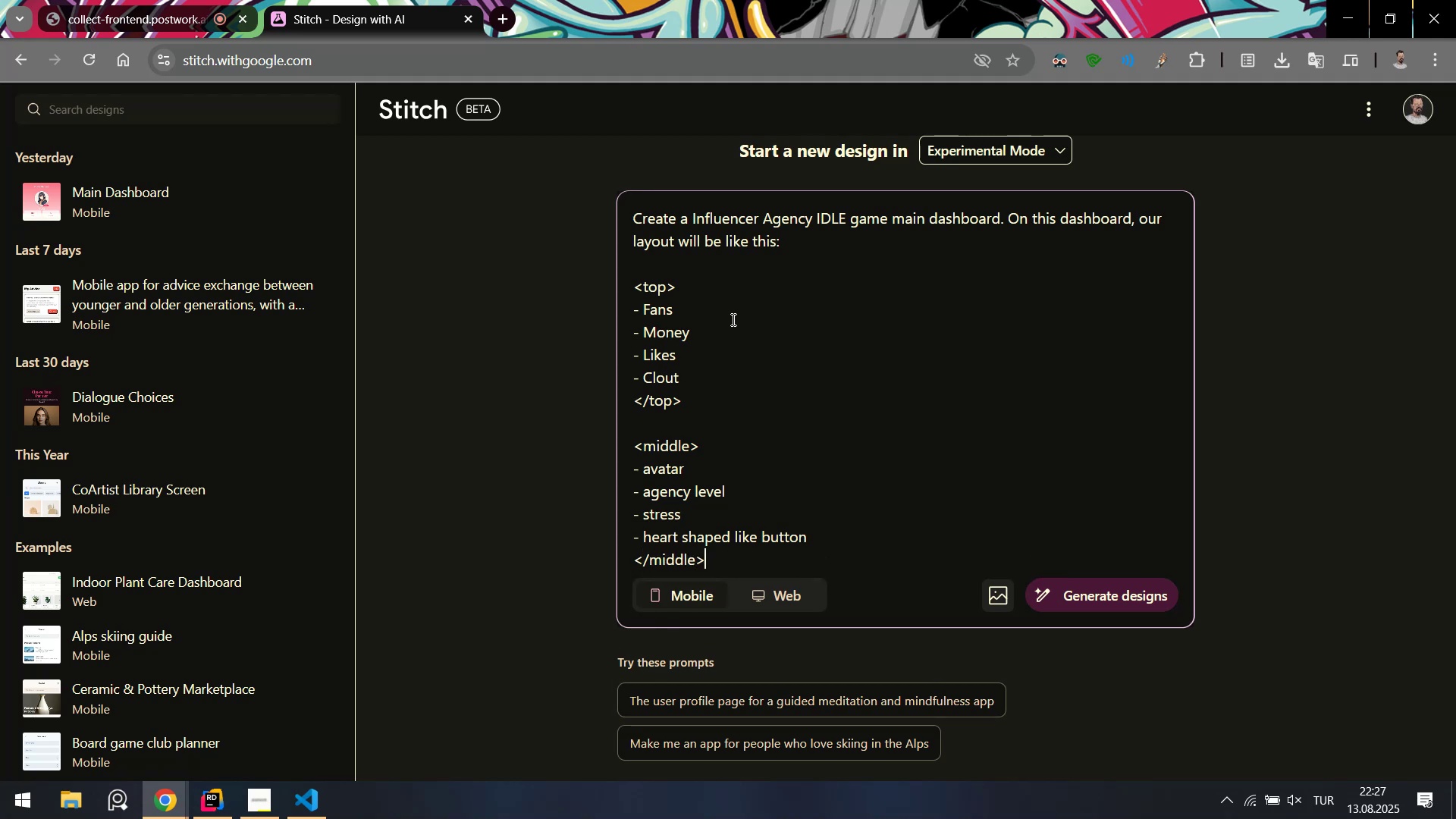 
key(Shift+Enter)
 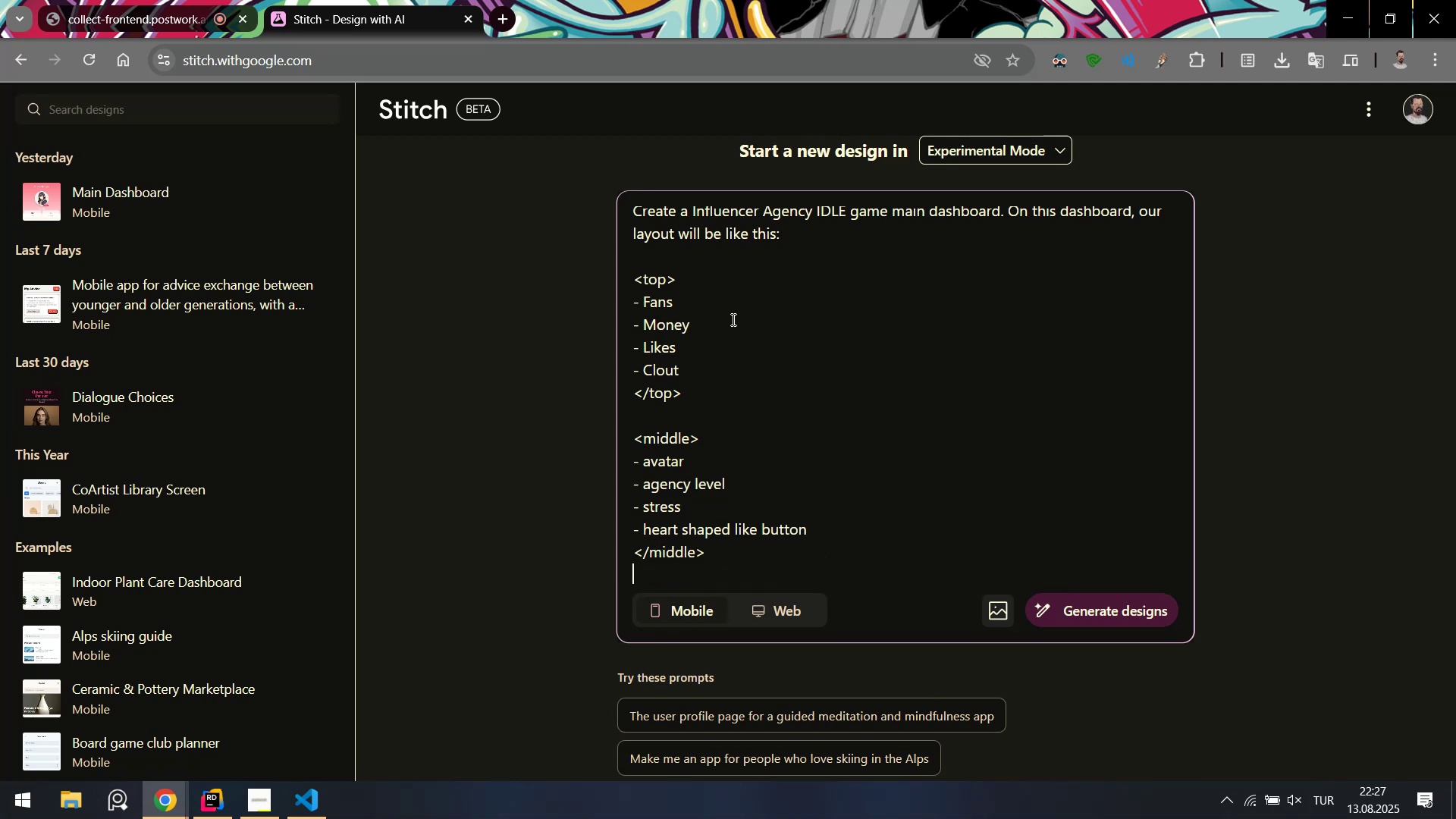 
key(Shift+Enter)
 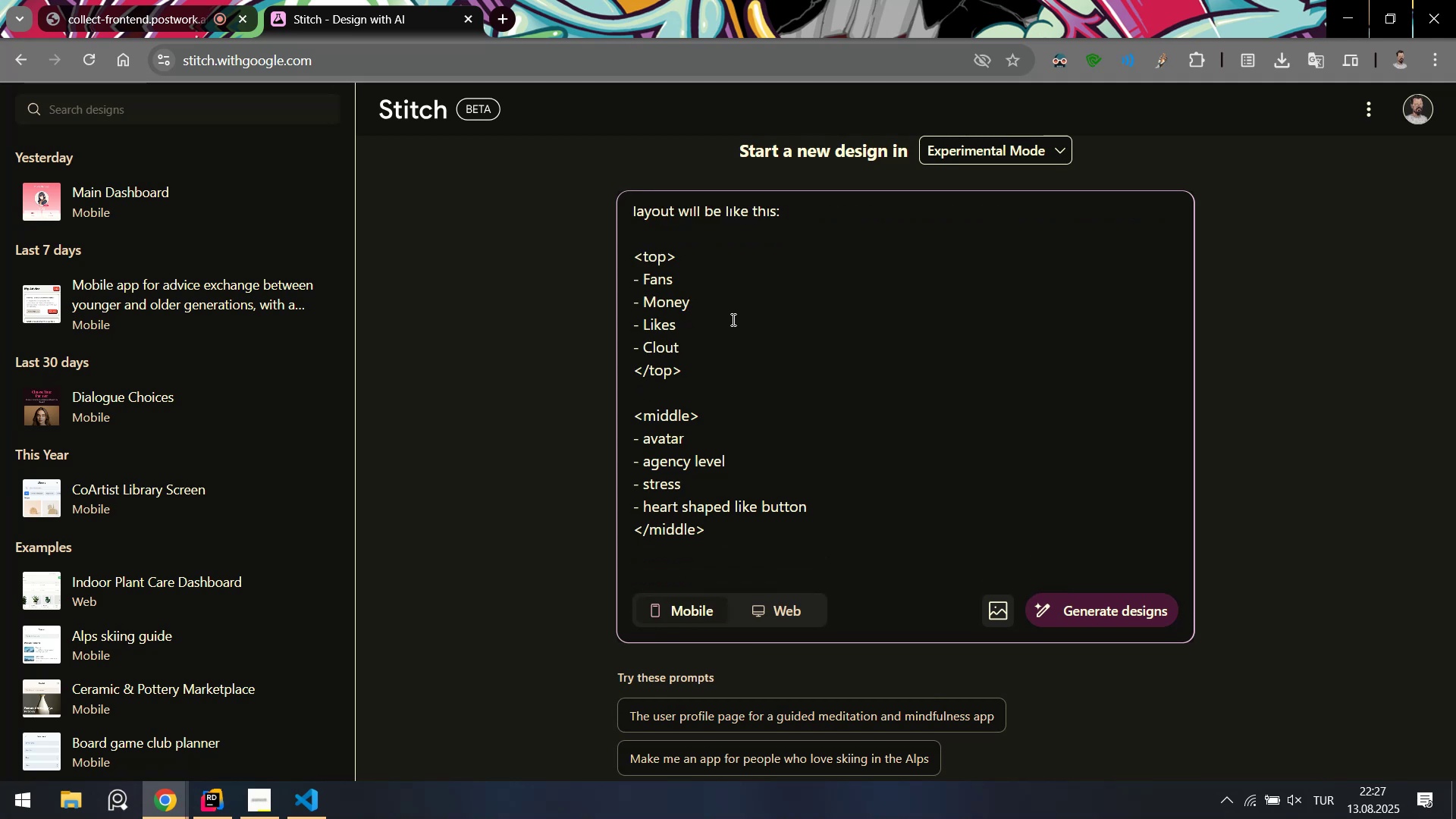 
type([Break]bottom[Break])
 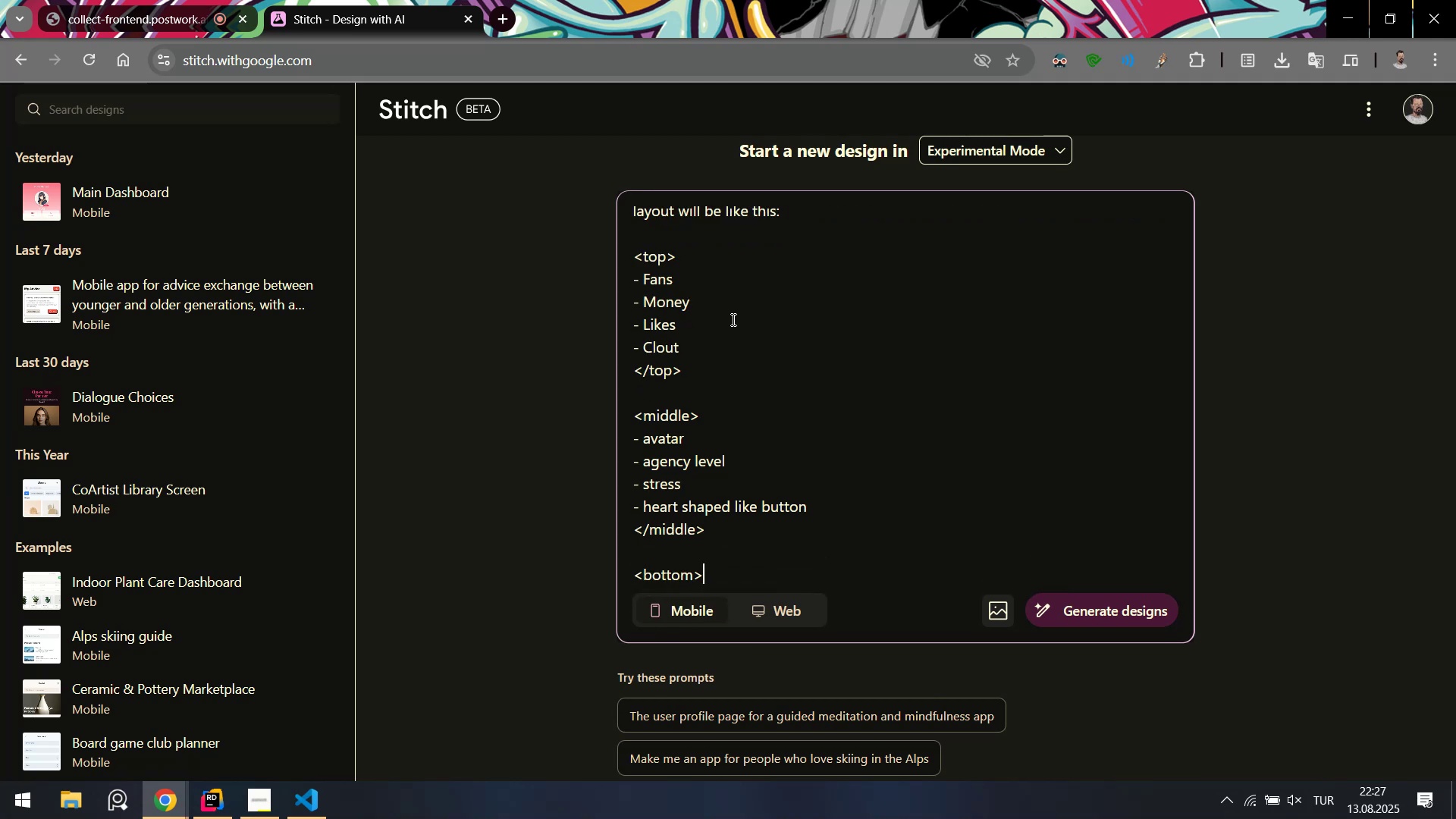 
key(Shift+Enter)
 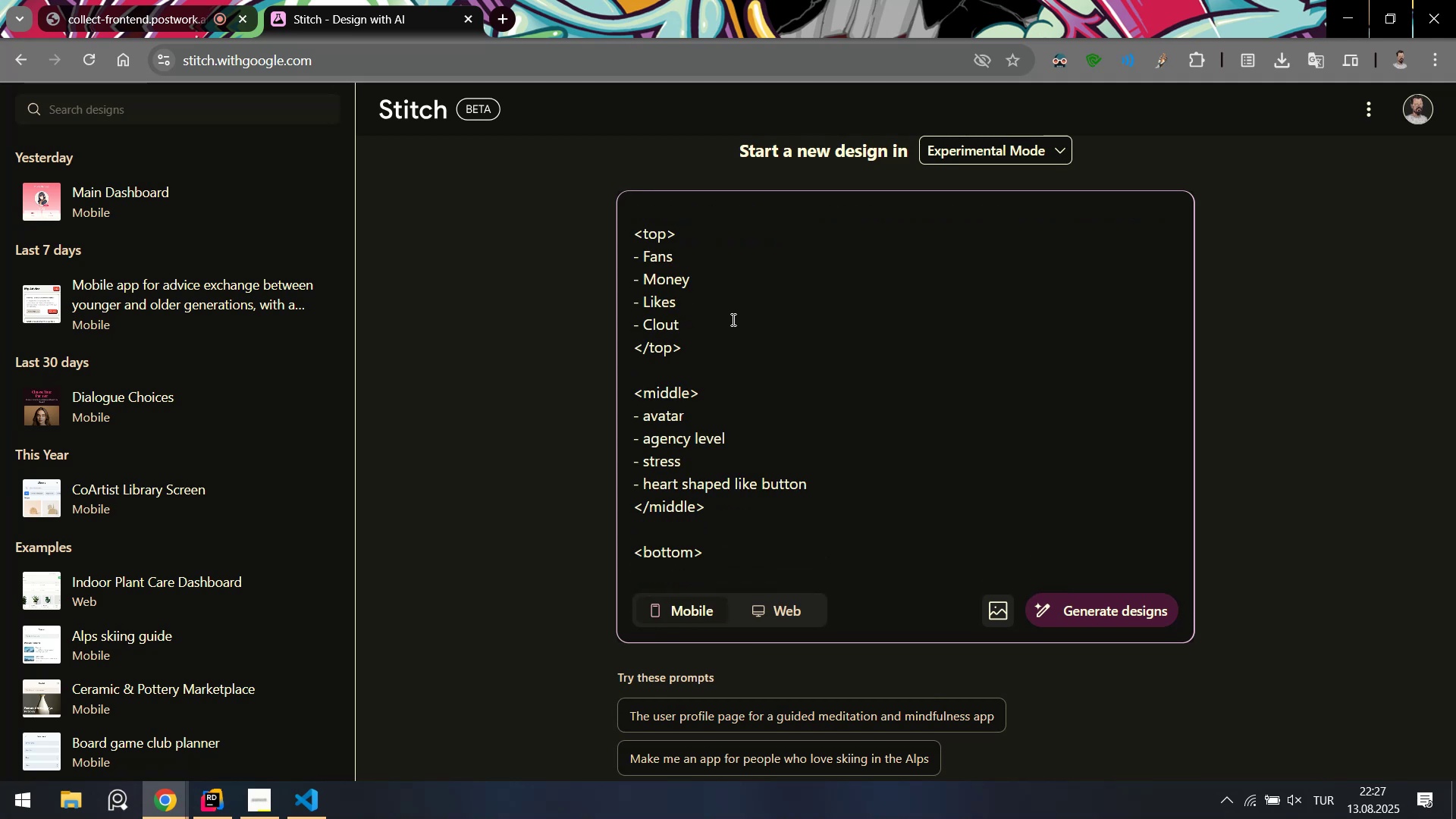 
key(S)
 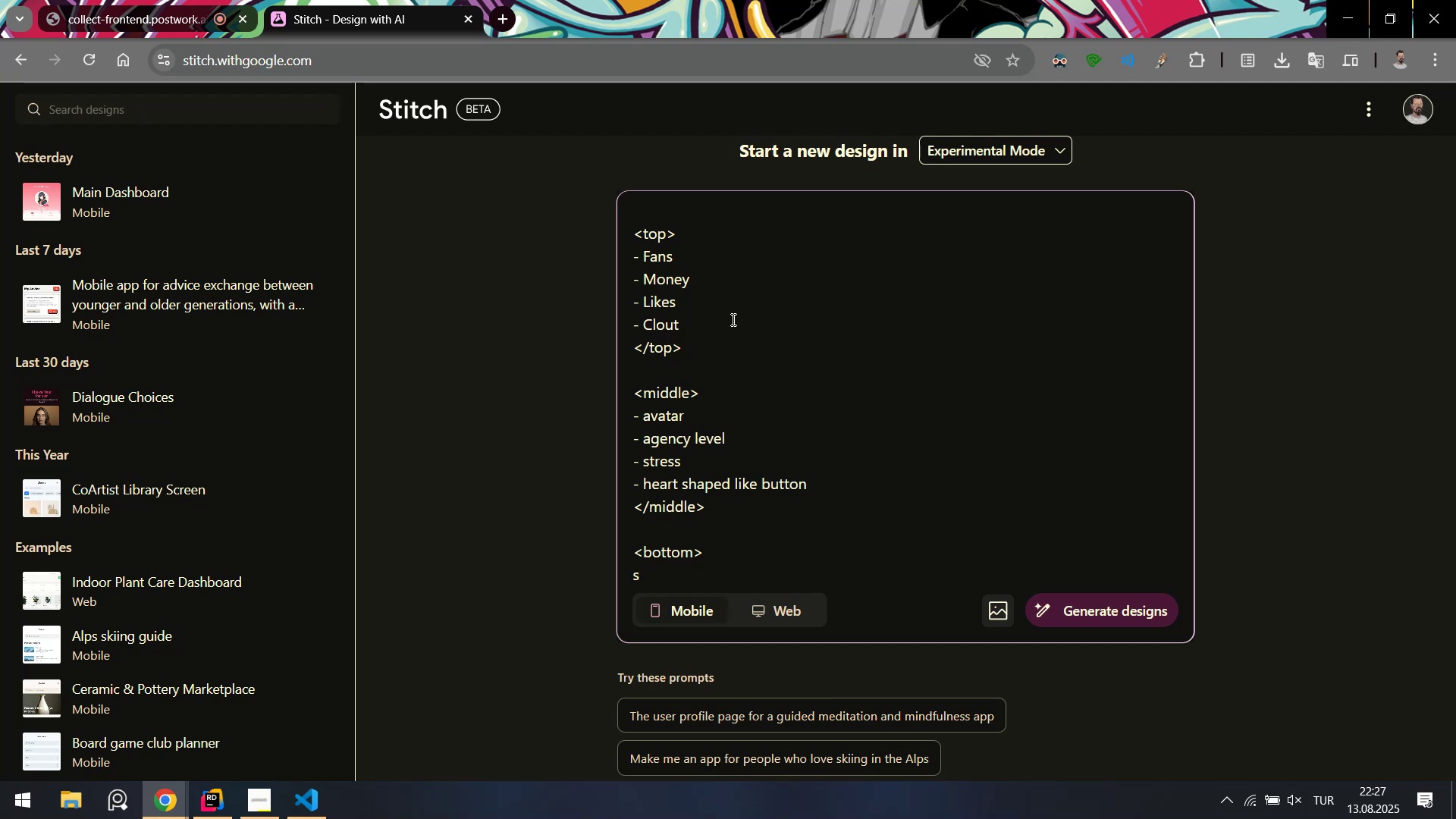 
wait(5.54)
 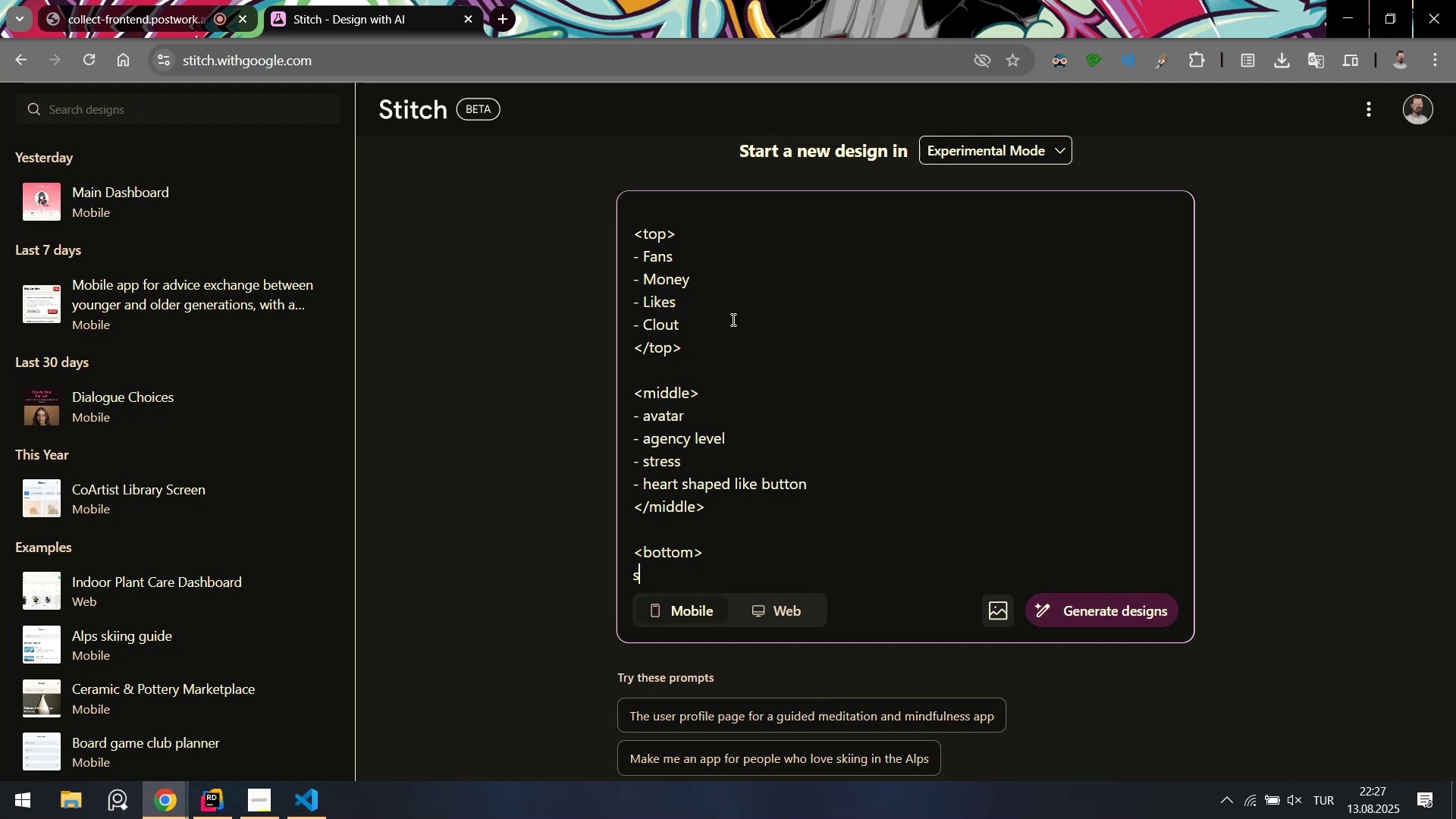 
key(Alt+AltLeft)
 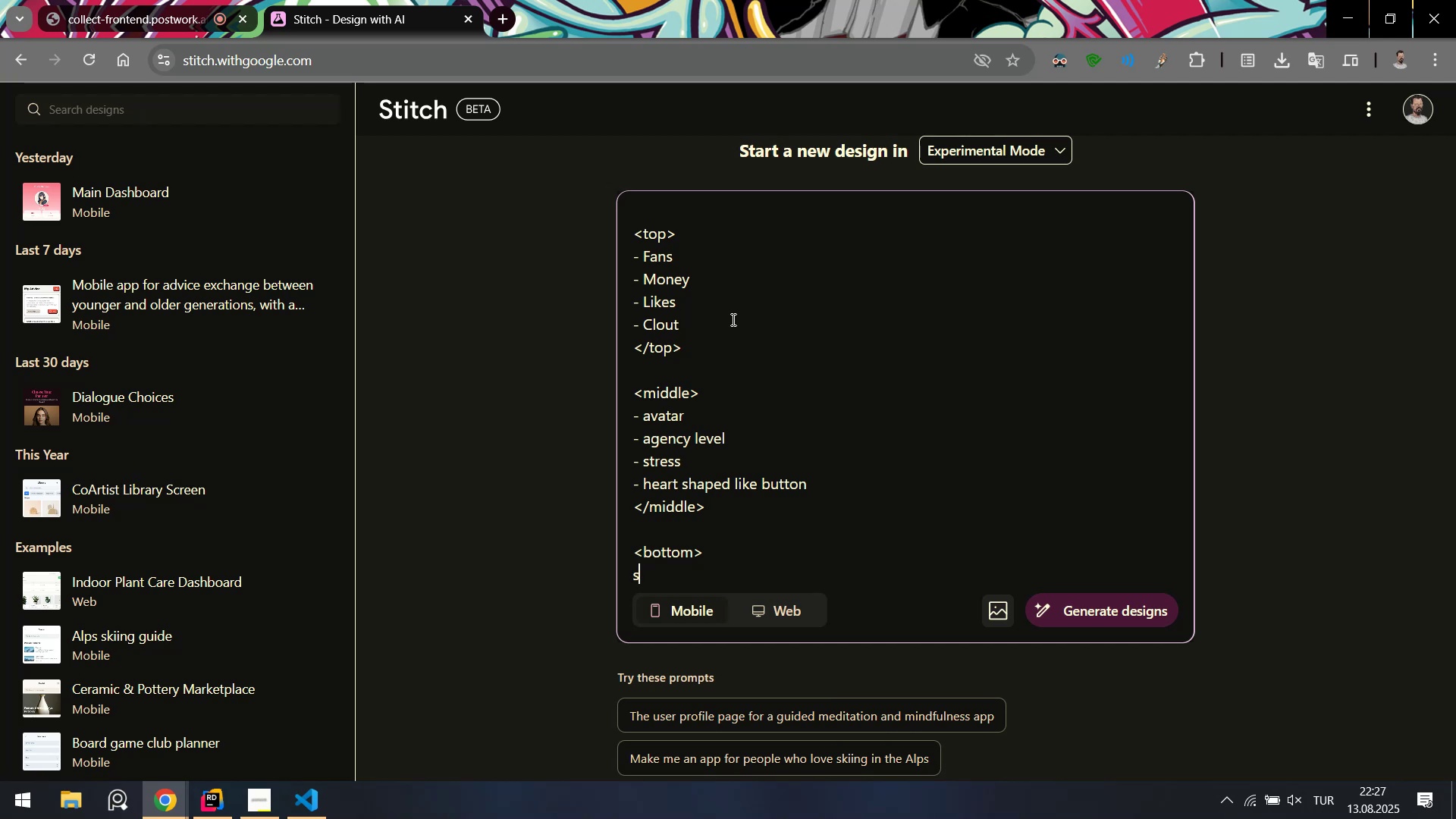 
key(Alt+Tab)
 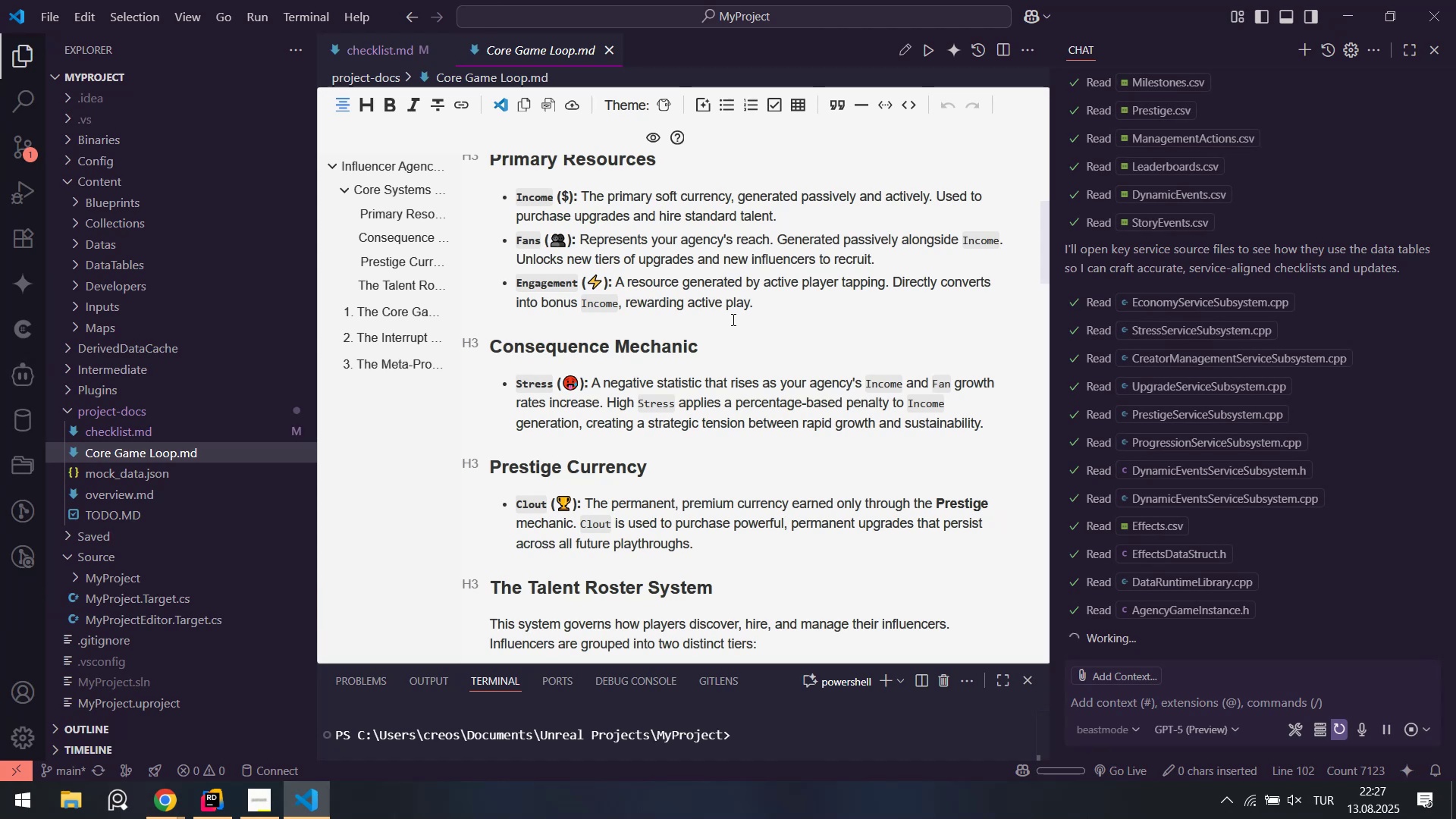 
wait(9.59)
 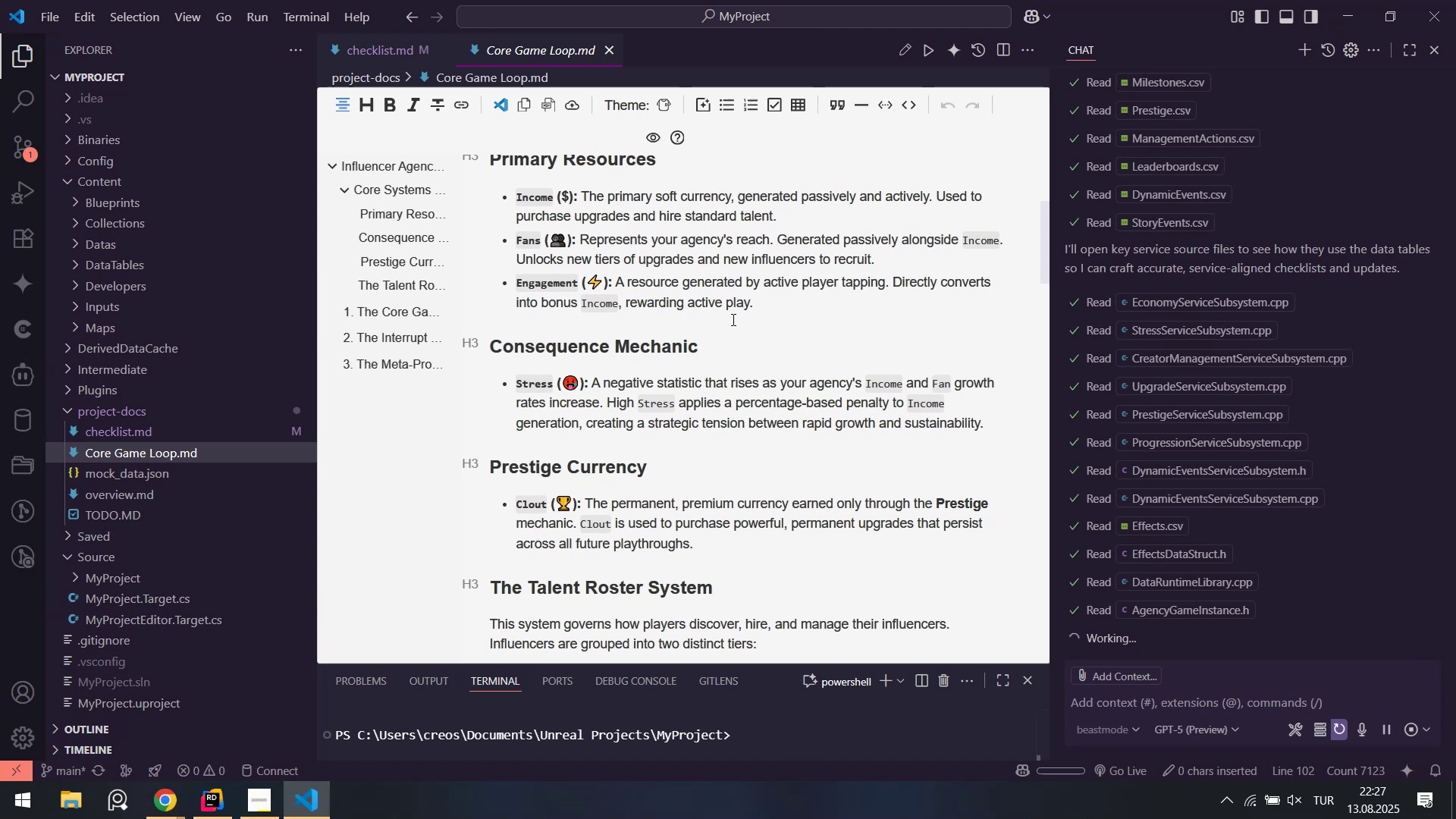 
key(Alt+AltLeft)
 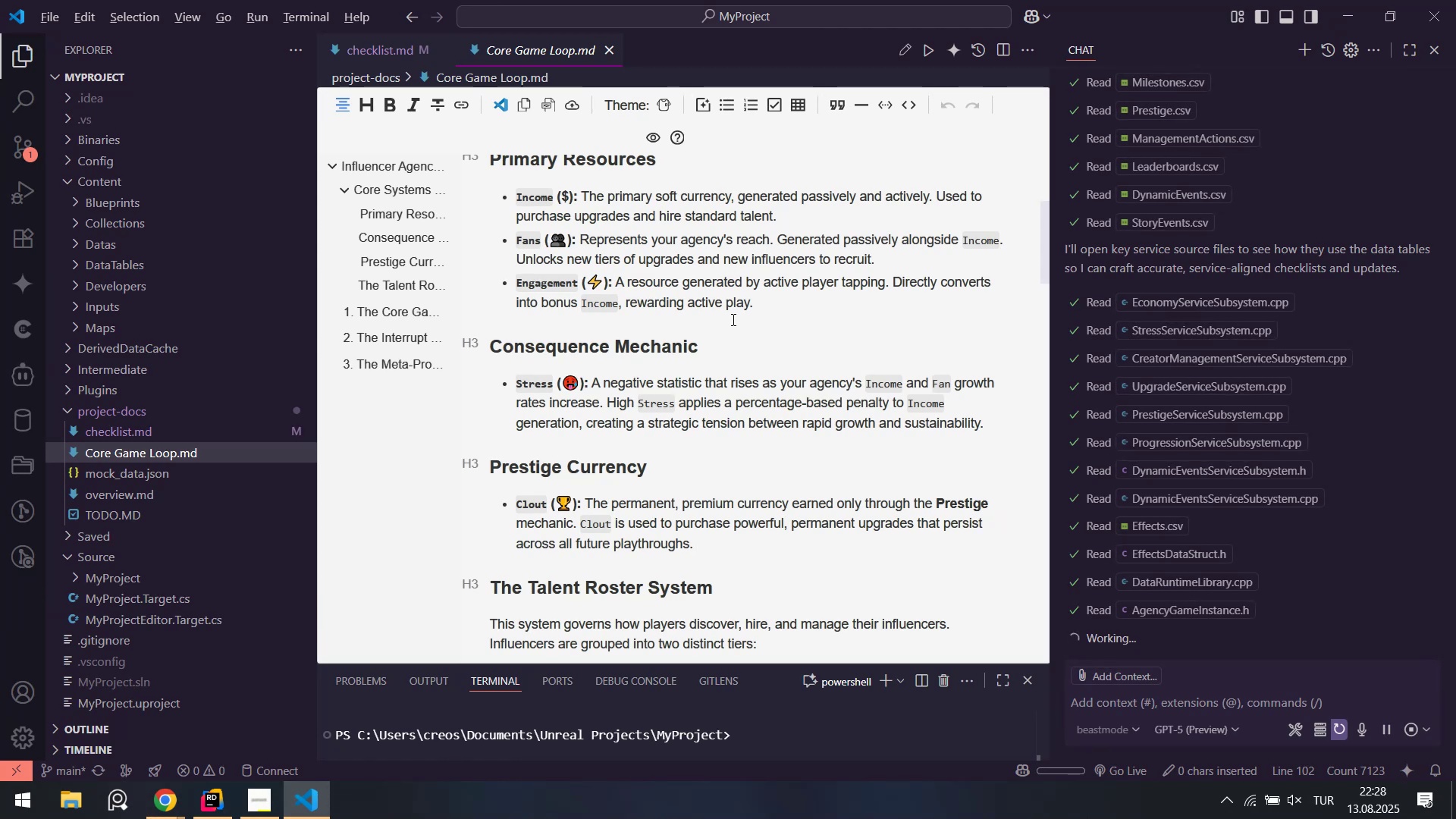 
key(Alt+Tab)
 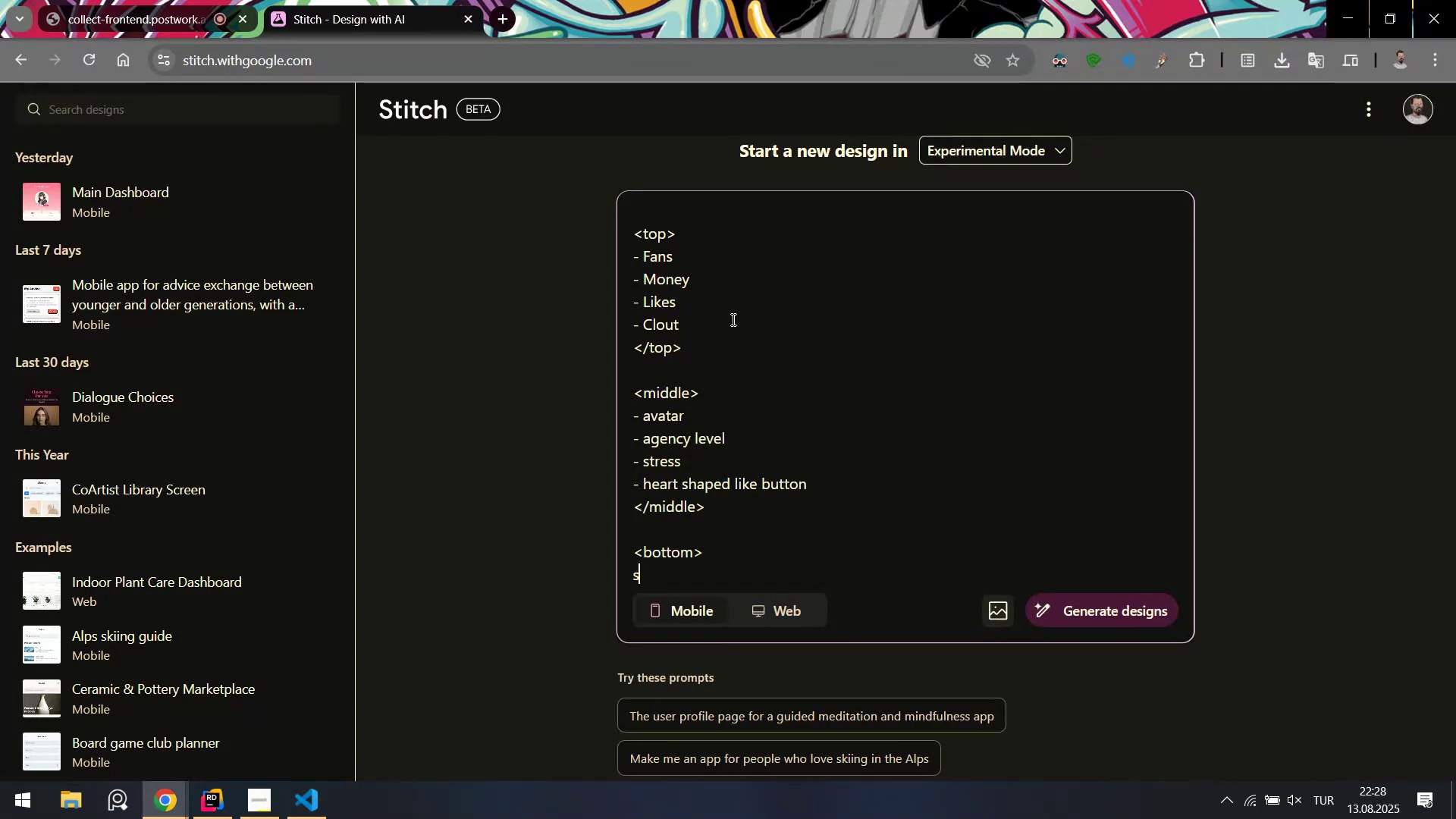 
key(Backspace)
 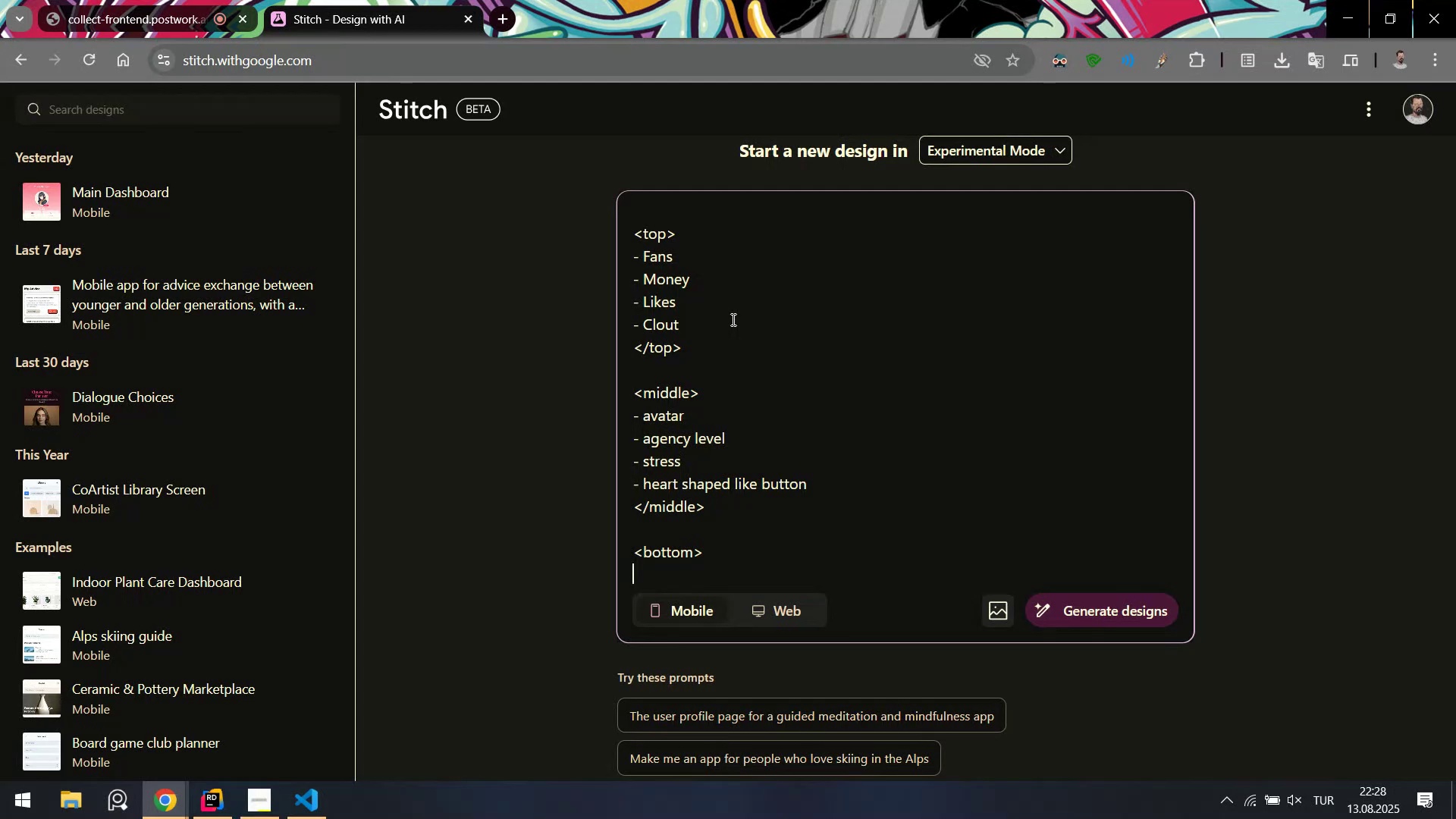 
type(streams. upgr)
key(Backspace)
key(Backspace)
key(Backspace)
key(Backspace)
type(- streams. u)
key(Backspace)
key(Backspace)
key(Backspace)
key(Backspace)
type(a row shows )
key(Backspace)
type(> streams. upgrades. m'lestones. prest'ge)
 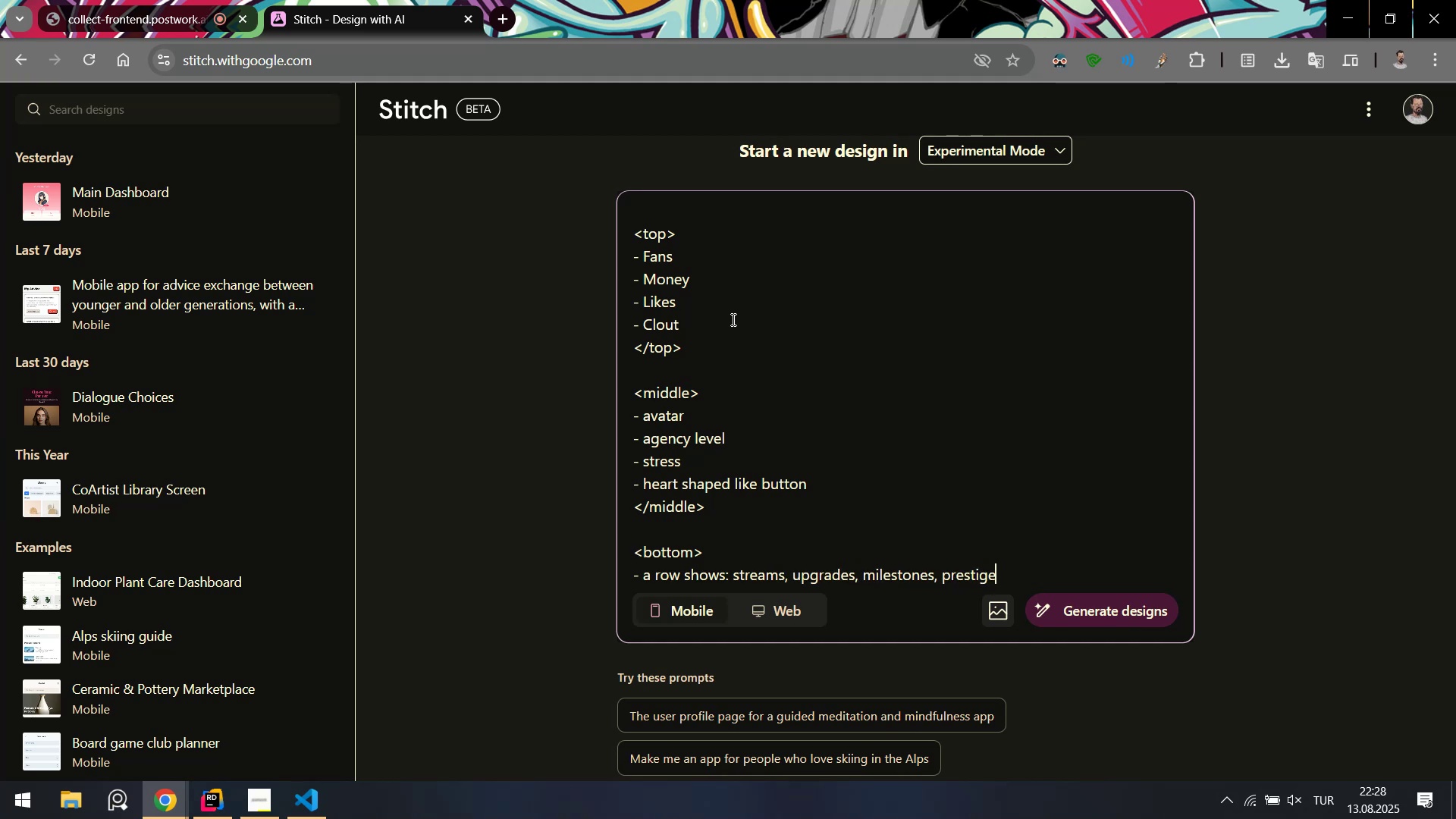 
key(Shift+Enter)
 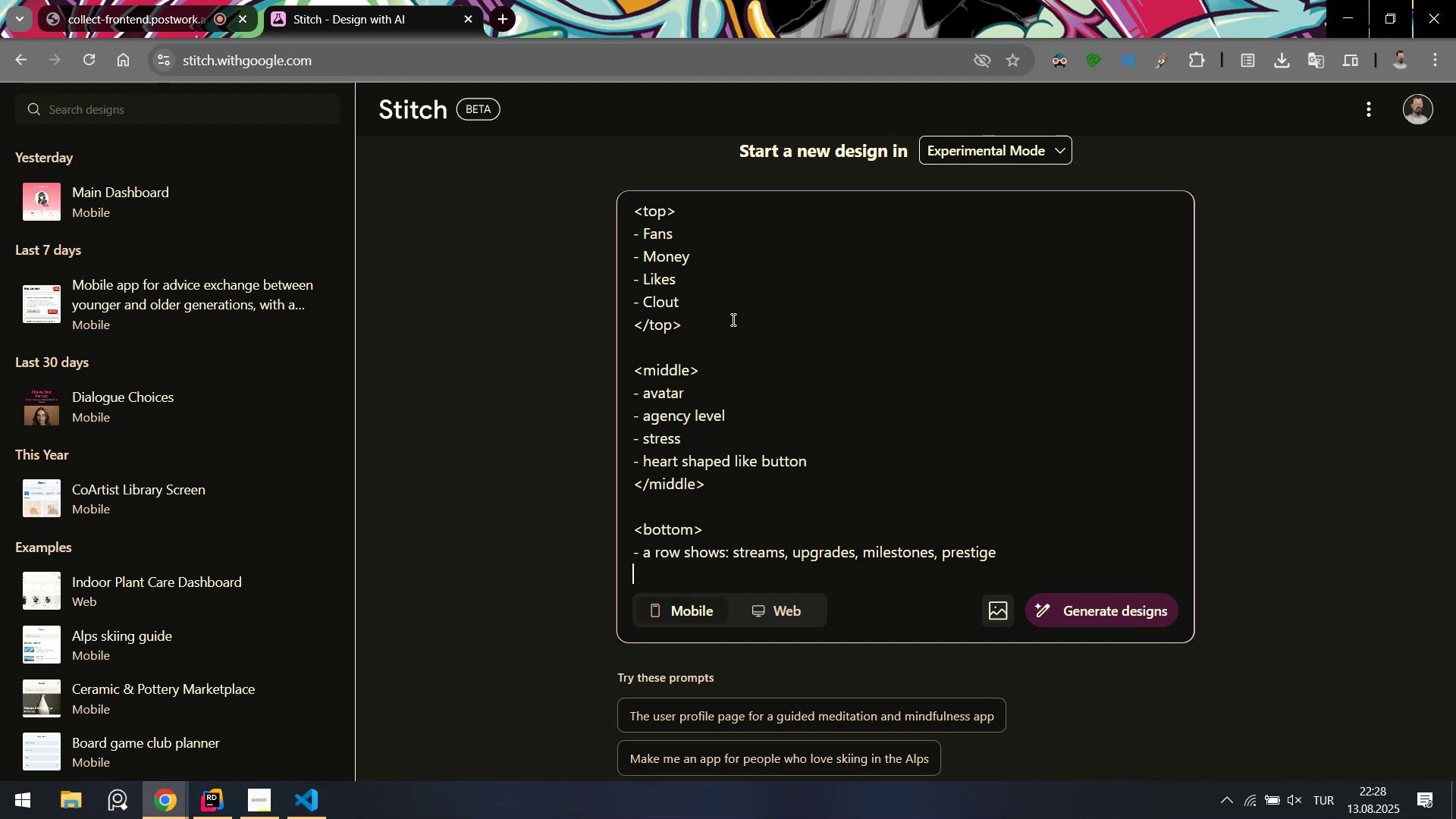 
type(- a row )
 